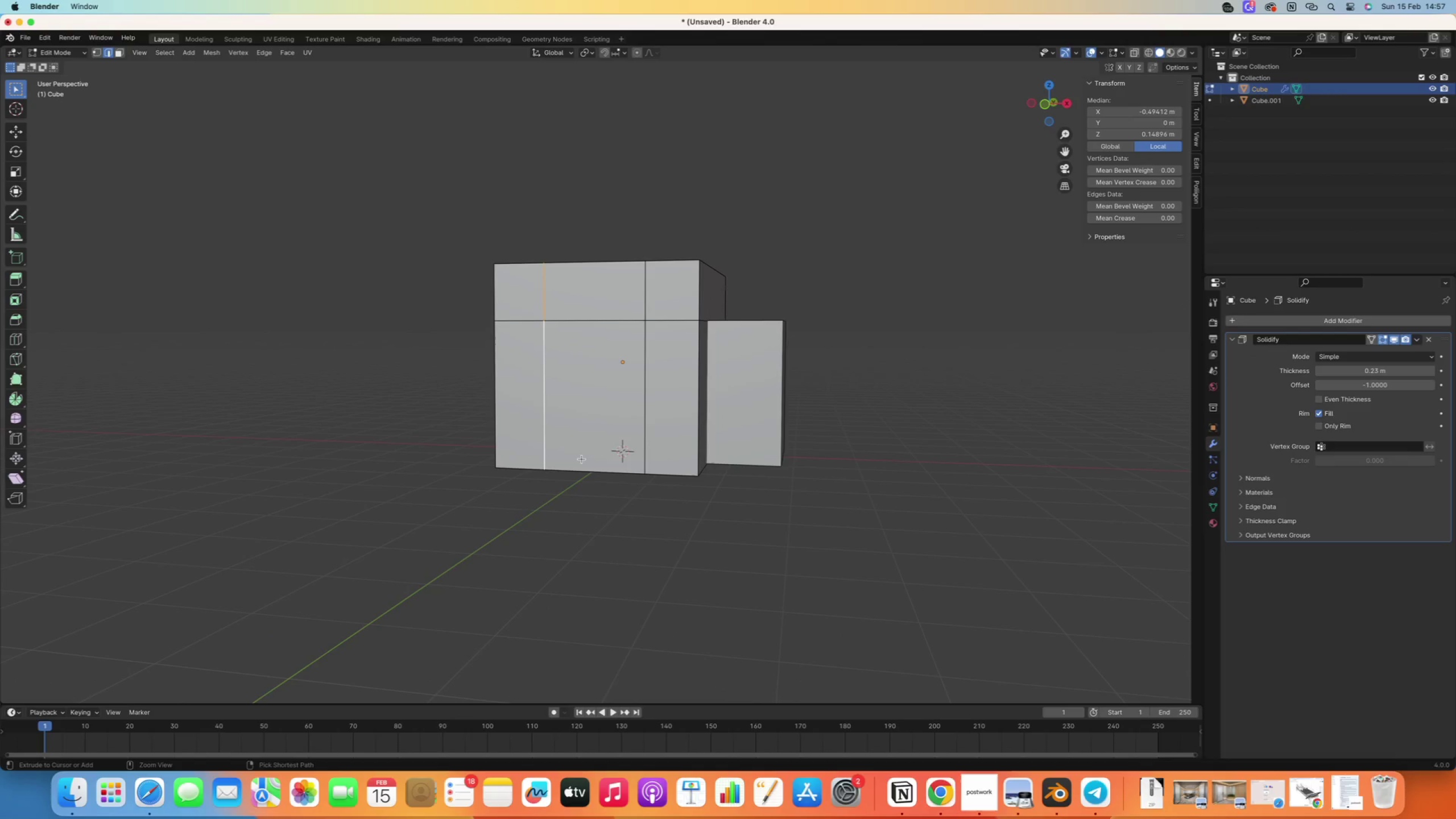 
key(Control+Z)
 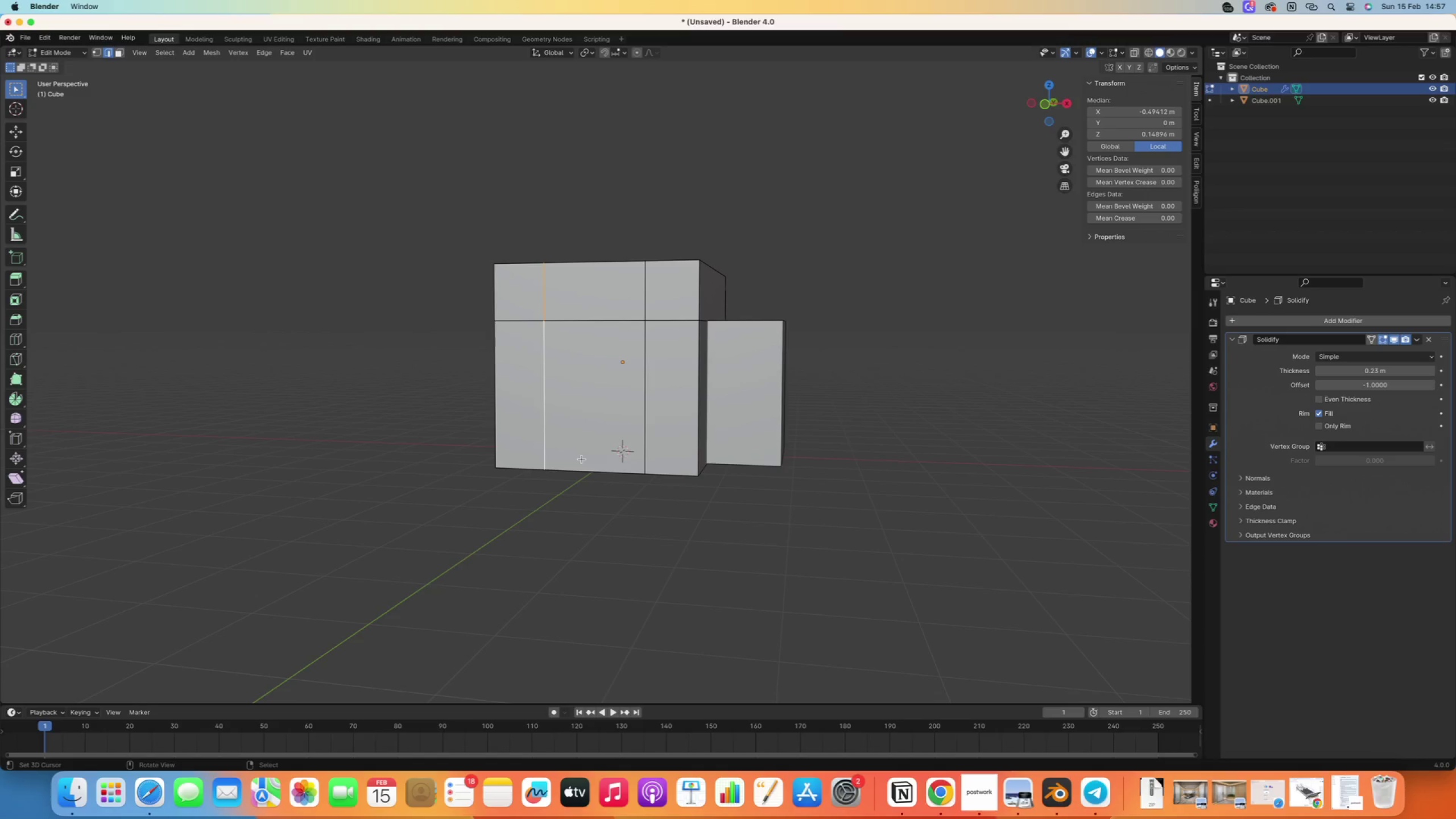 
key(Numpad1)
 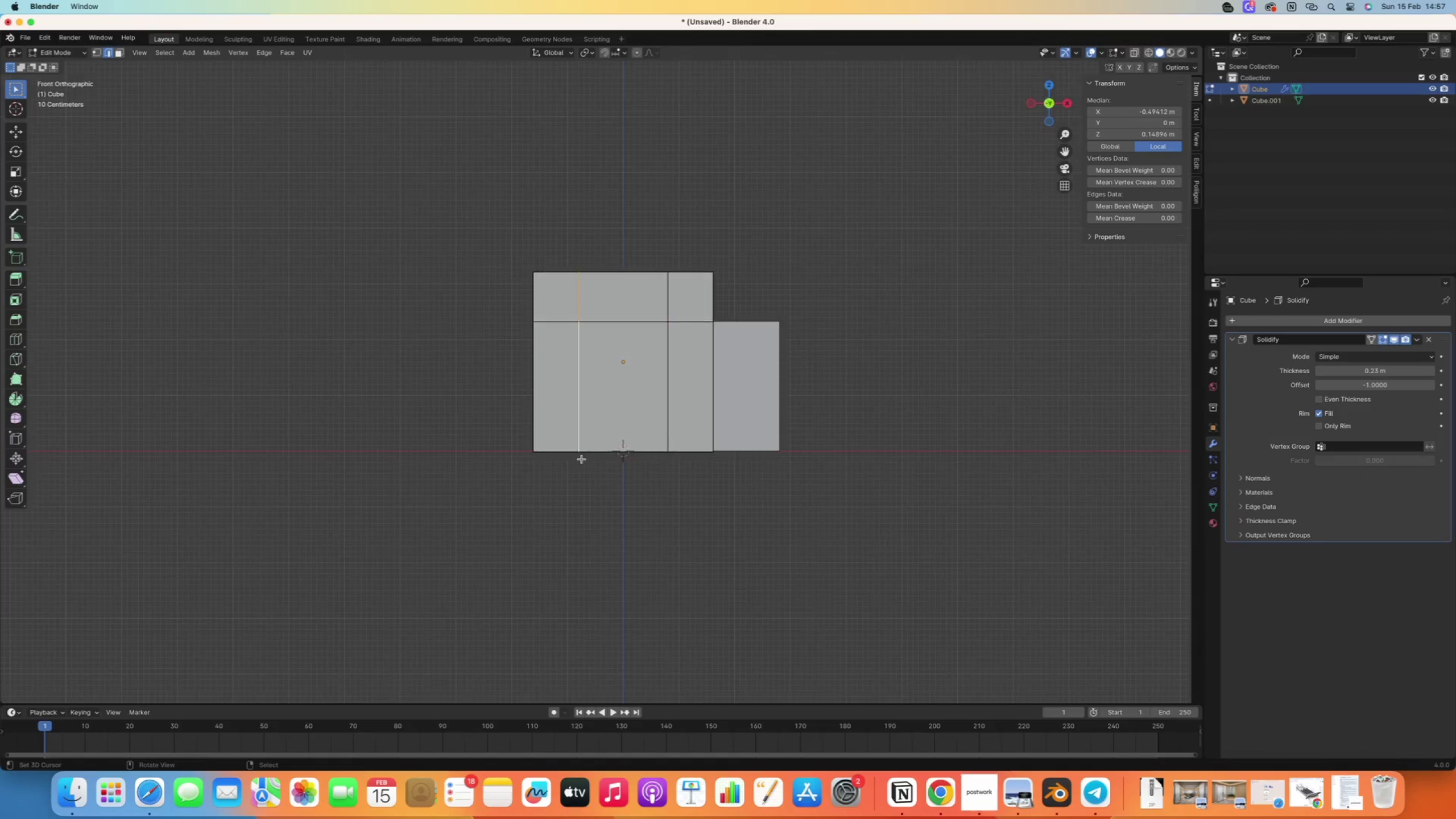 
scroll: coordinate [607, 361], scroll_direction: up, amount: 16.0
 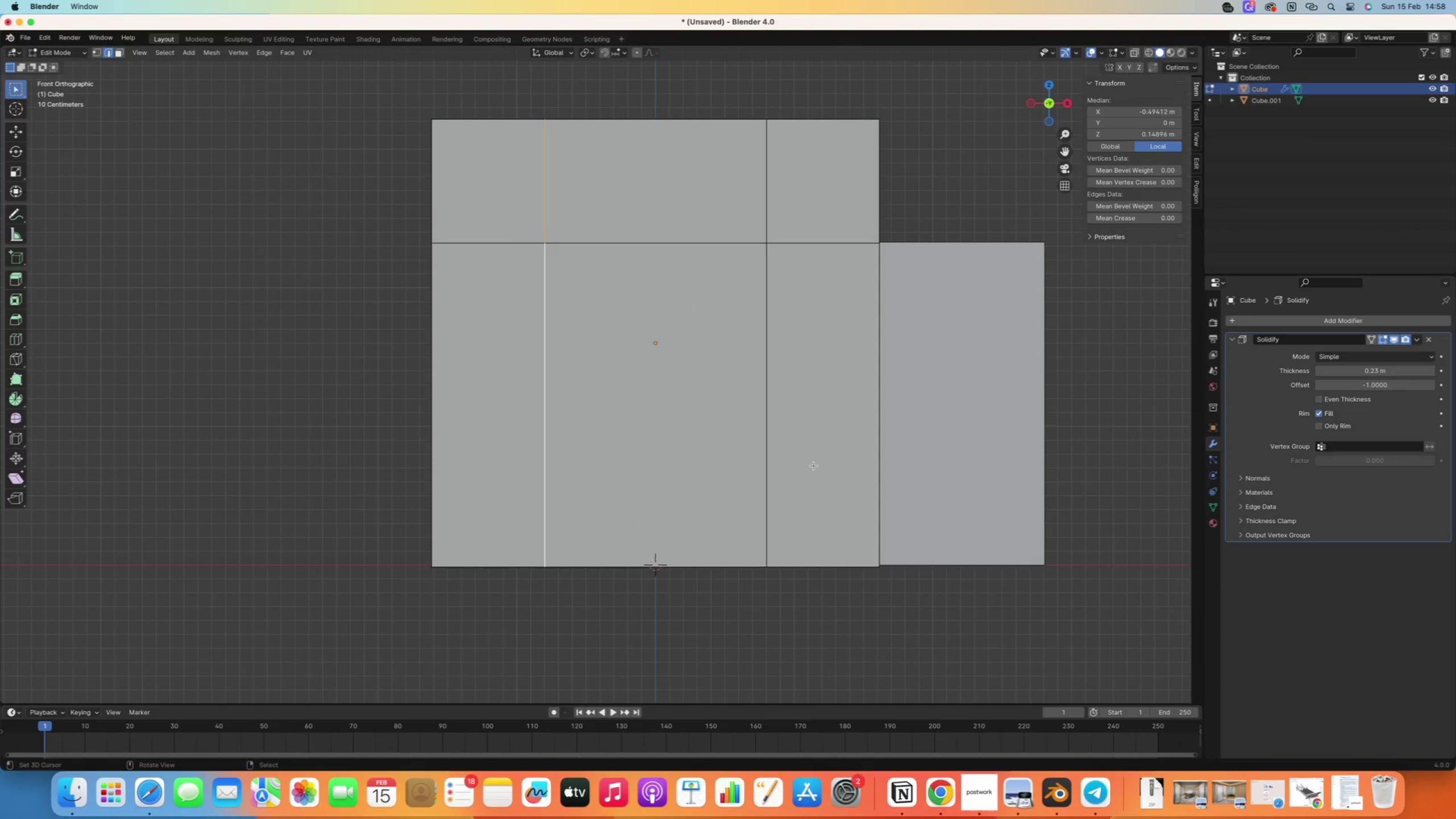 
scroll: coordinate [643, 386], scroll_direction: down, amount: 17.0
 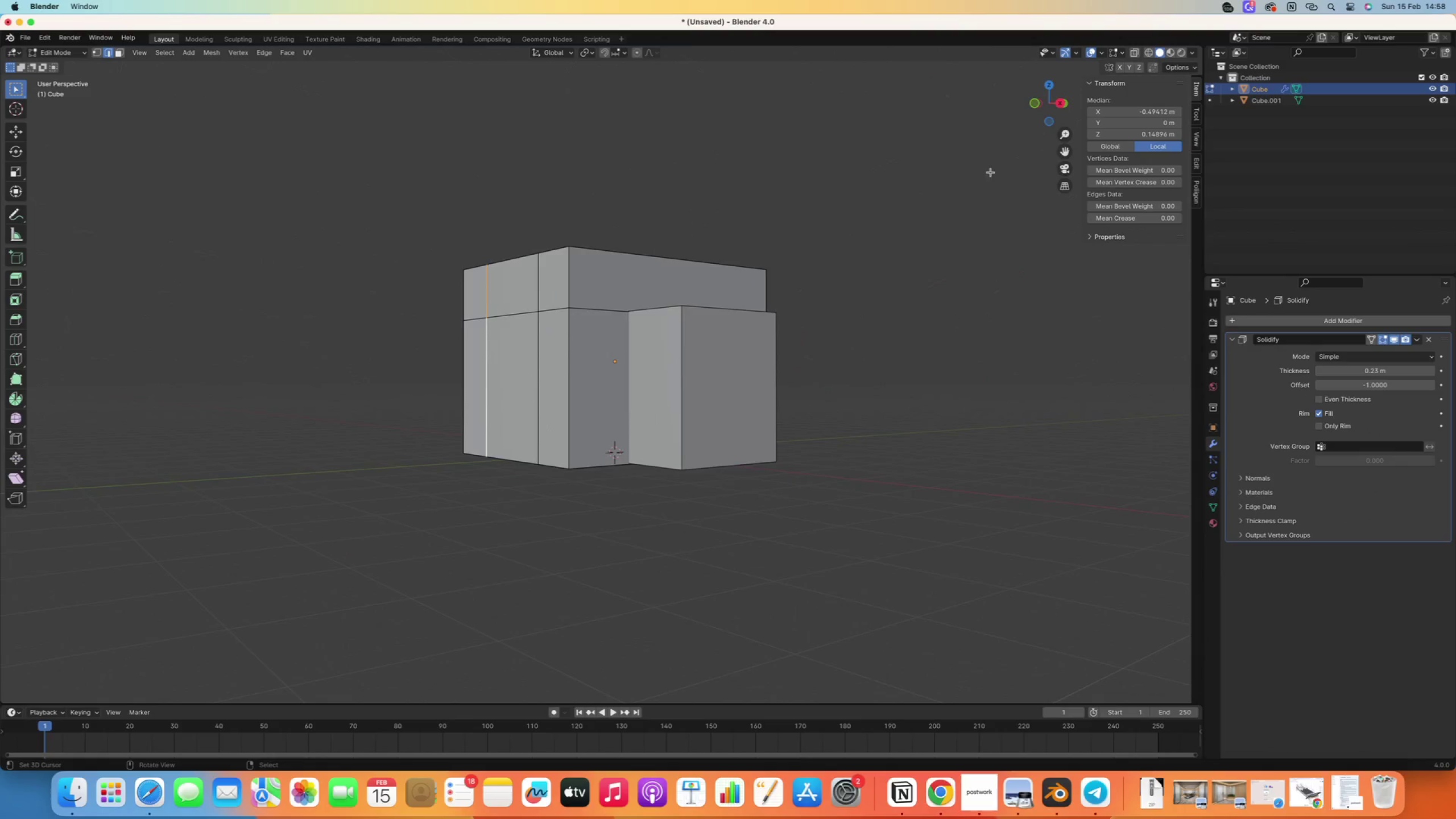 
left_click([1139, 53])
 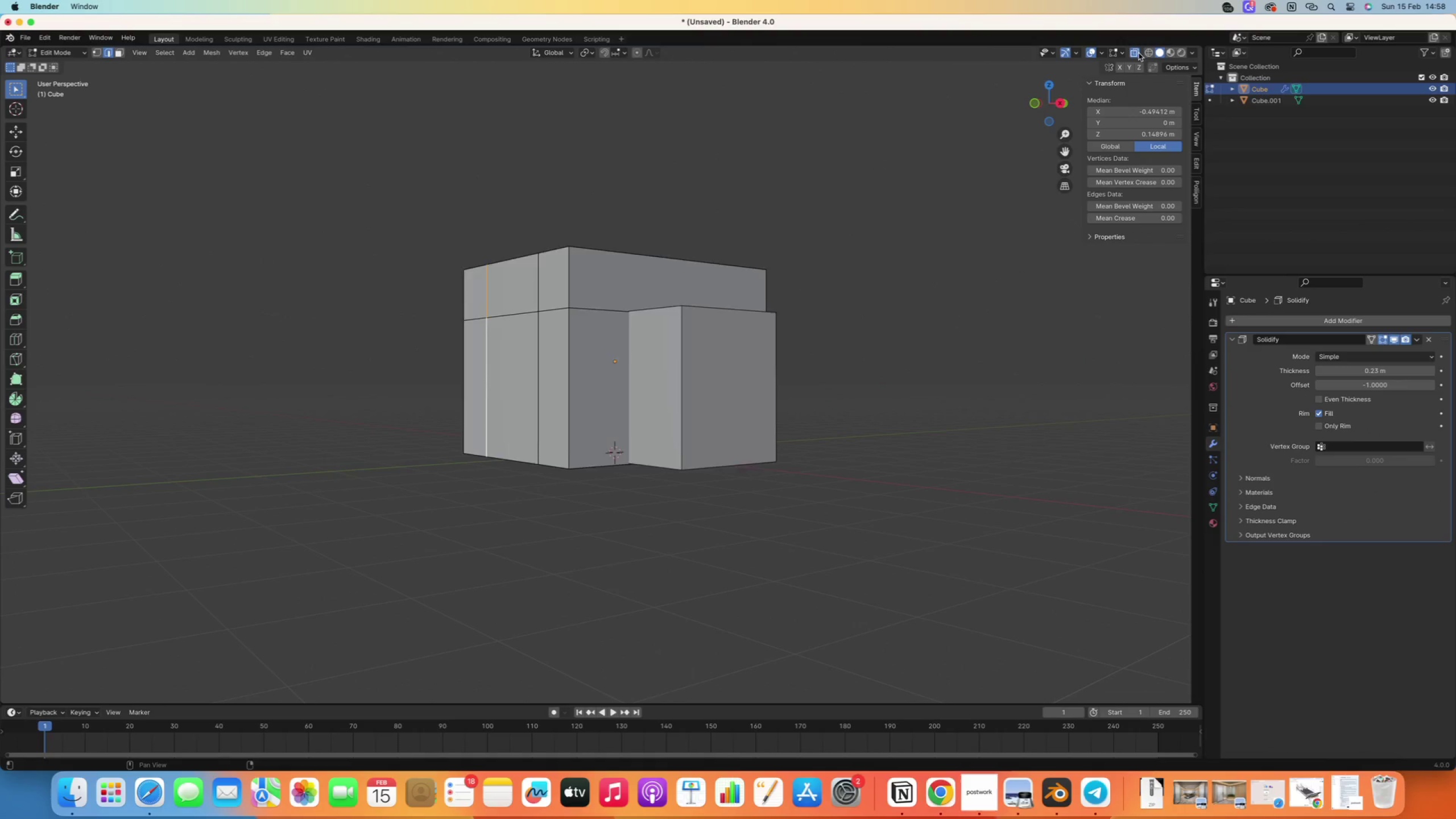 
scroll: coordinate [585, 279], scroll_direction: up, amount: 9.0
 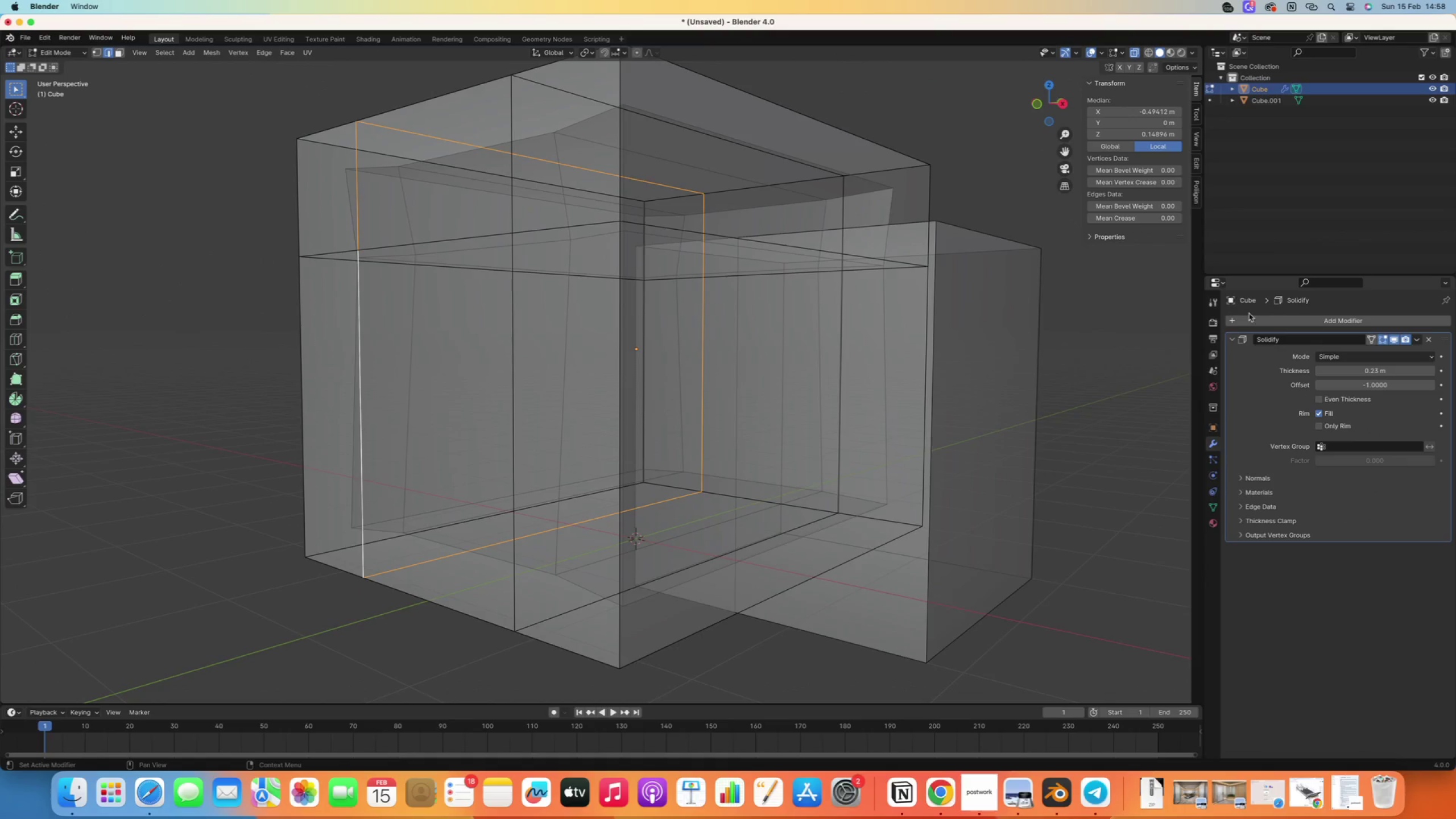 
left_click([1341, 358])
 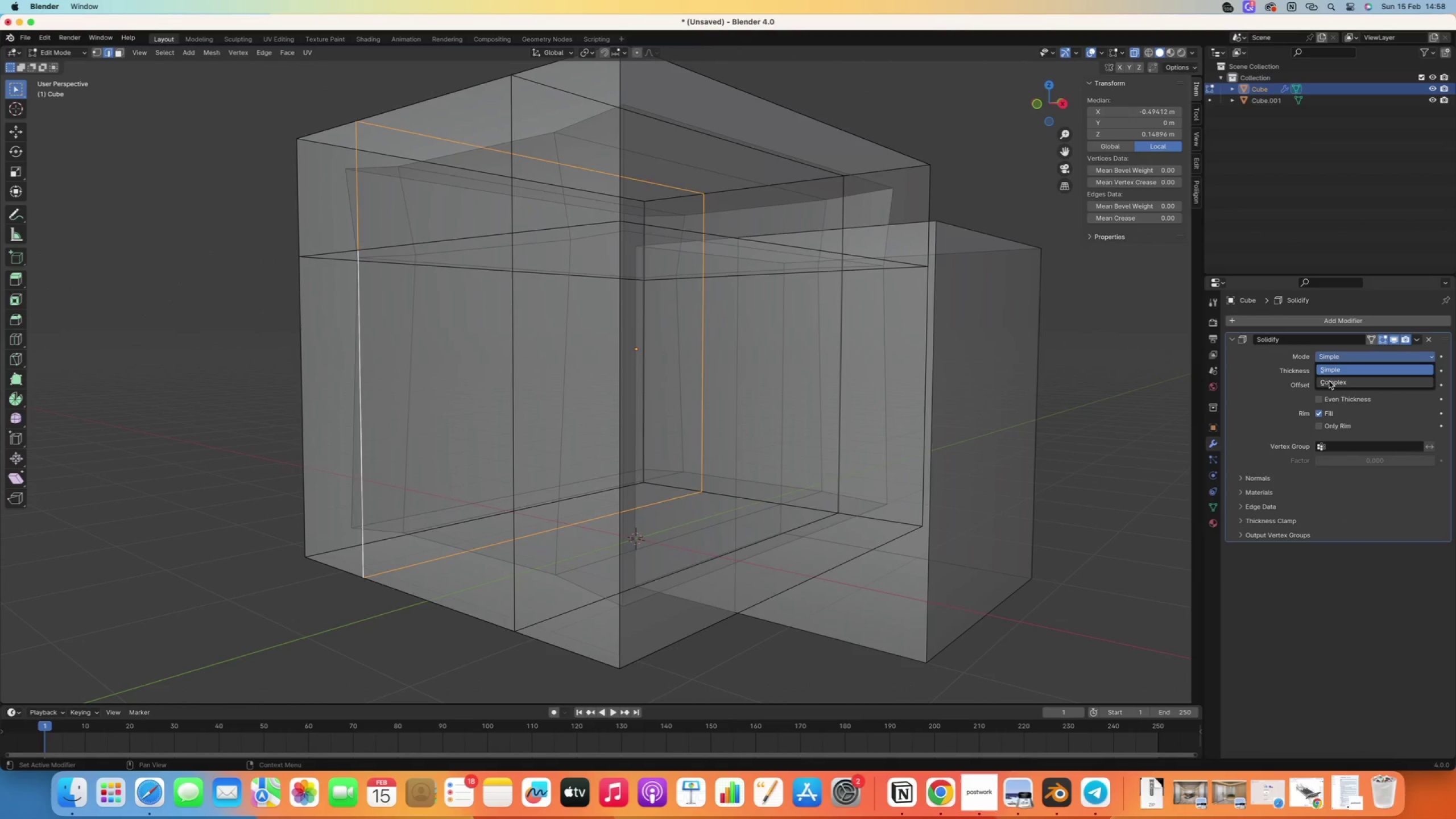 
left_click([1329, 381])
 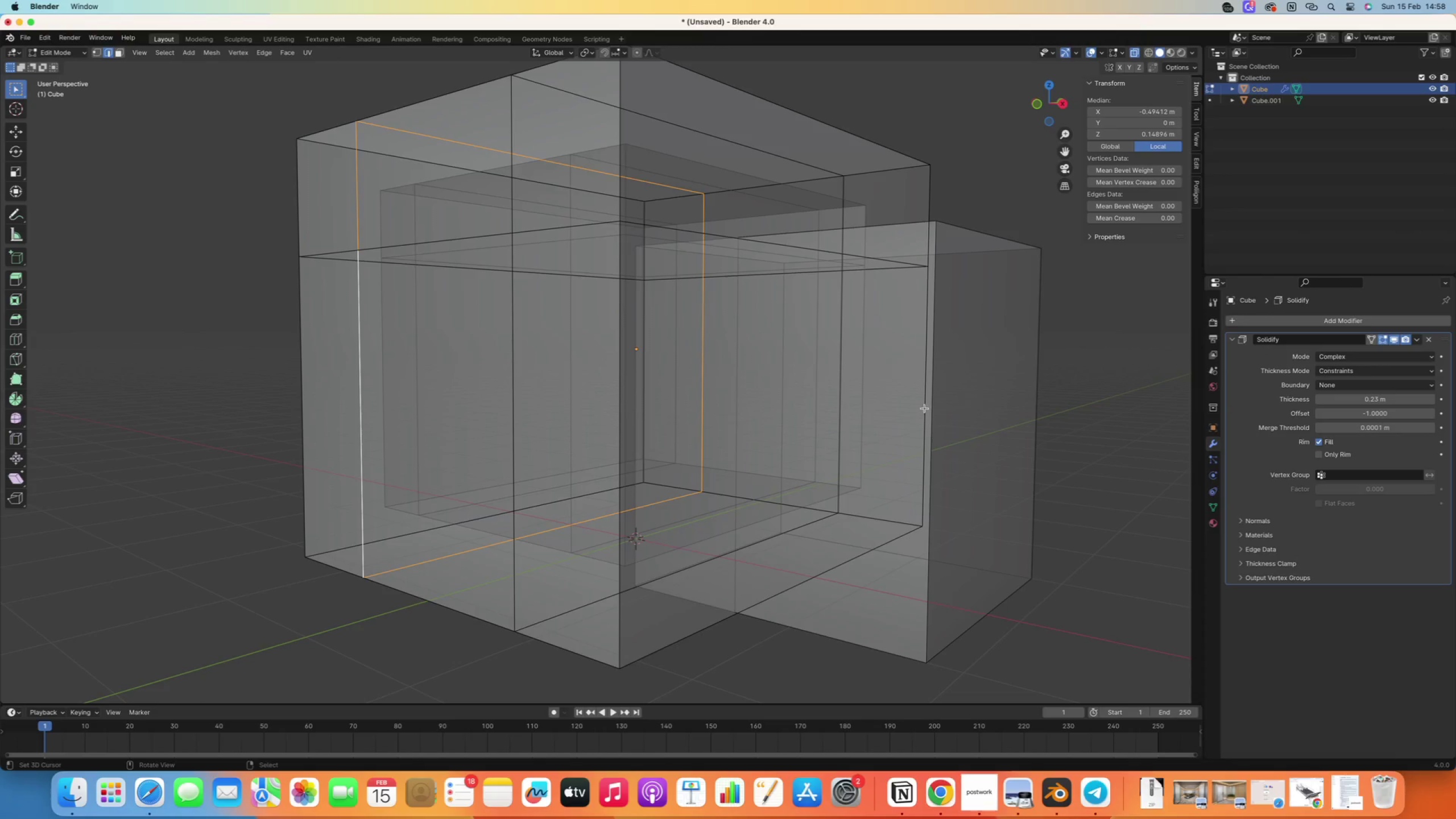 
key(Numpad1)
 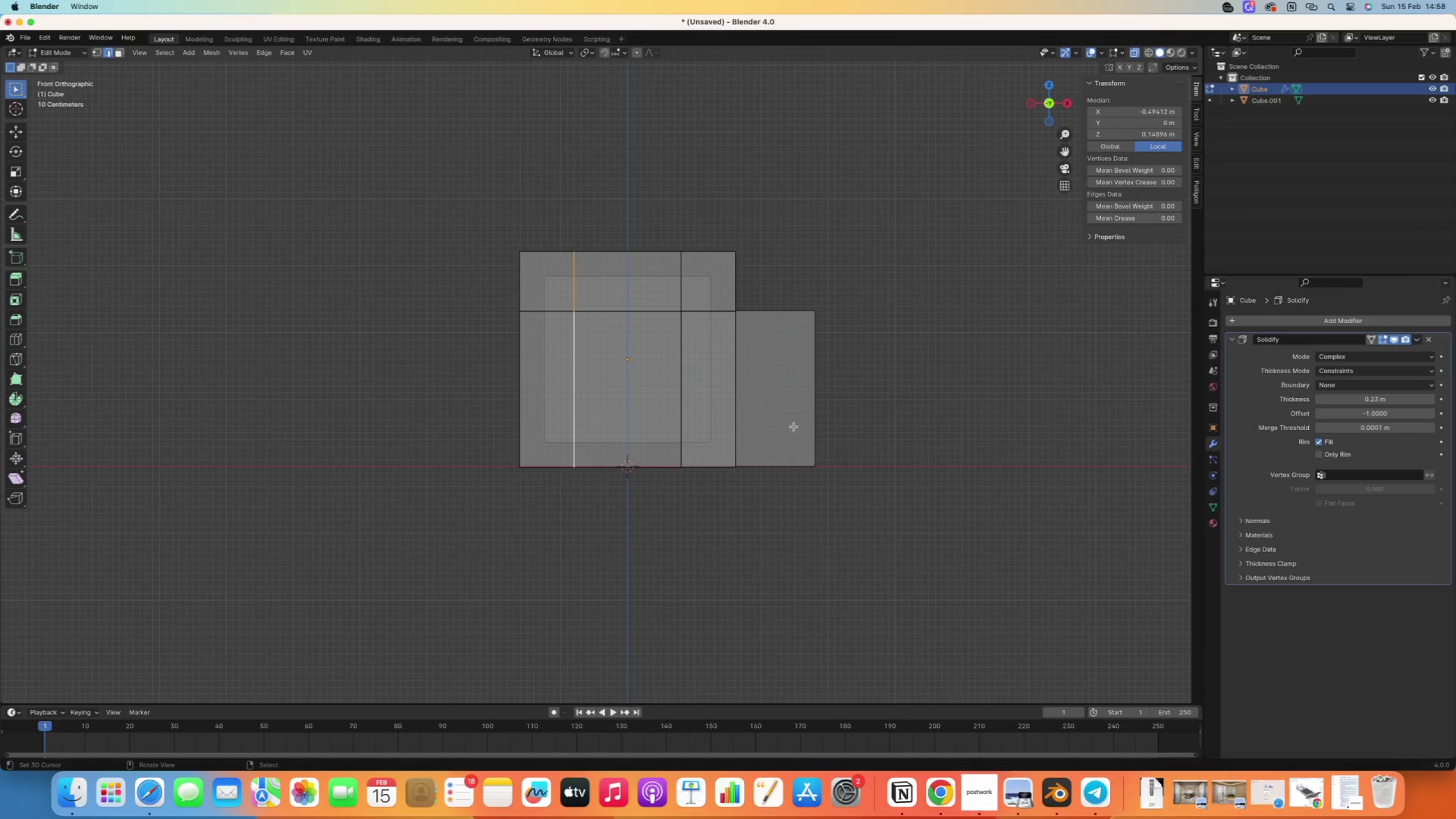 
scroll: coordinate [793, 427], scroll_direction: down, amount: 4.0
 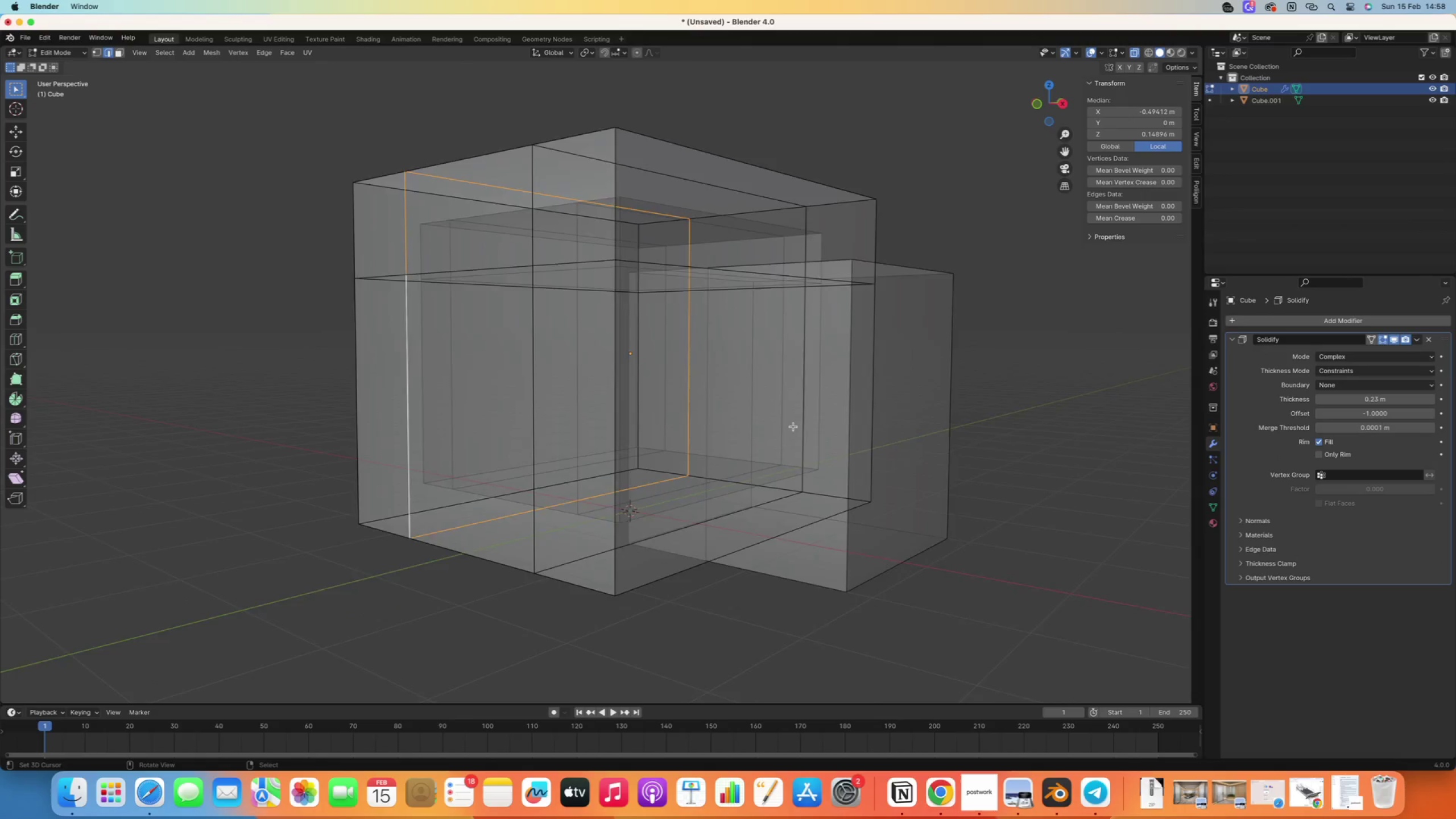 
scroll: coordinate [646, 313], scroll_direction: up, amount: 5.0
 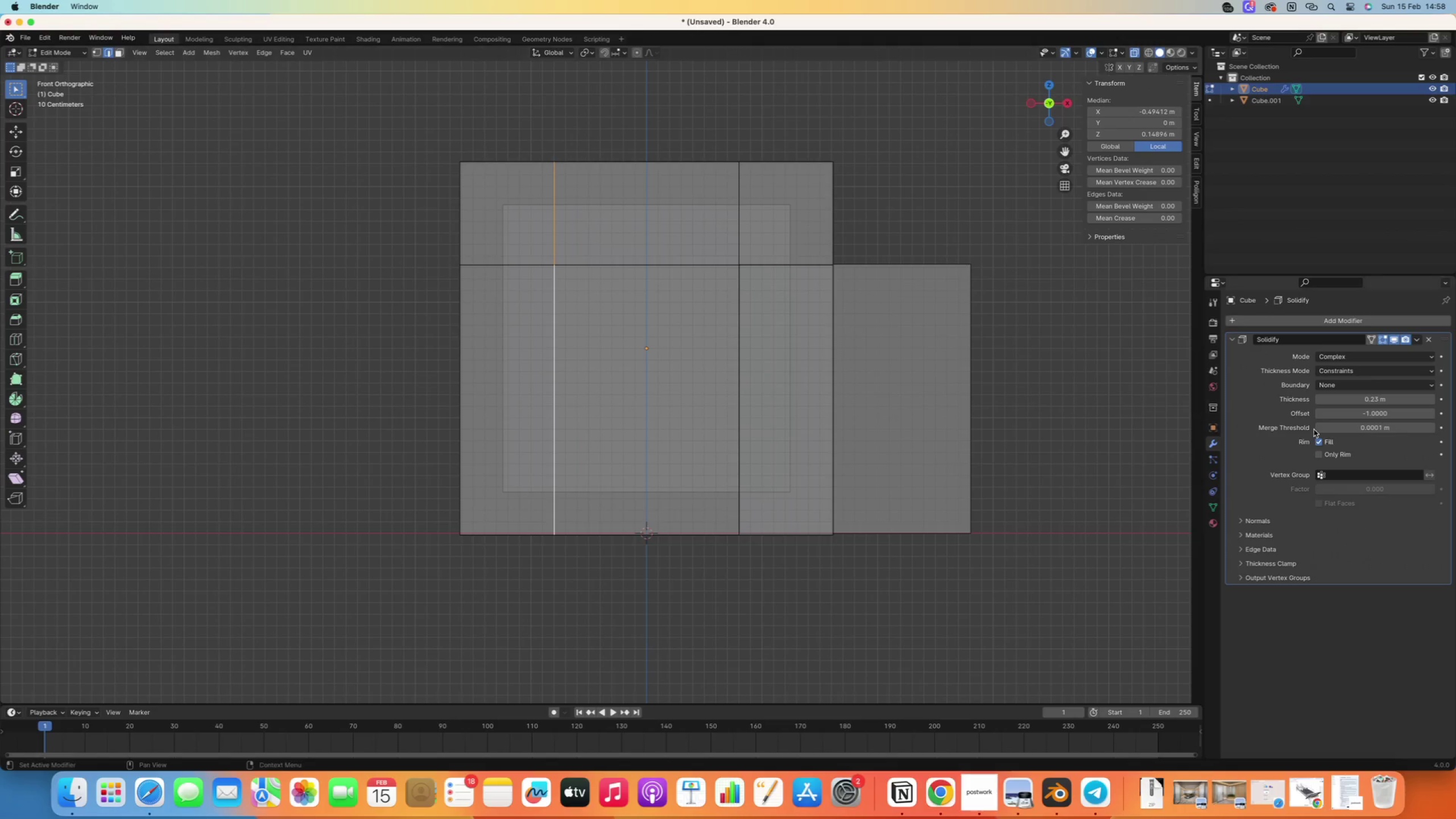 
left_click_drag(start_coordinate=[1350, 402], to_coordinate=[1349, 406])
 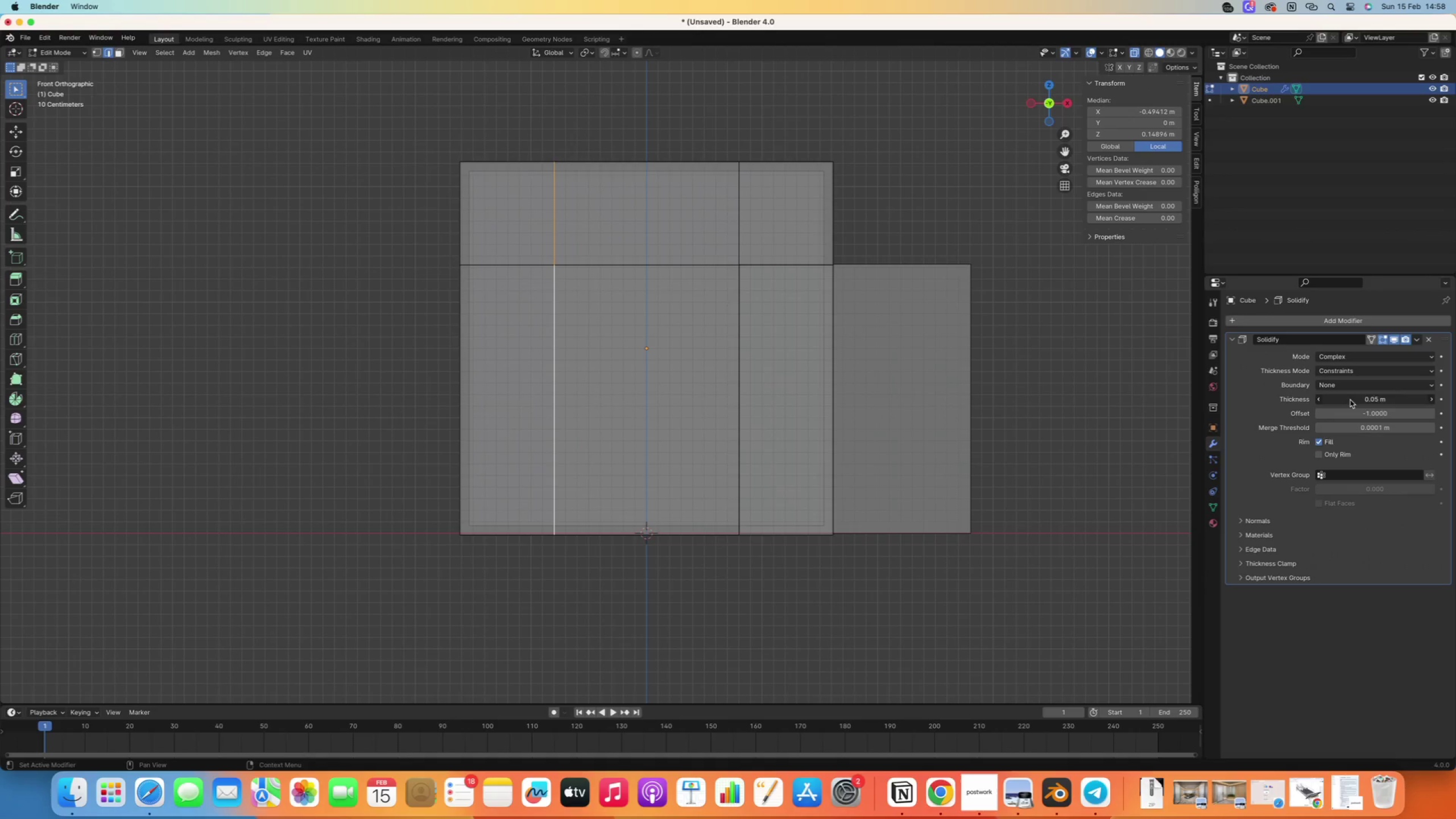 
left_click([1351, 399])
 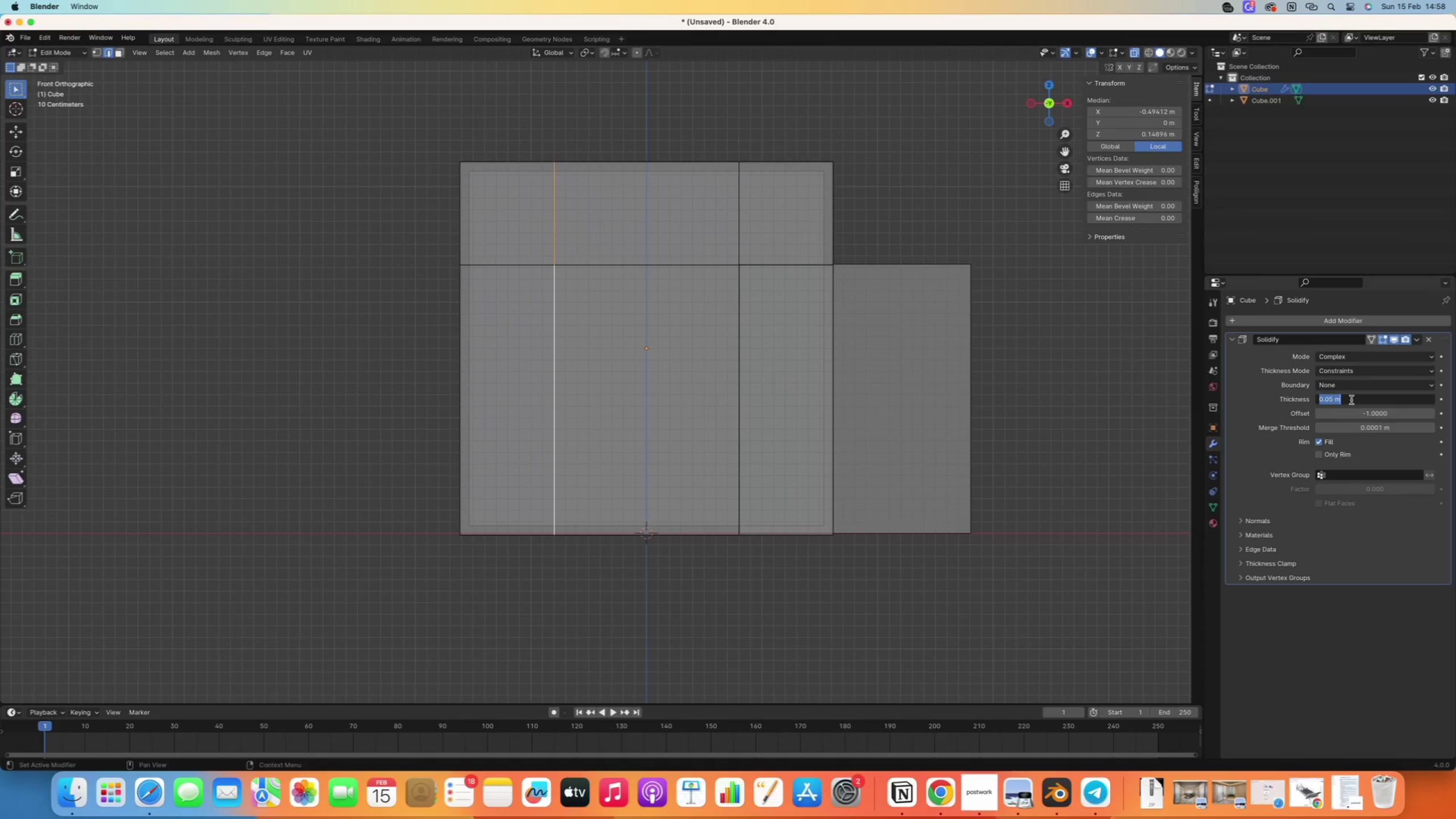 
key(Period)
 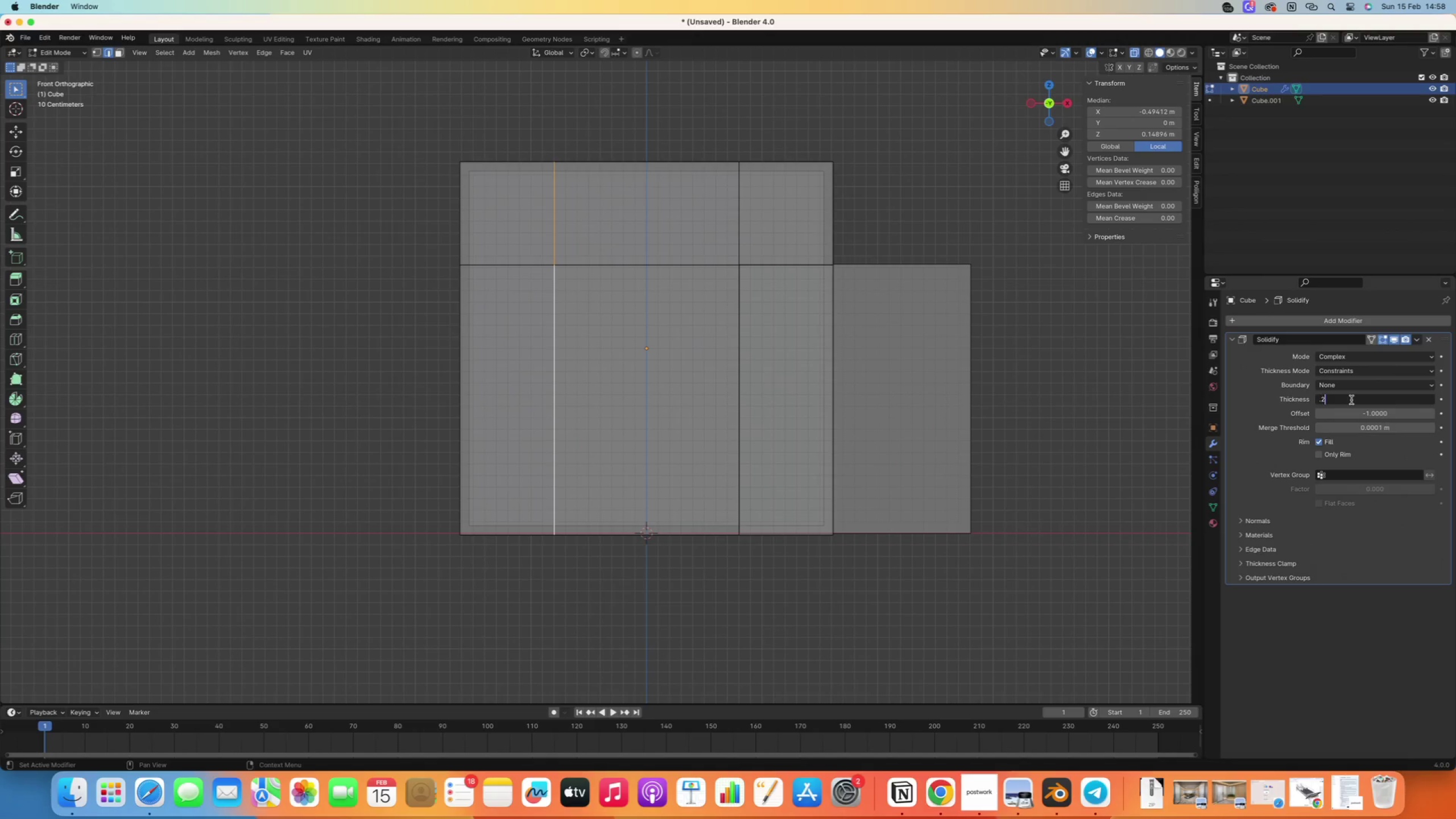 
key(2)
 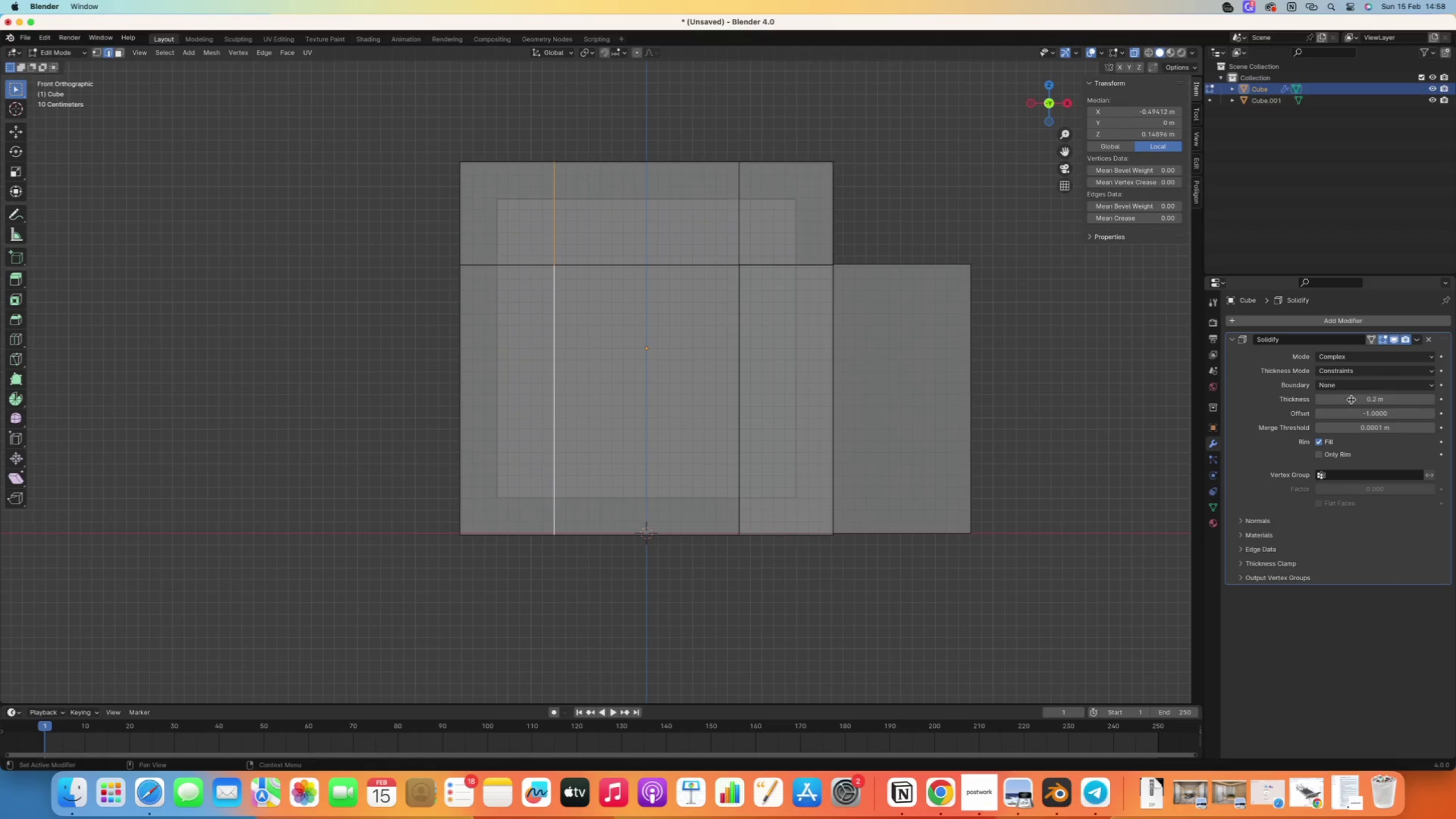 
key(Enter)
 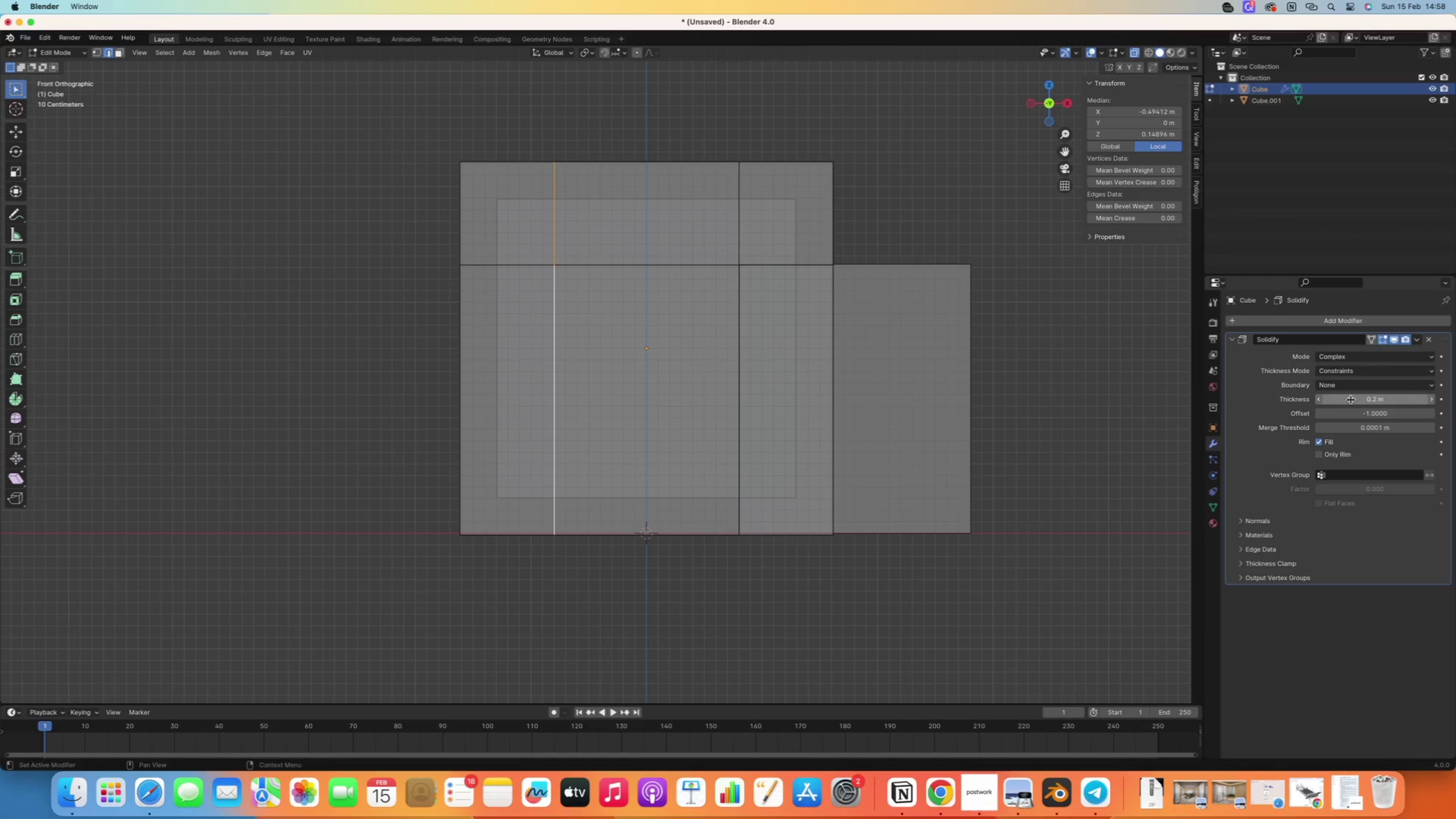 
scroll: coordinate [712, 339], scroll_direction: down, amount: 1.0
 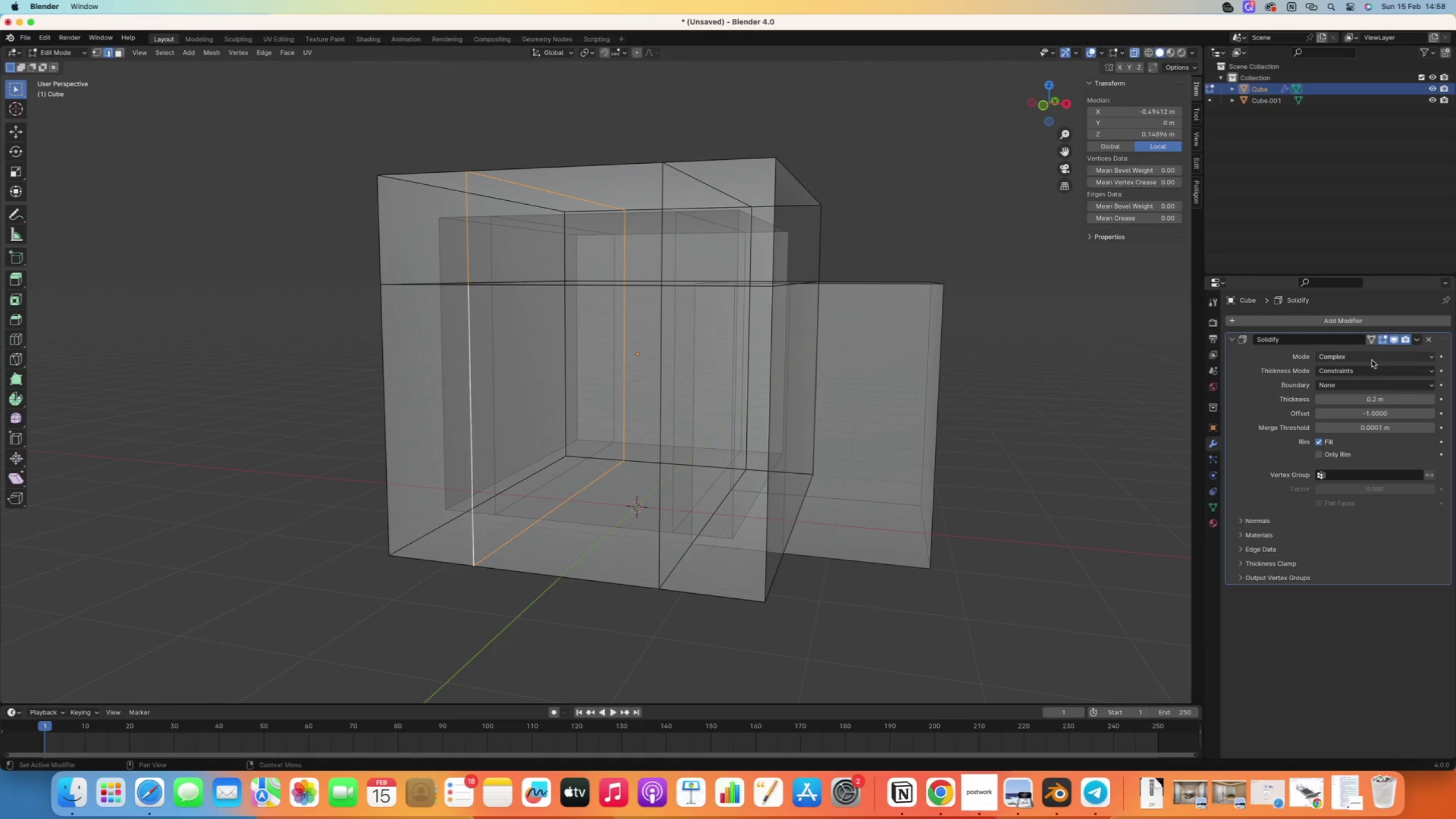 
left_click([1417, 343])
 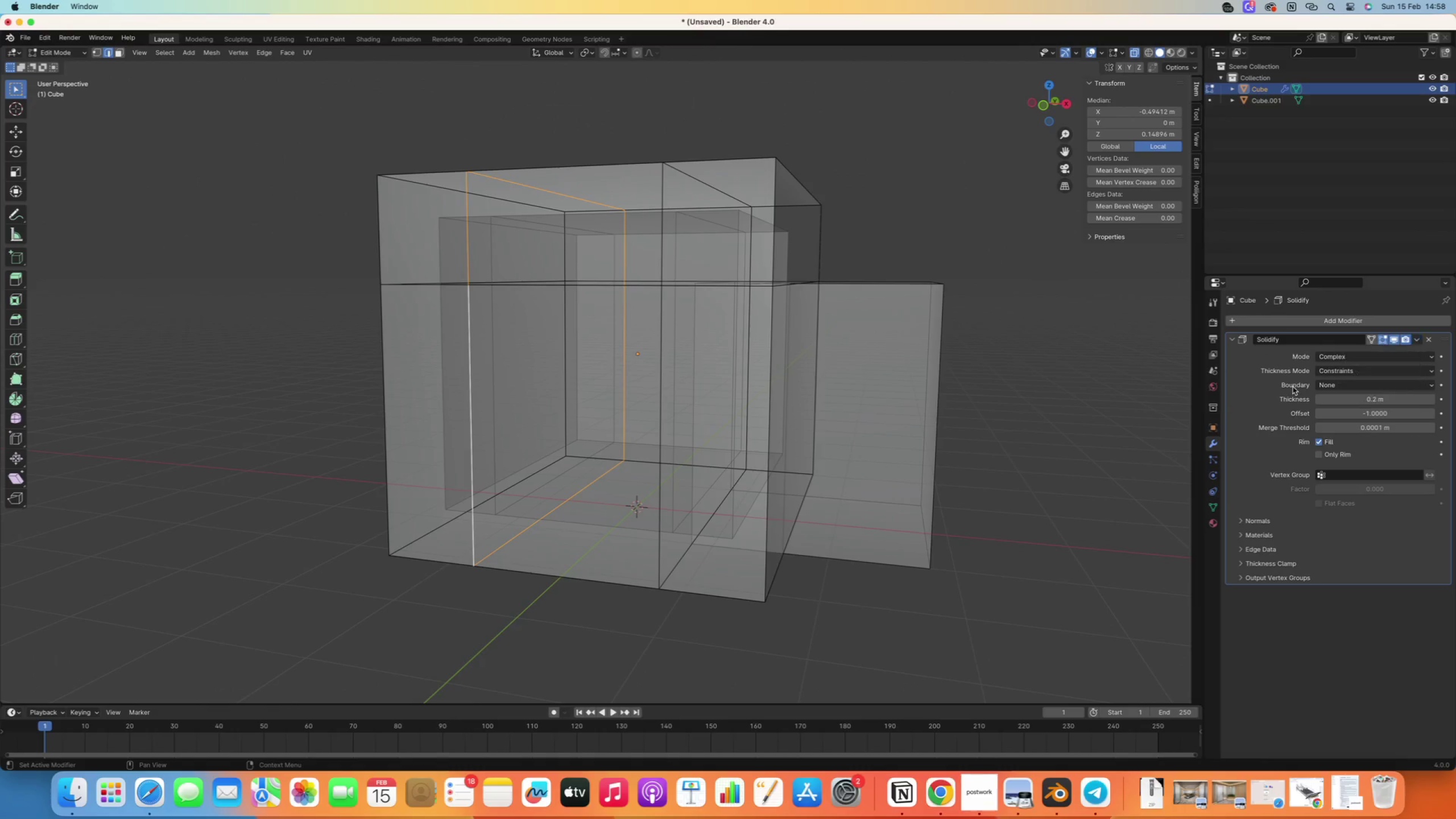 
left_click([1262, 342])
 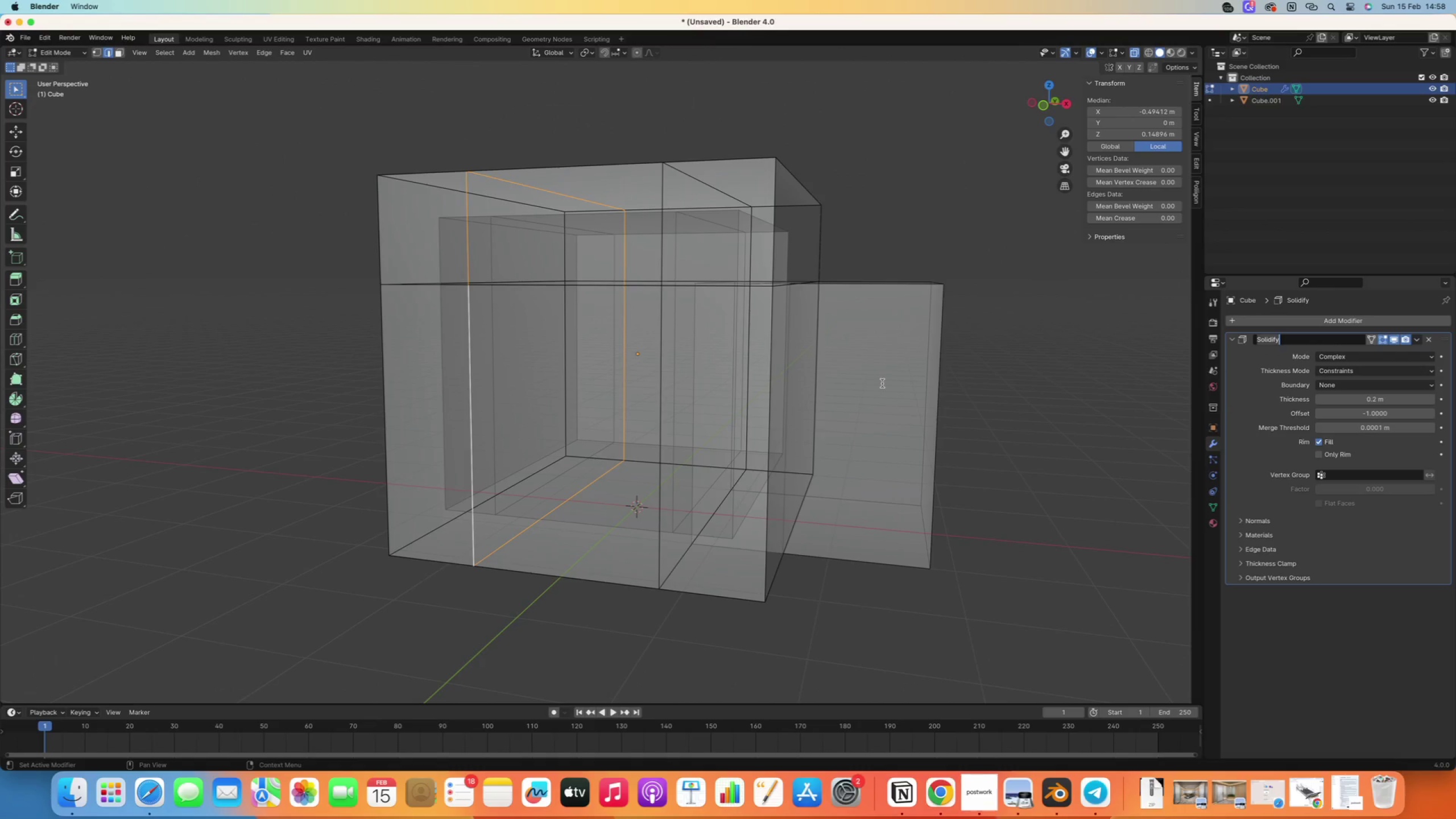 
key(Tab)
 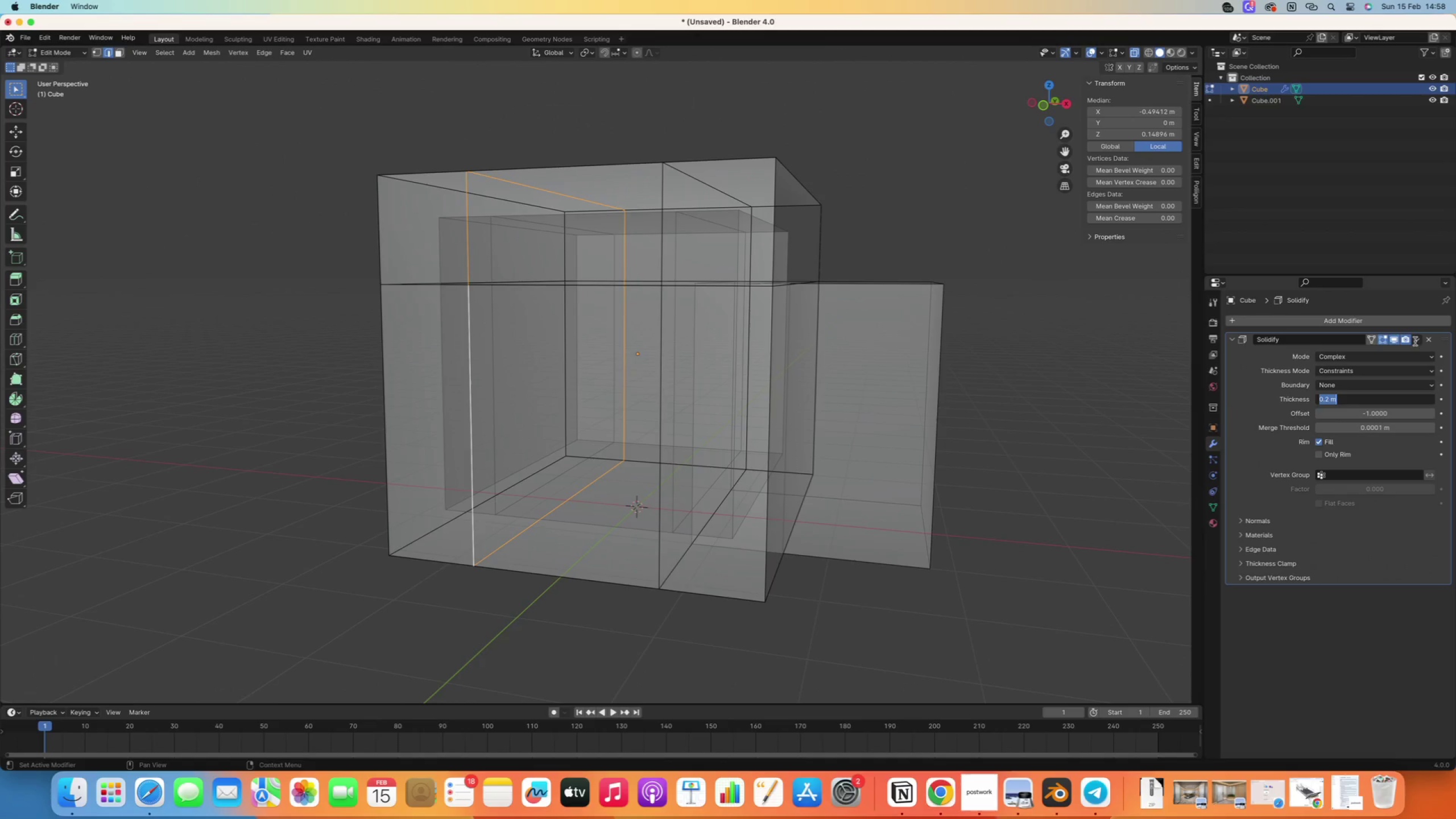 
double_click([1417, 340])
 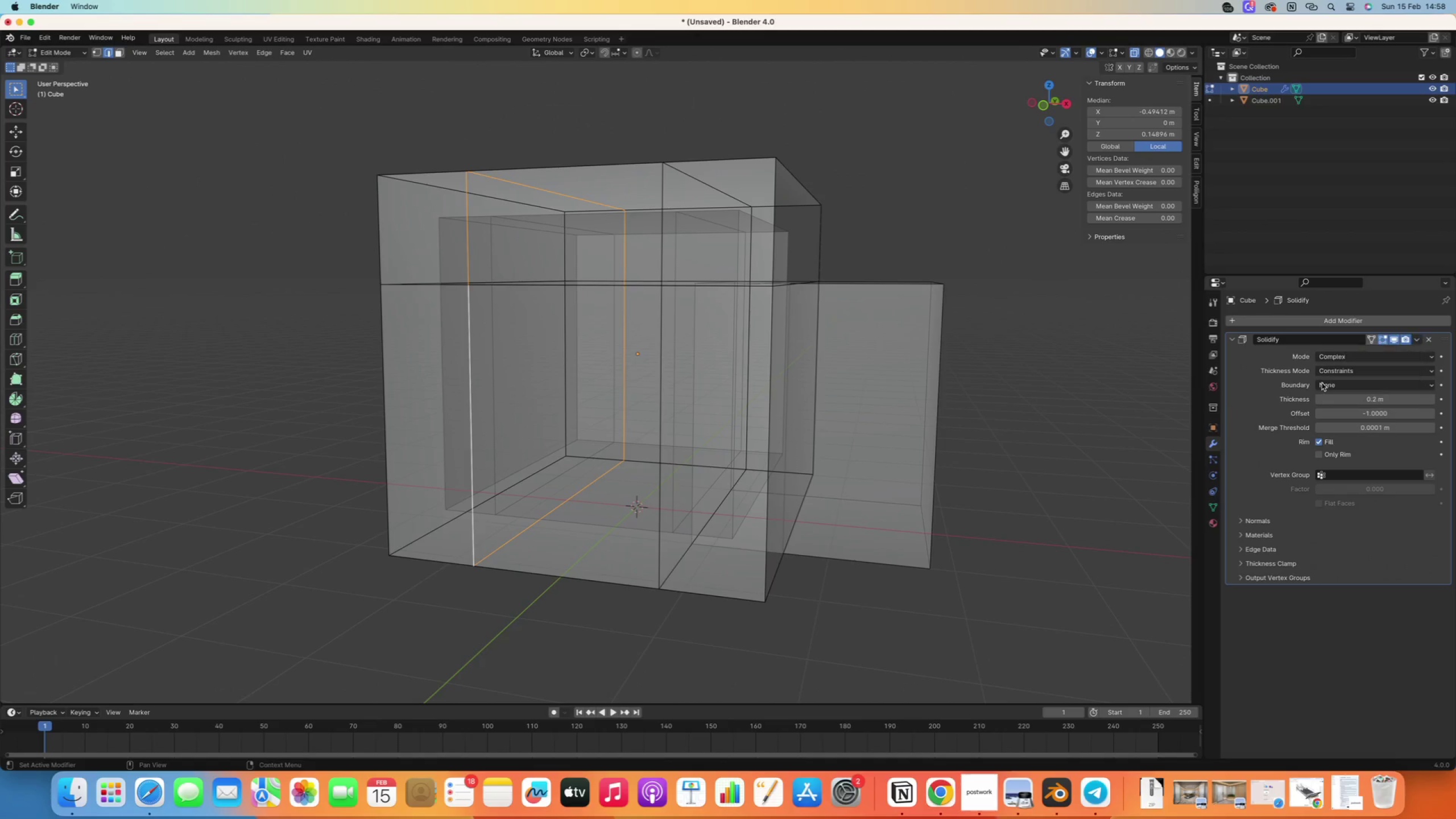 
left_click([1255, 363])
 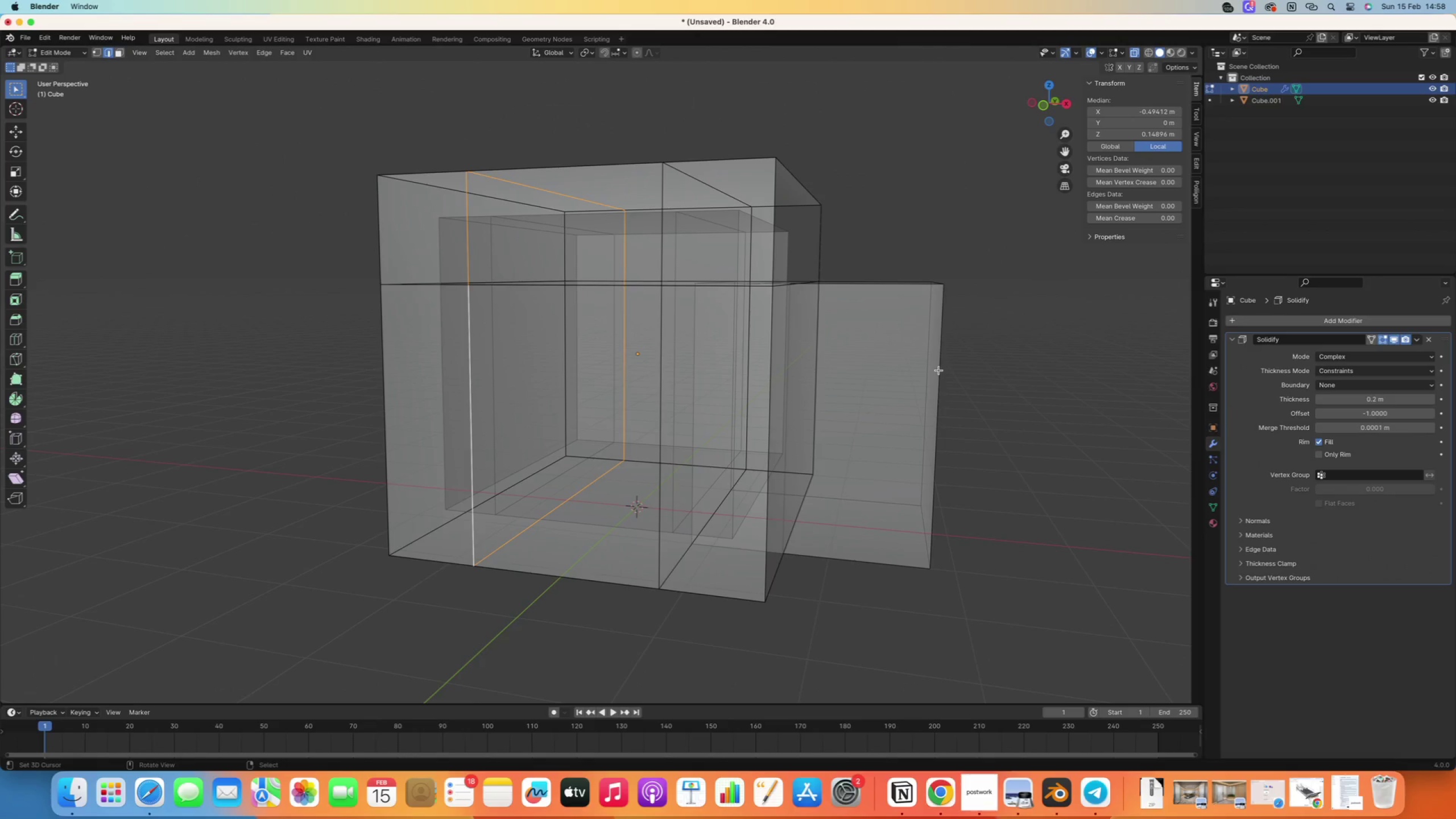 
left_click([939, 370])
 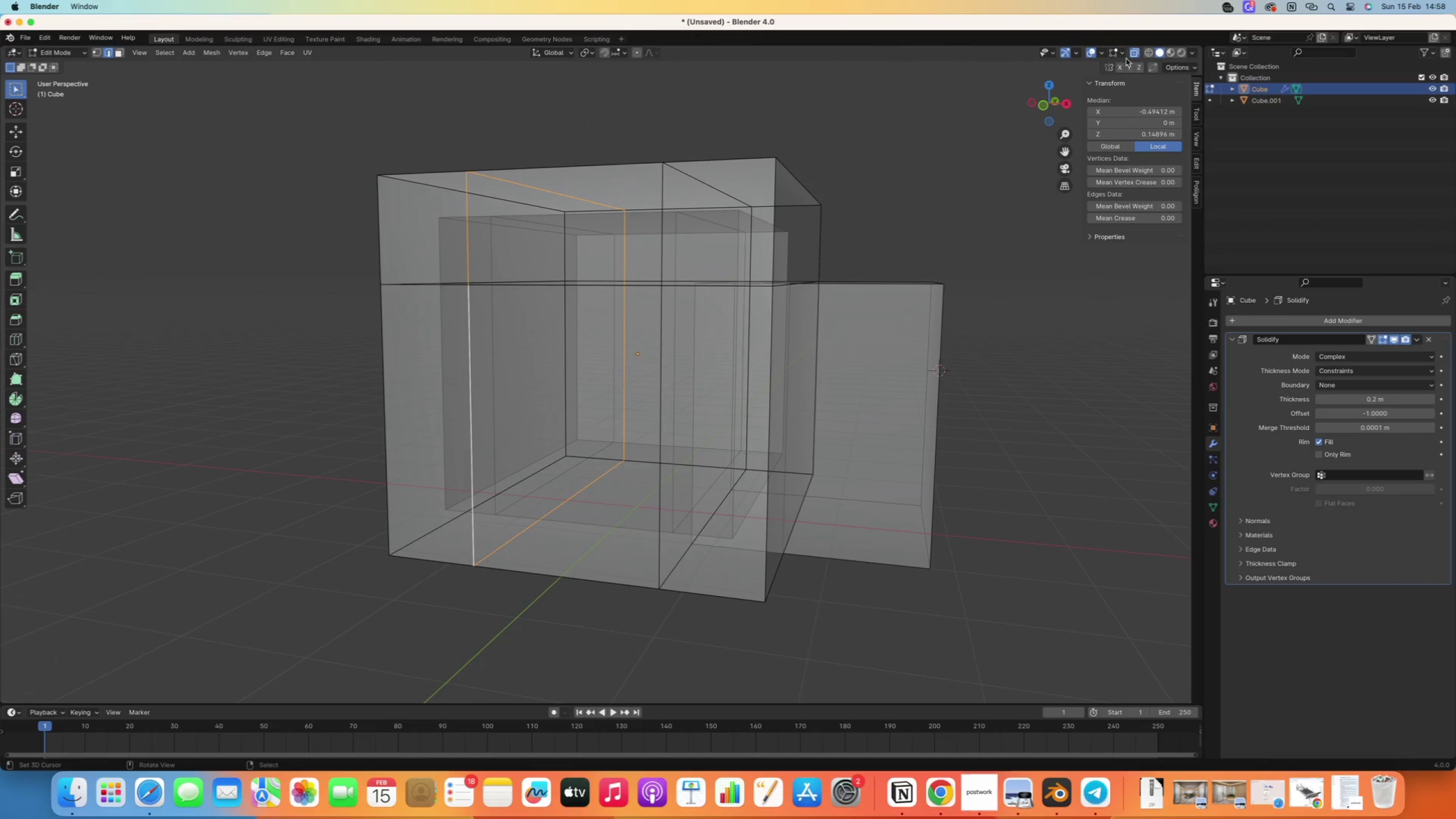 
left_click([1134, 56])
 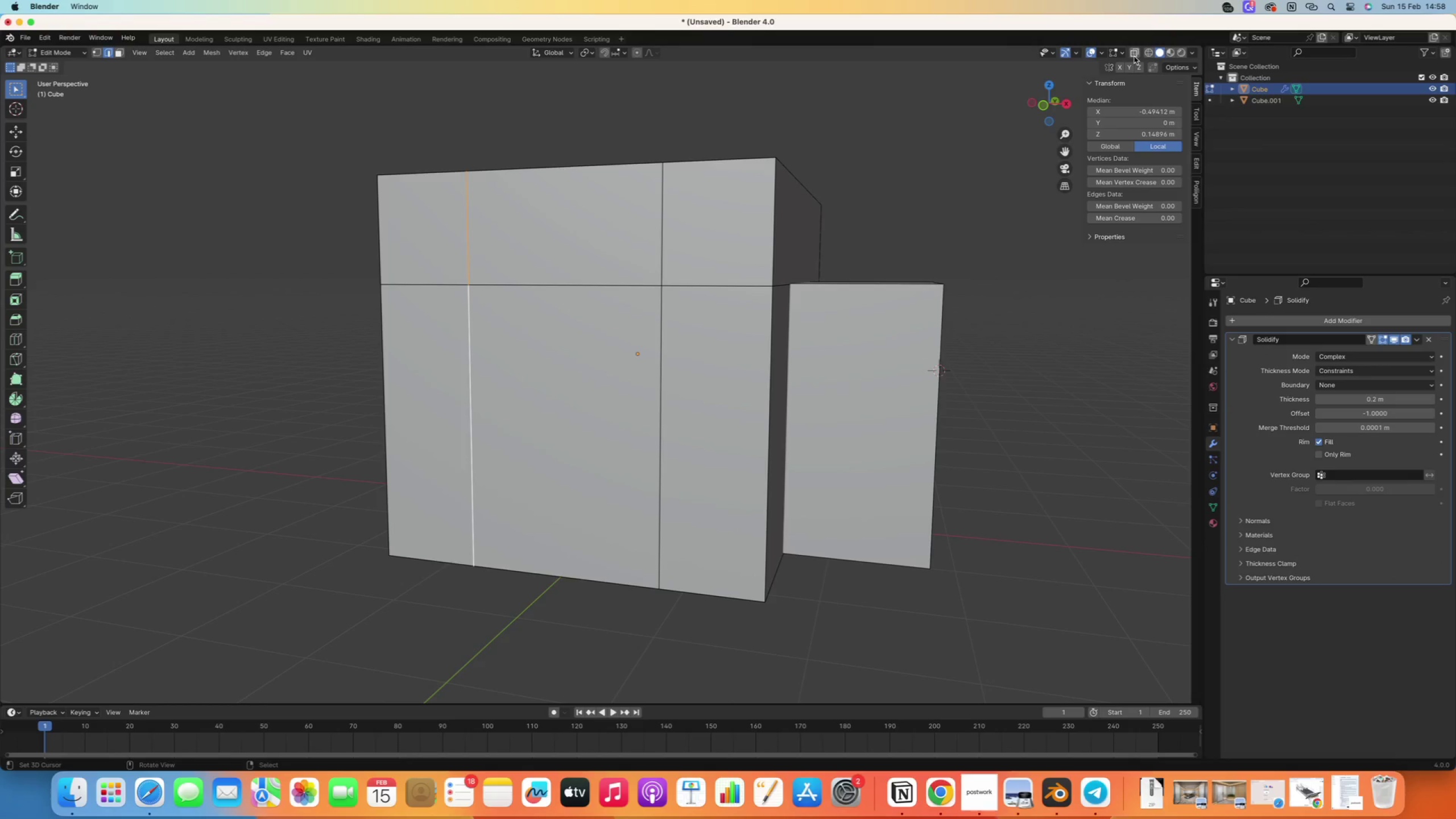 
scroll: coordinate [933, 227], scroll_direction: down, amount: 1.0
 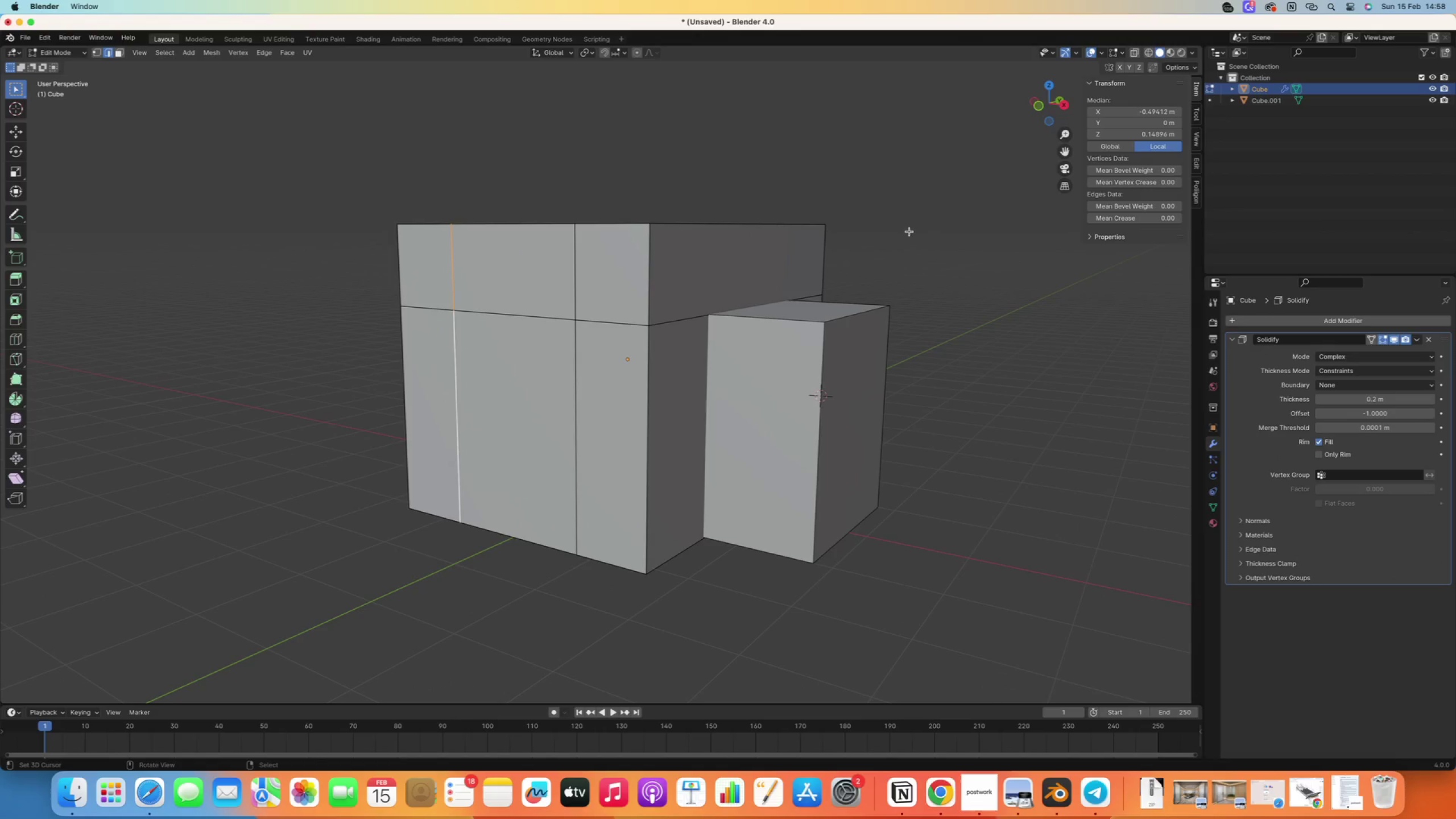 
key(Tab)
 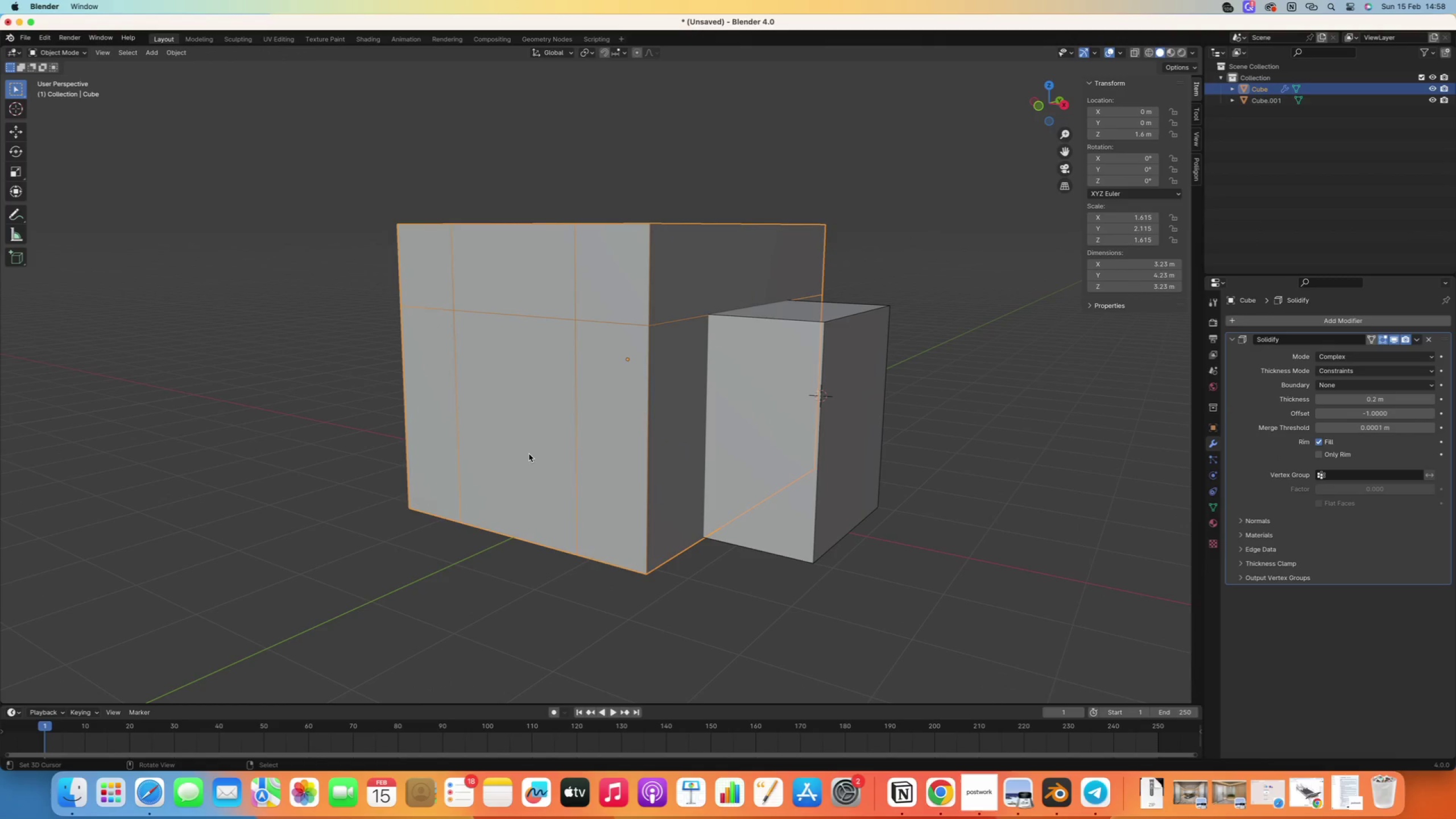 
key(Numpad1)
 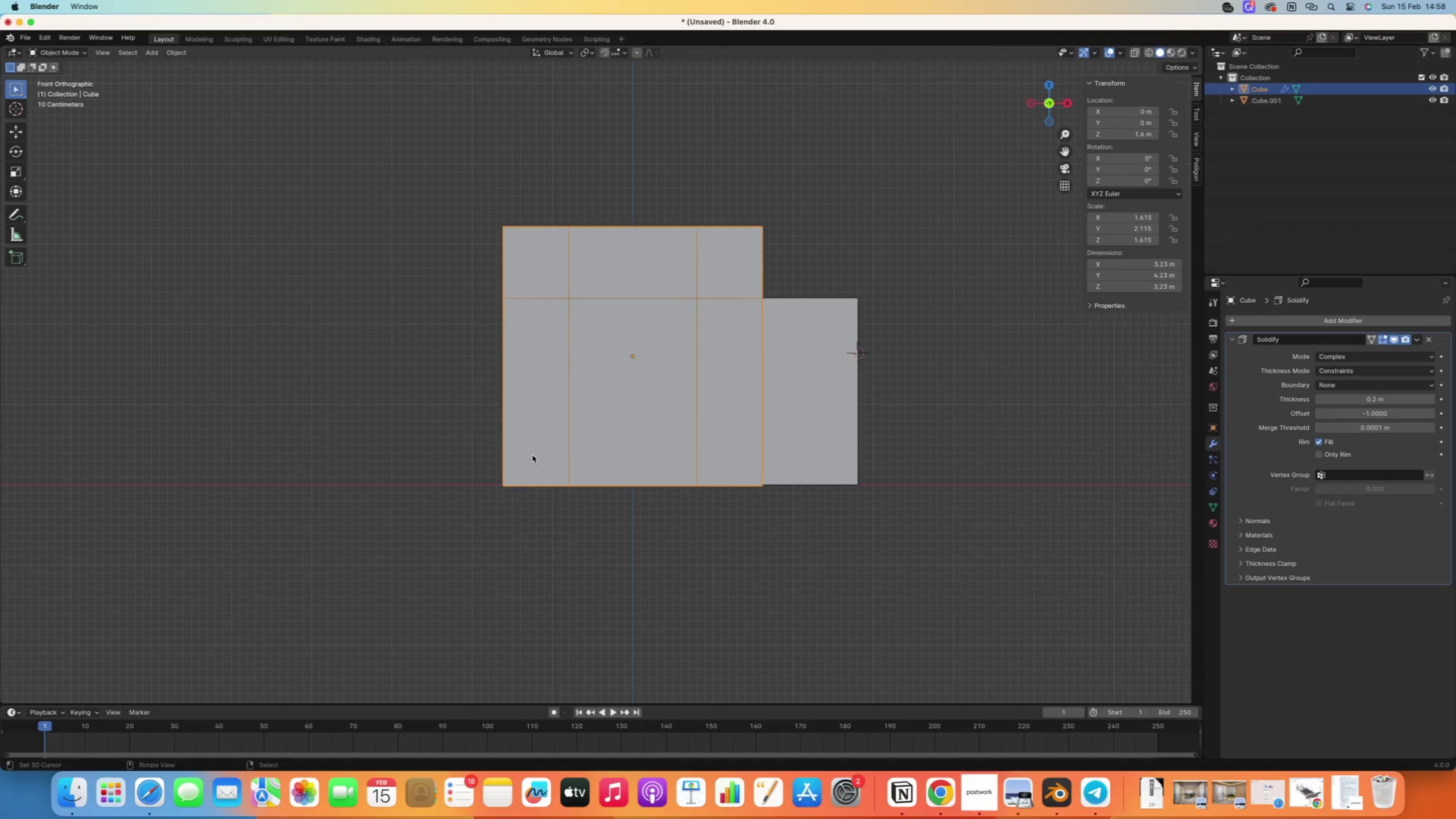 
key(Numpad1)
 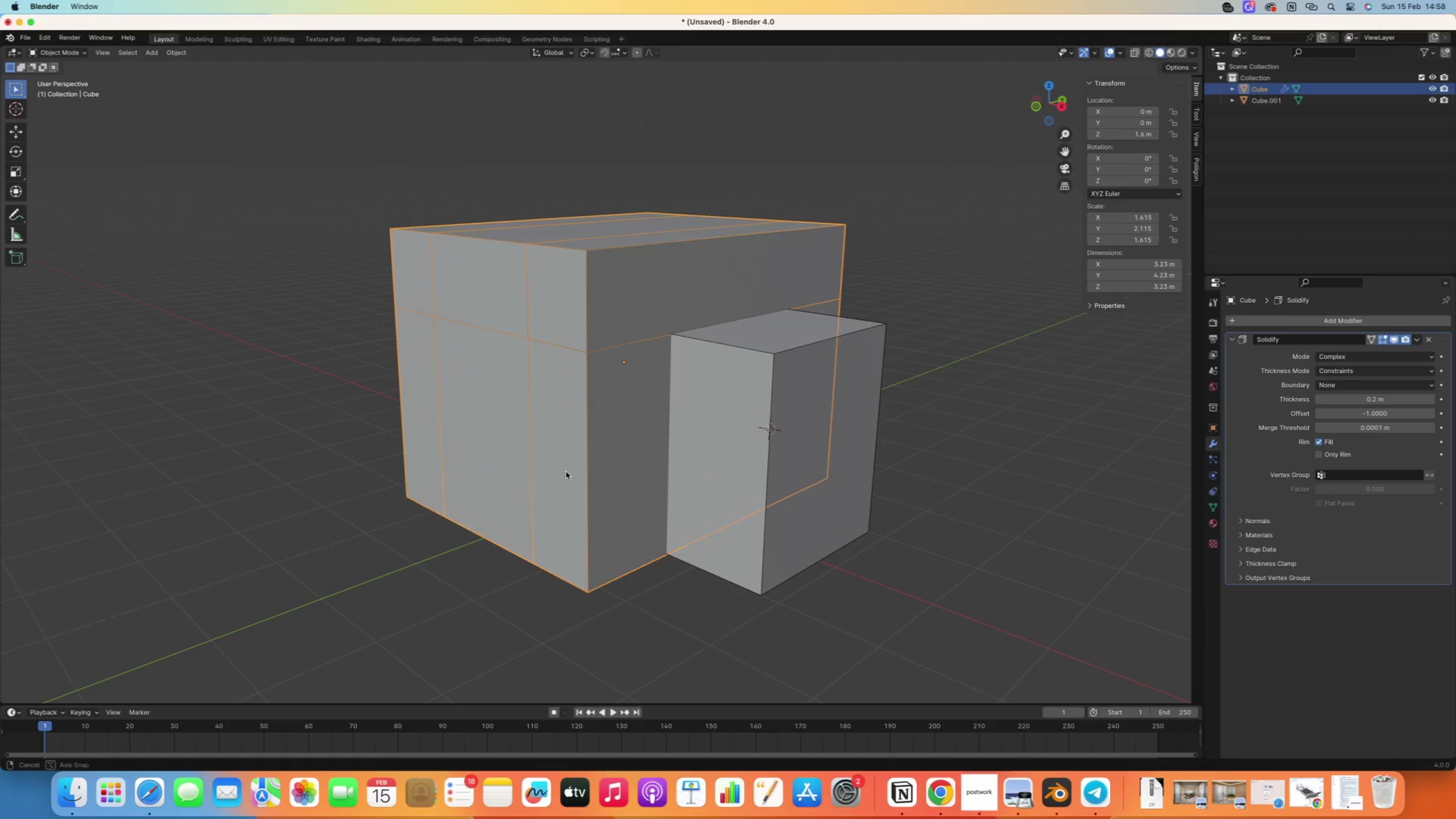 
key(Numpad1)
 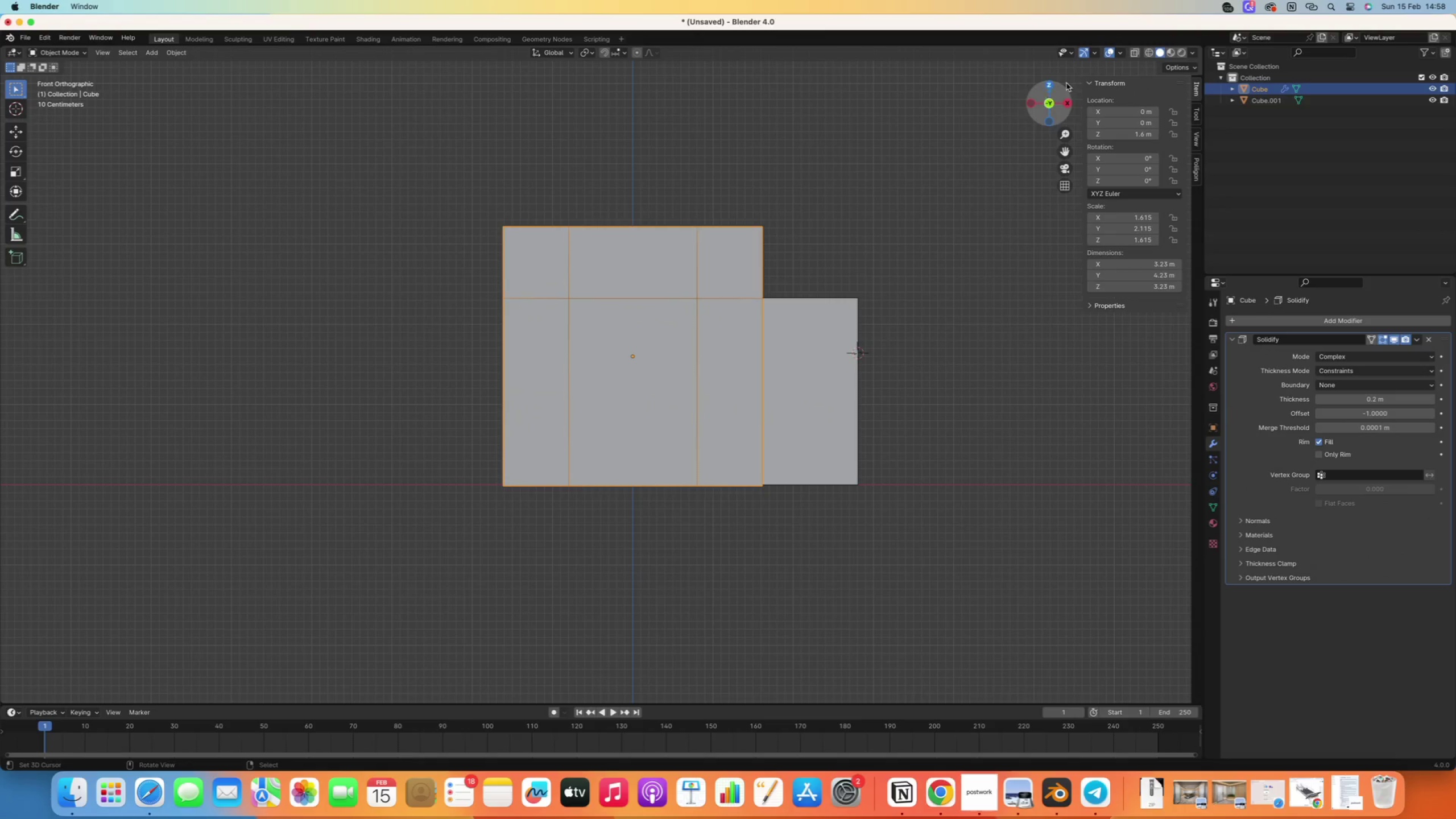 
left_click([1137, 54])
 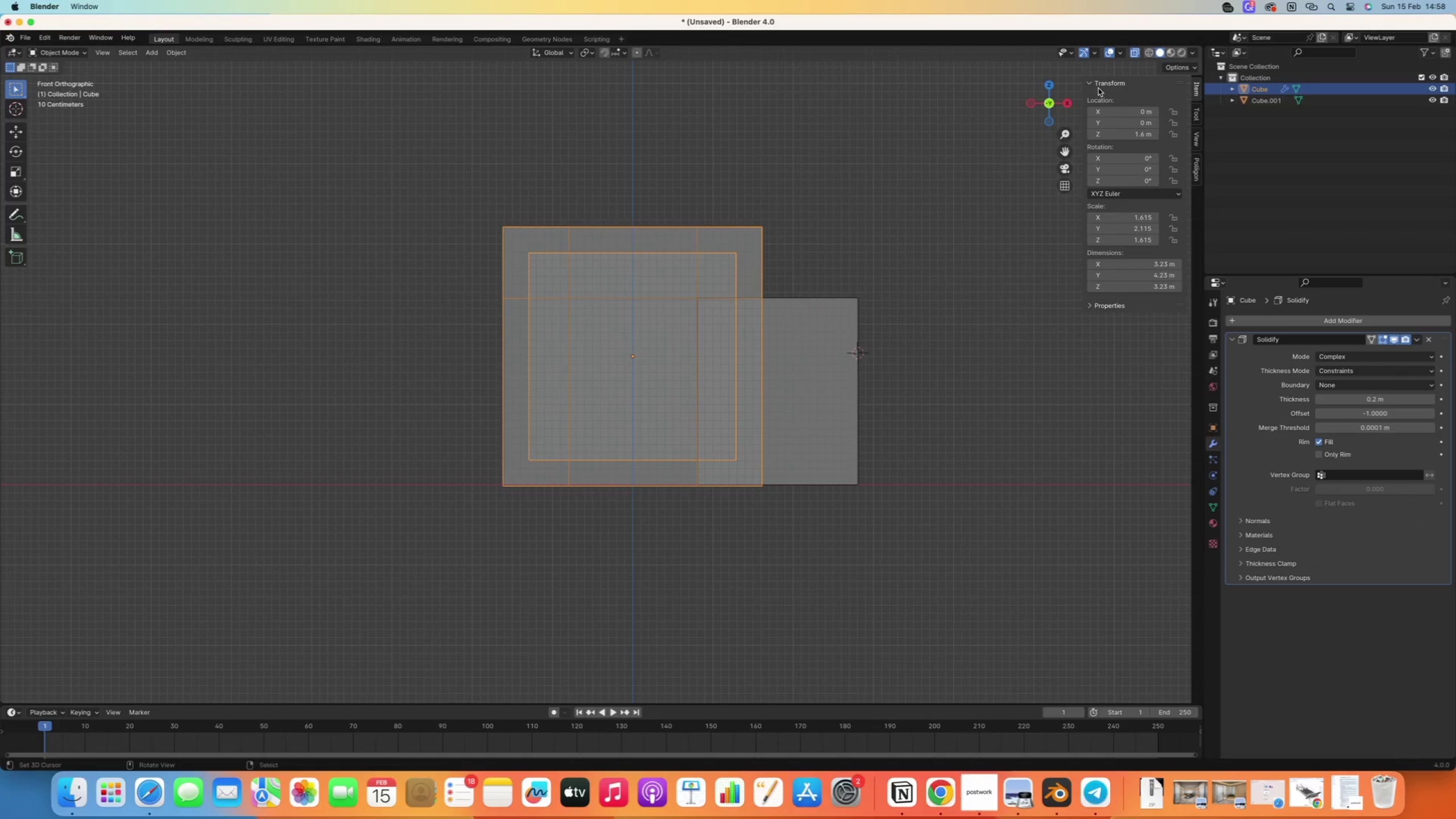 
scroll: coordinate [572, 444], scroll_direction: up, amount: 2.0
 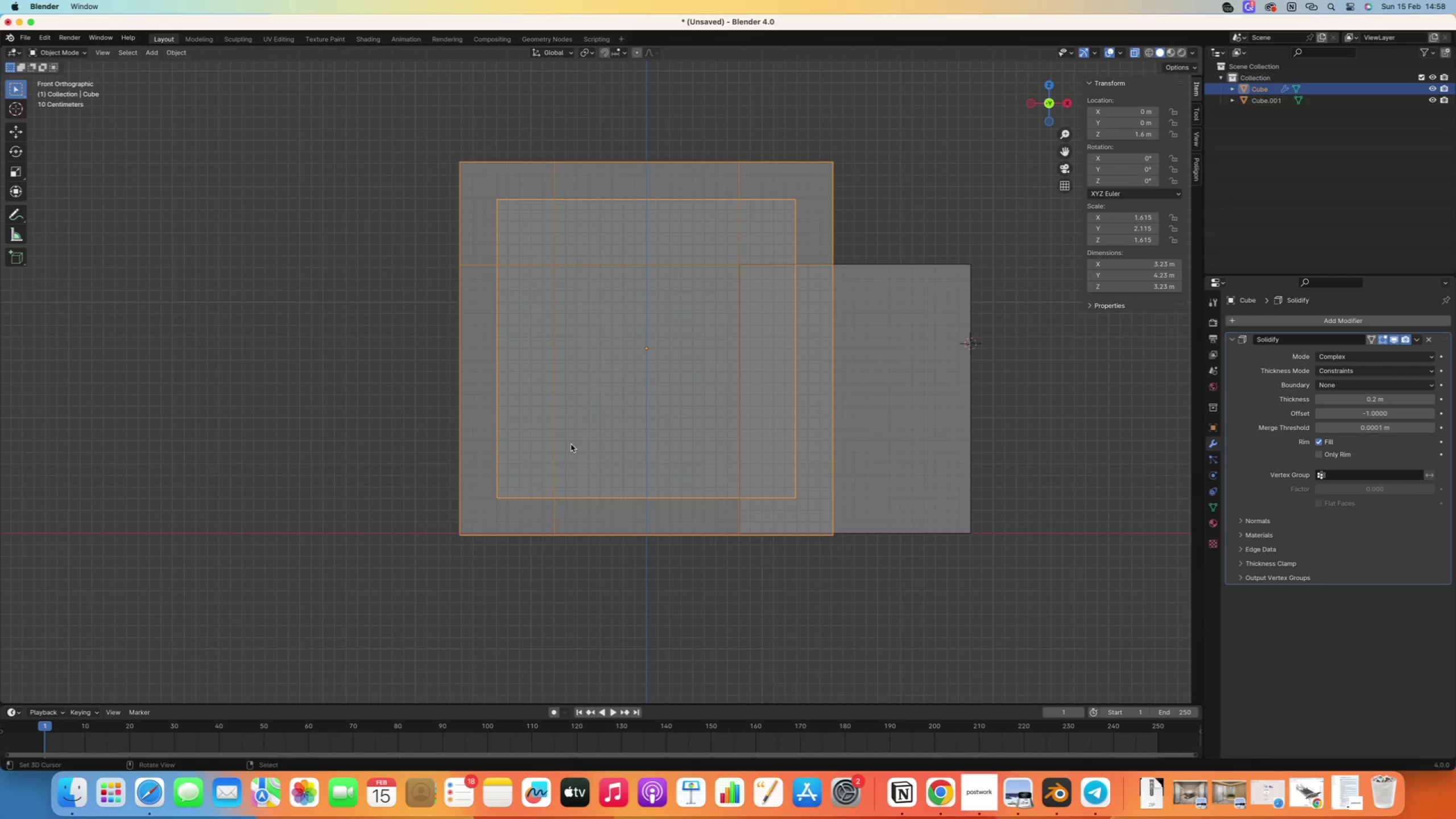 
key(Tab)
 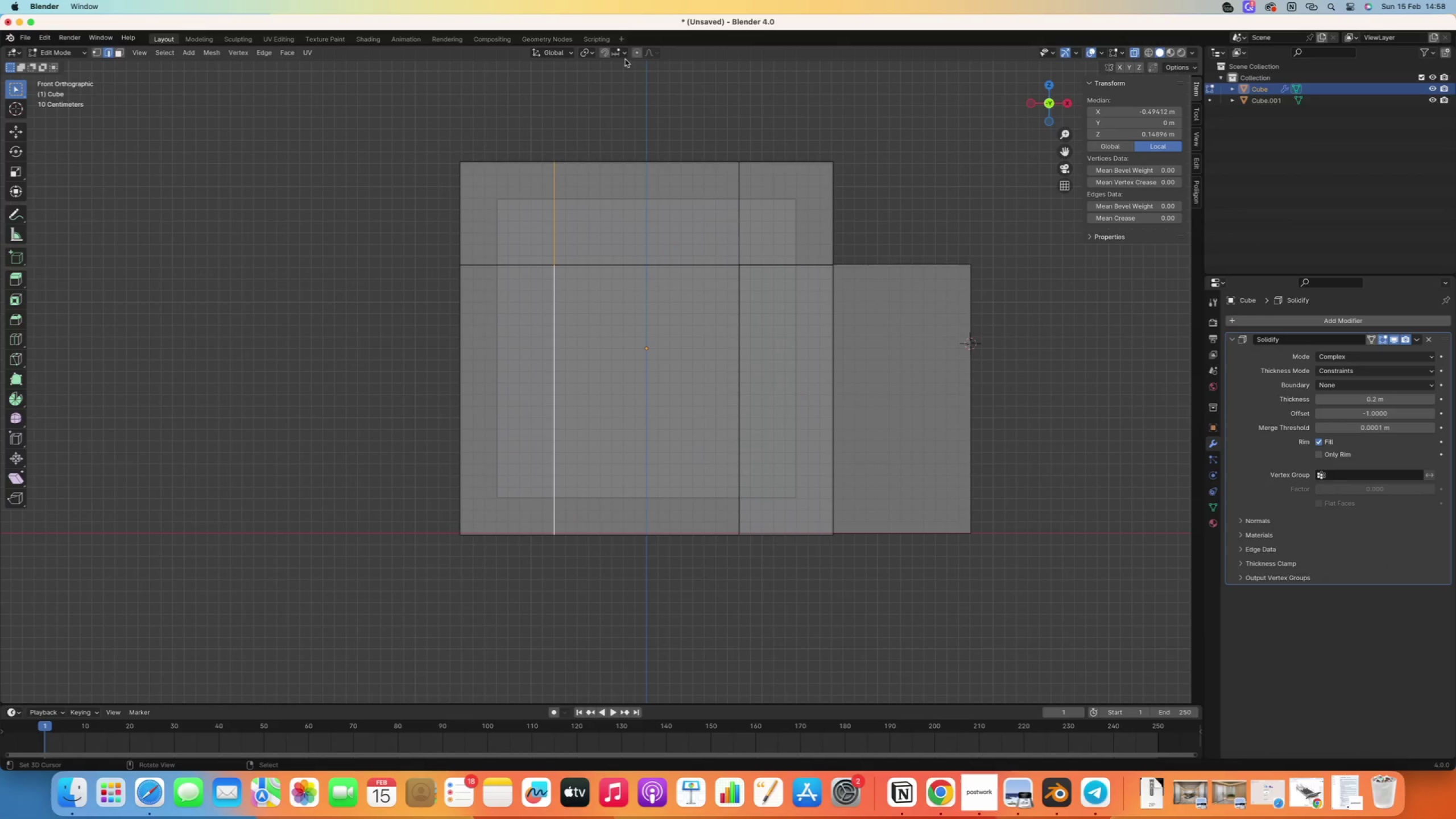 
left_click([602, 53])
 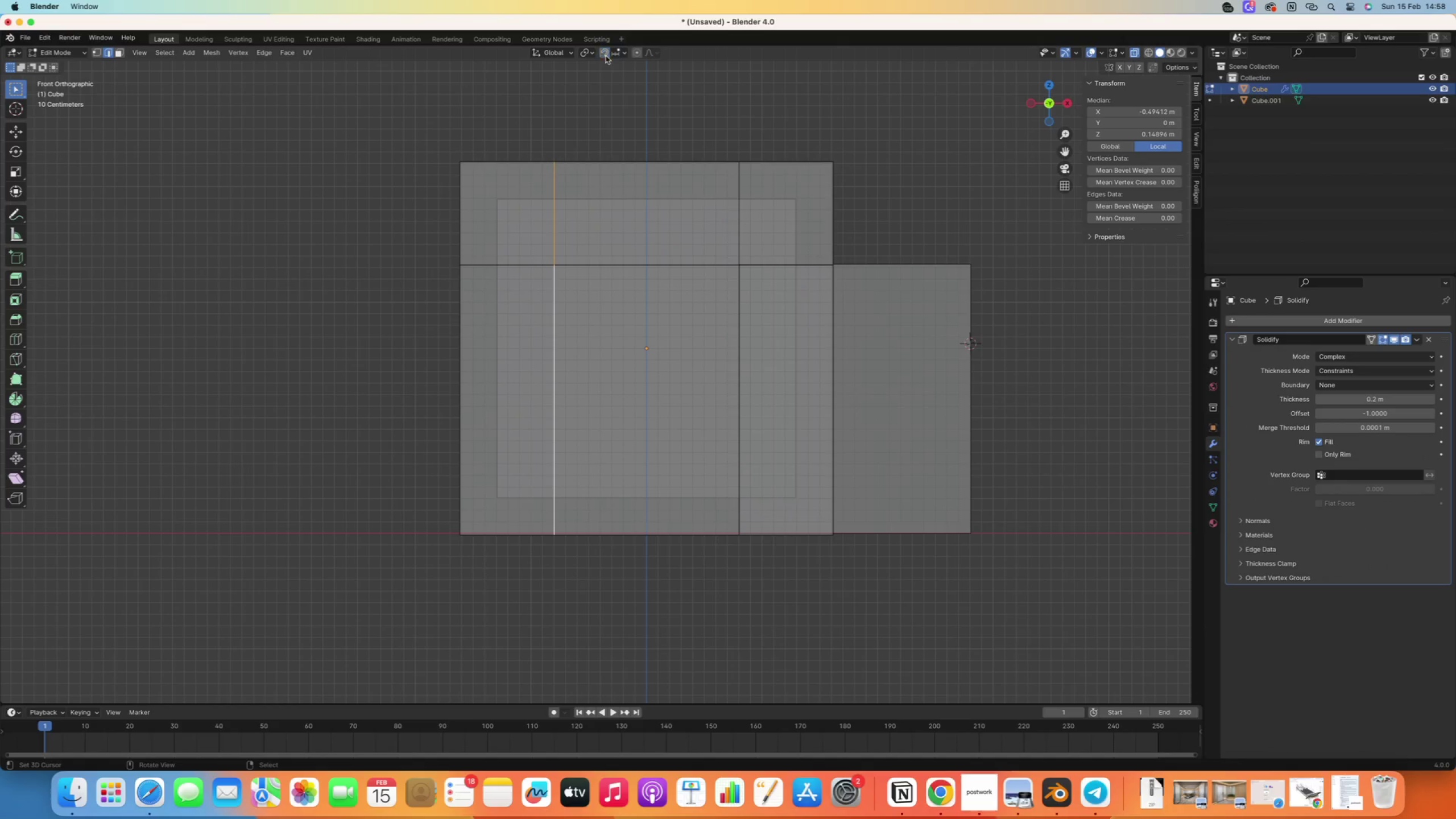 
double_click([624, 56])
 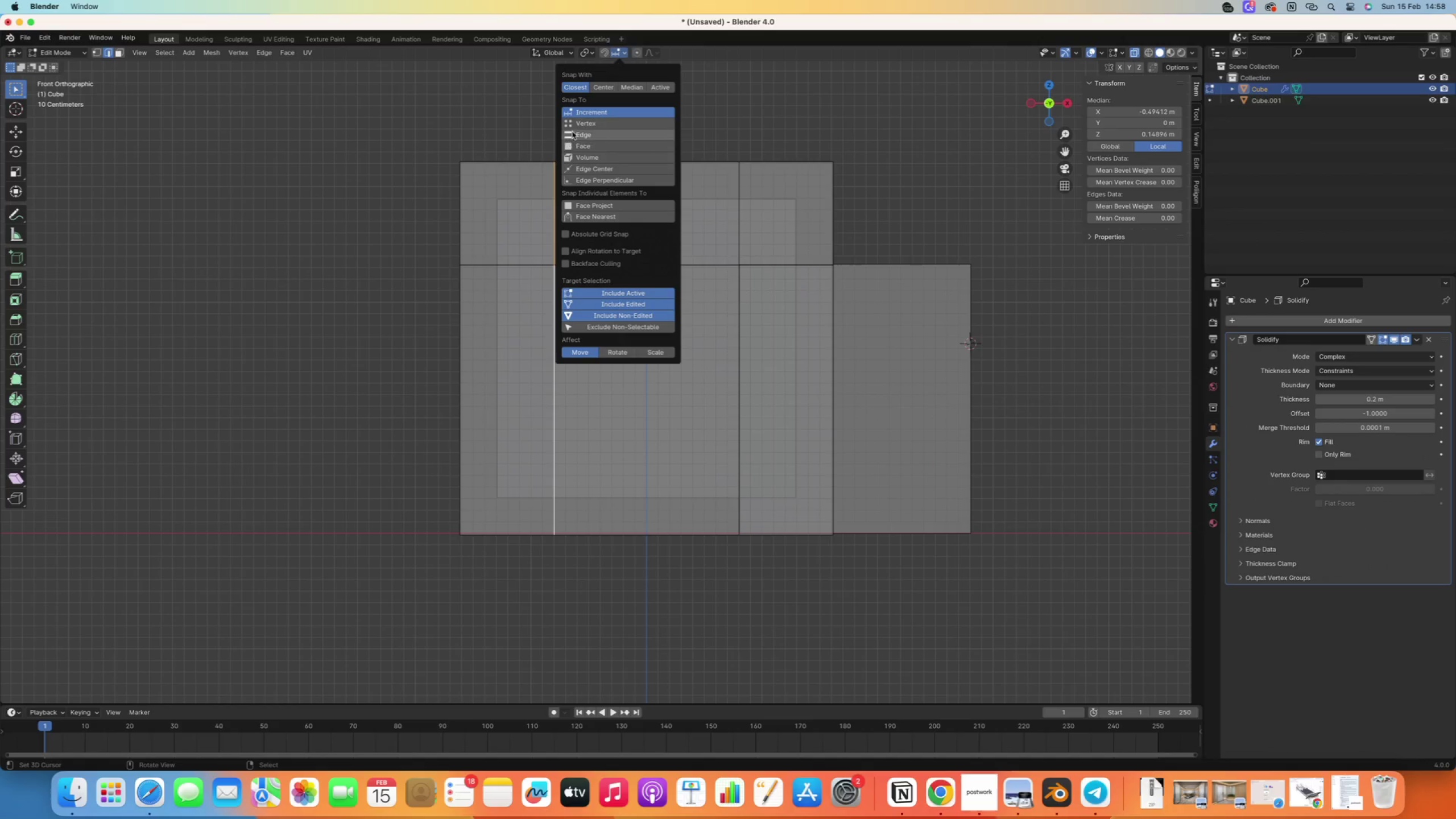 
left_click([574, 122])
 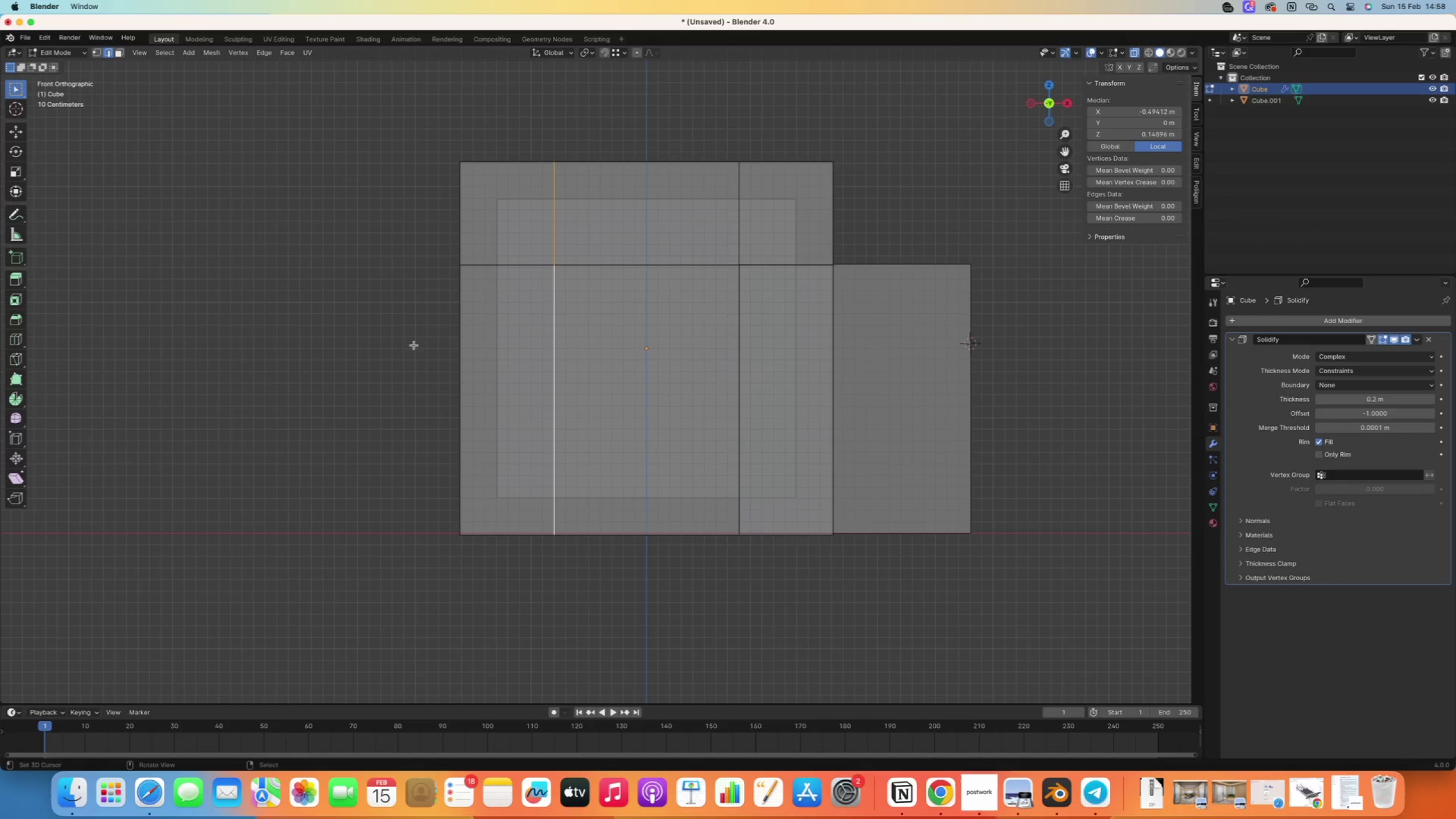 
key(Control+R)
 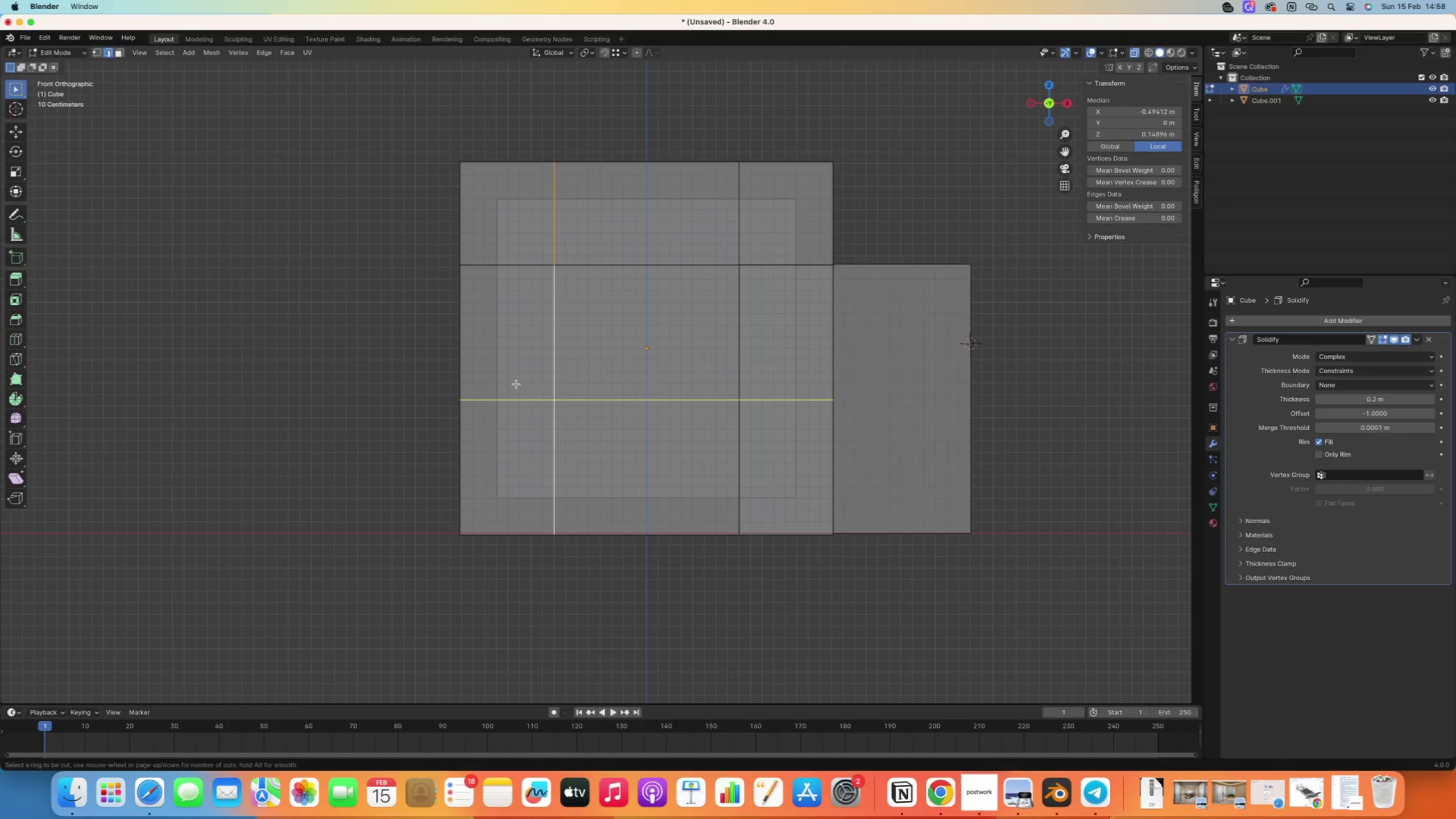 
left_click([516, 384])
 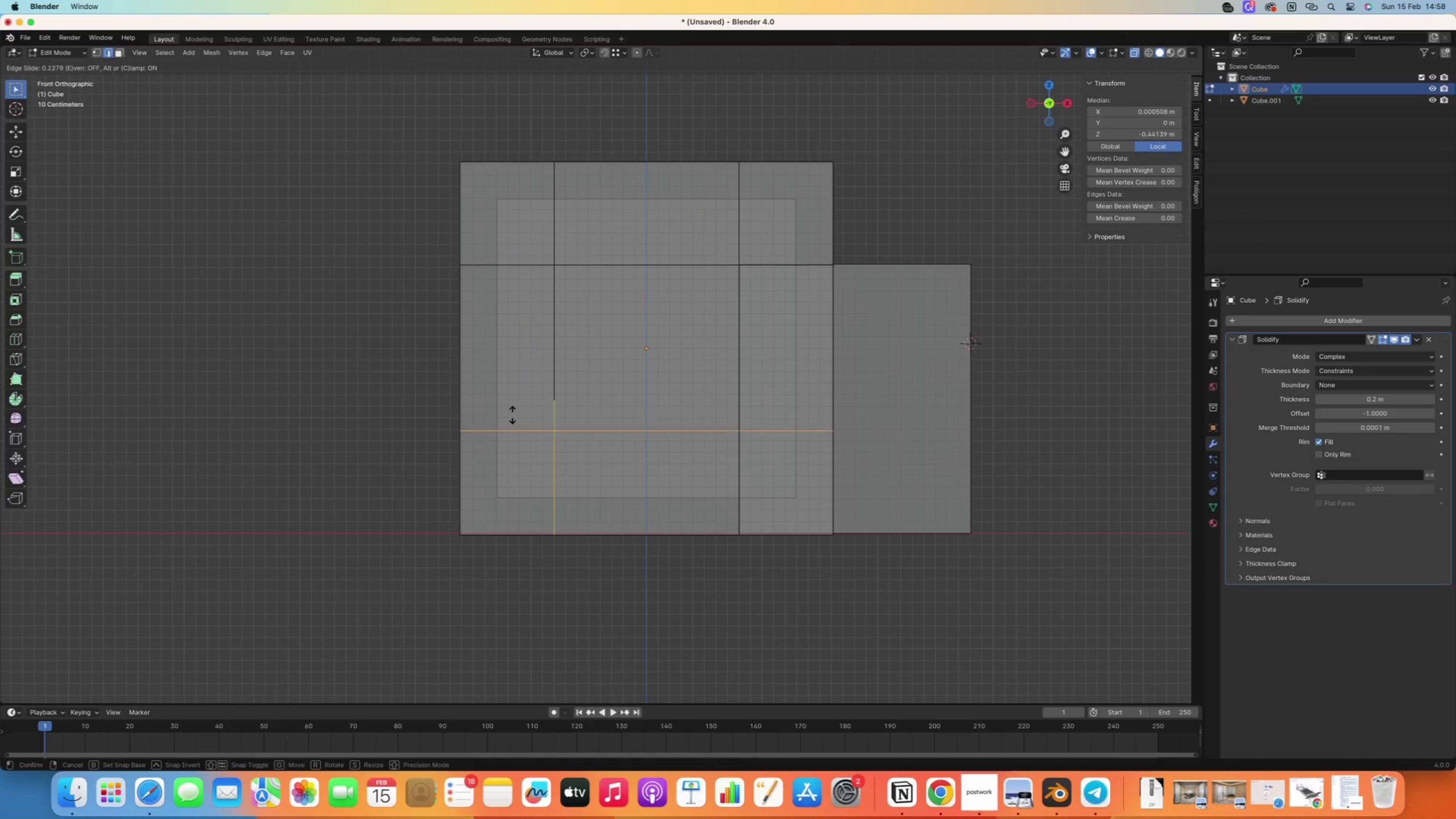 
left_click([511, 417])
 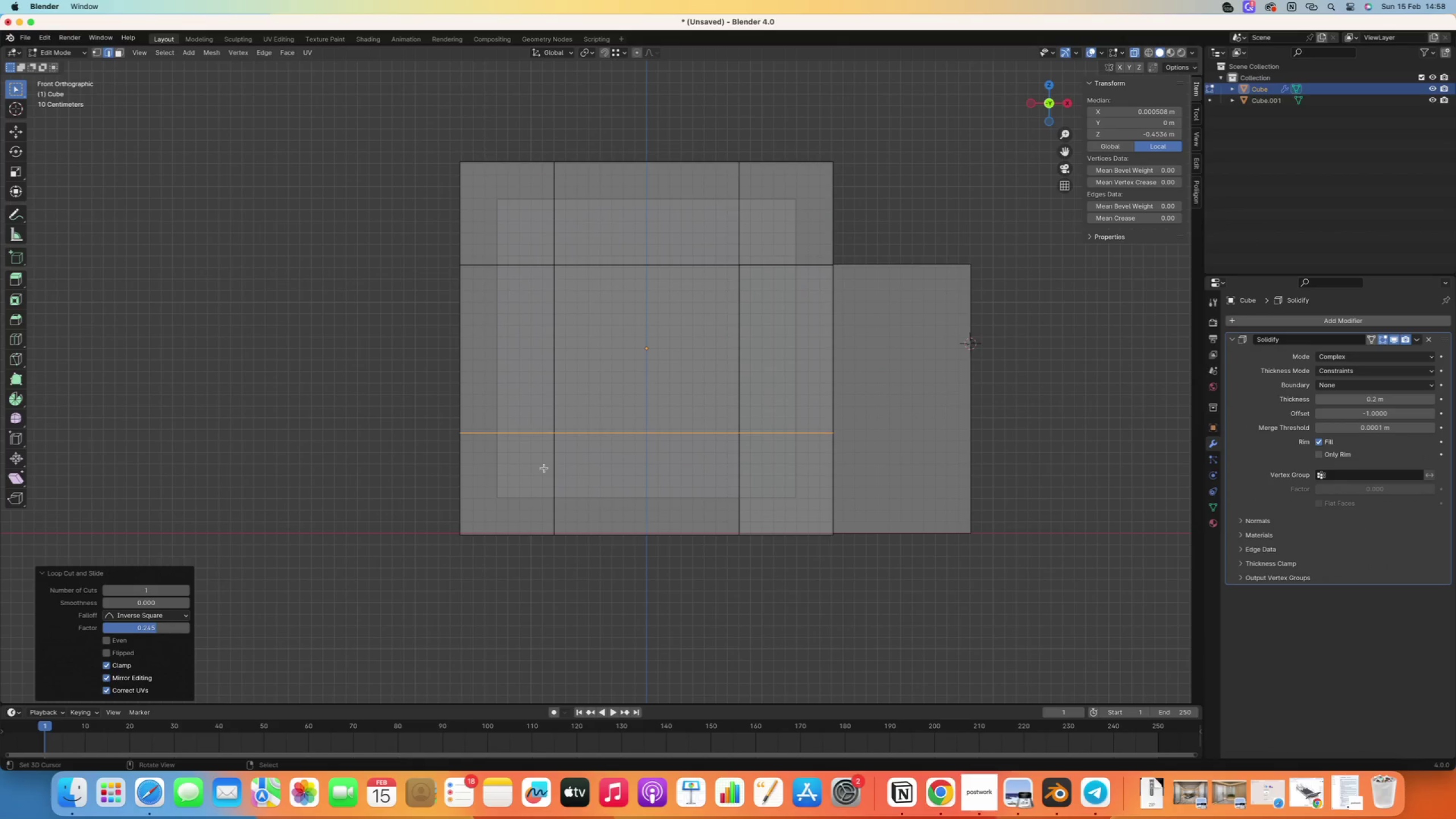 
key(G)
 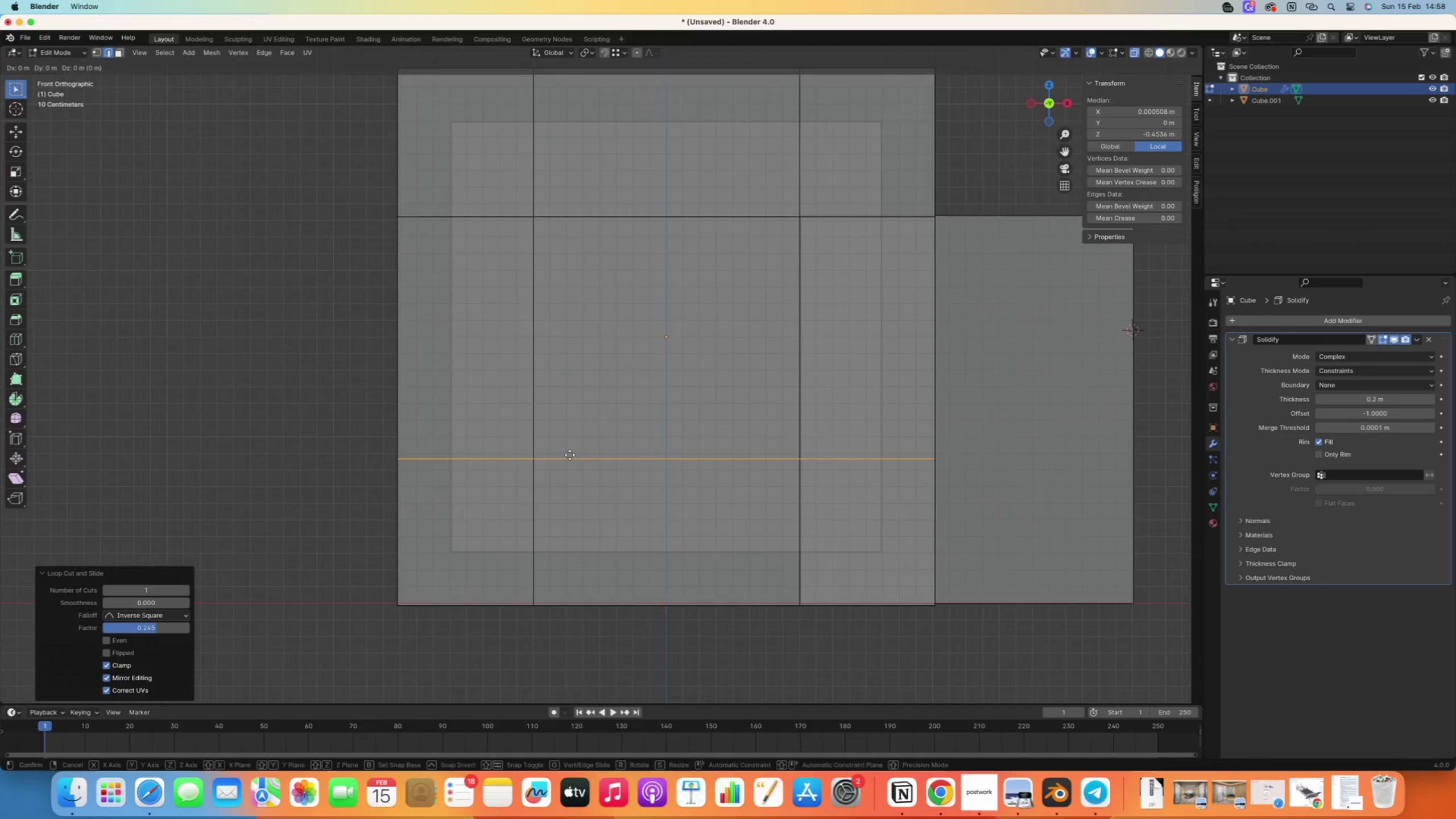 
scroll: coordinate [570, 455], scroll_direction: up, amount: 2.0
 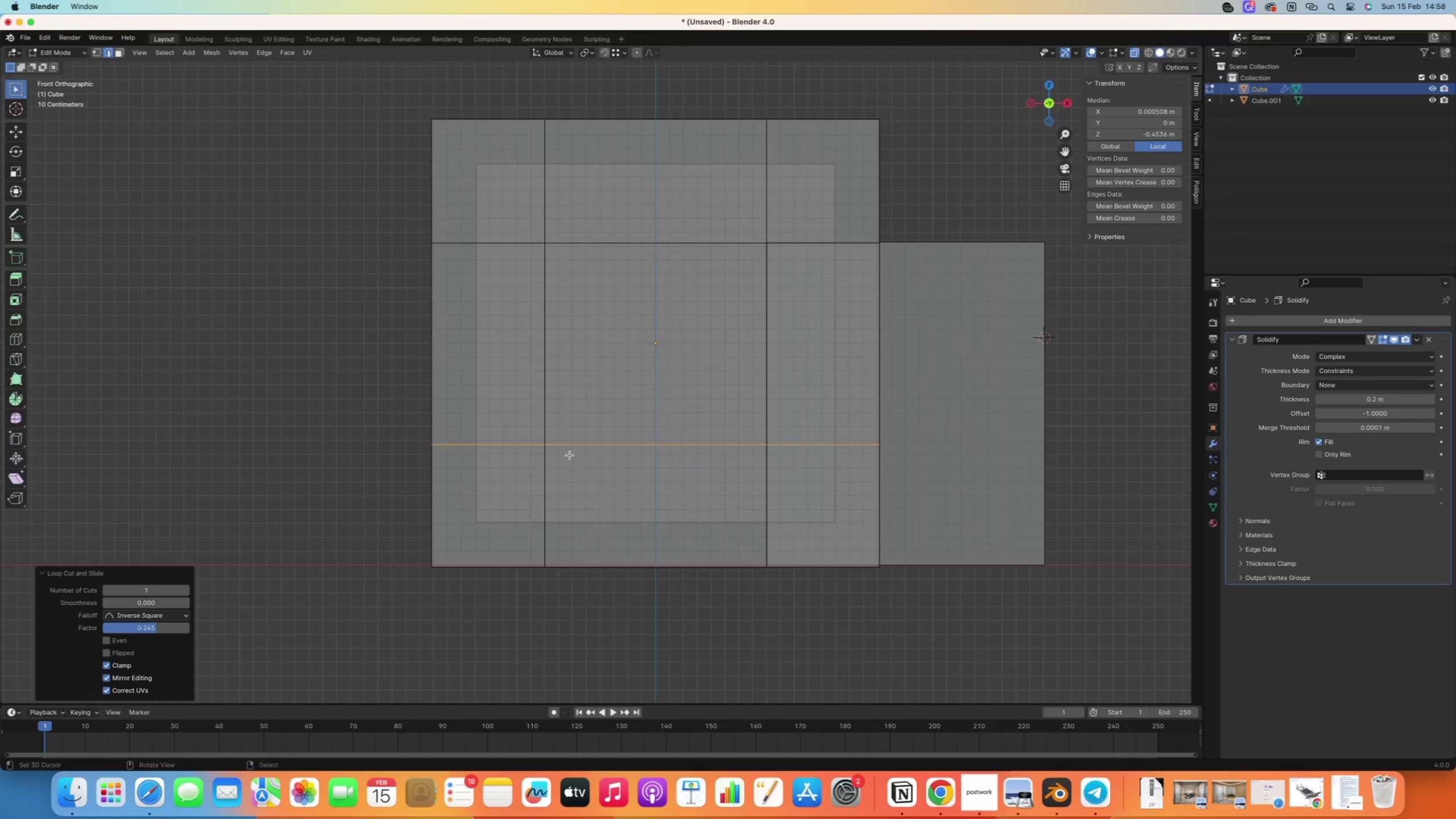 
key(Z)
 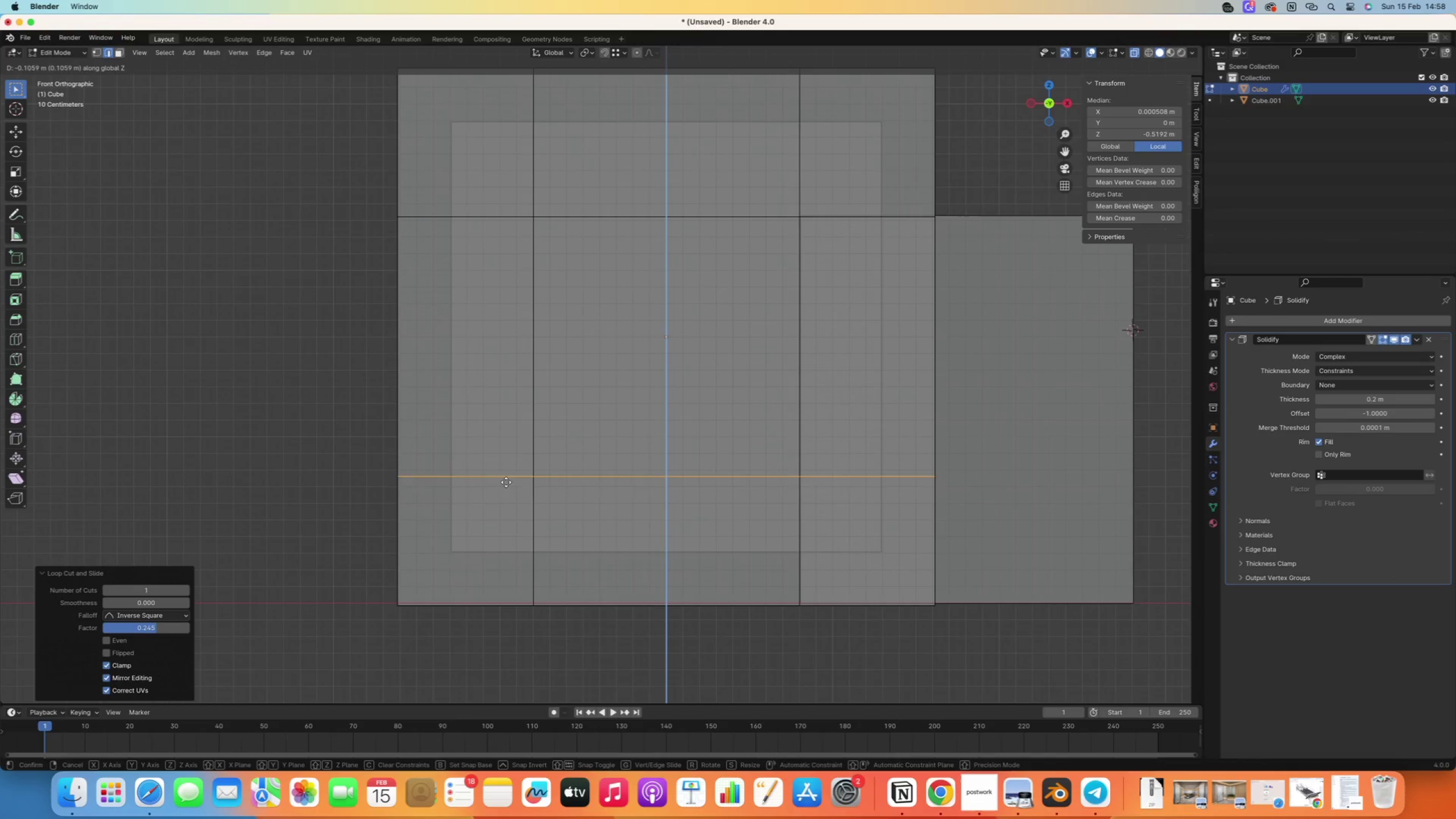 
hold_key(key=ControlRight, duration=3.95)
 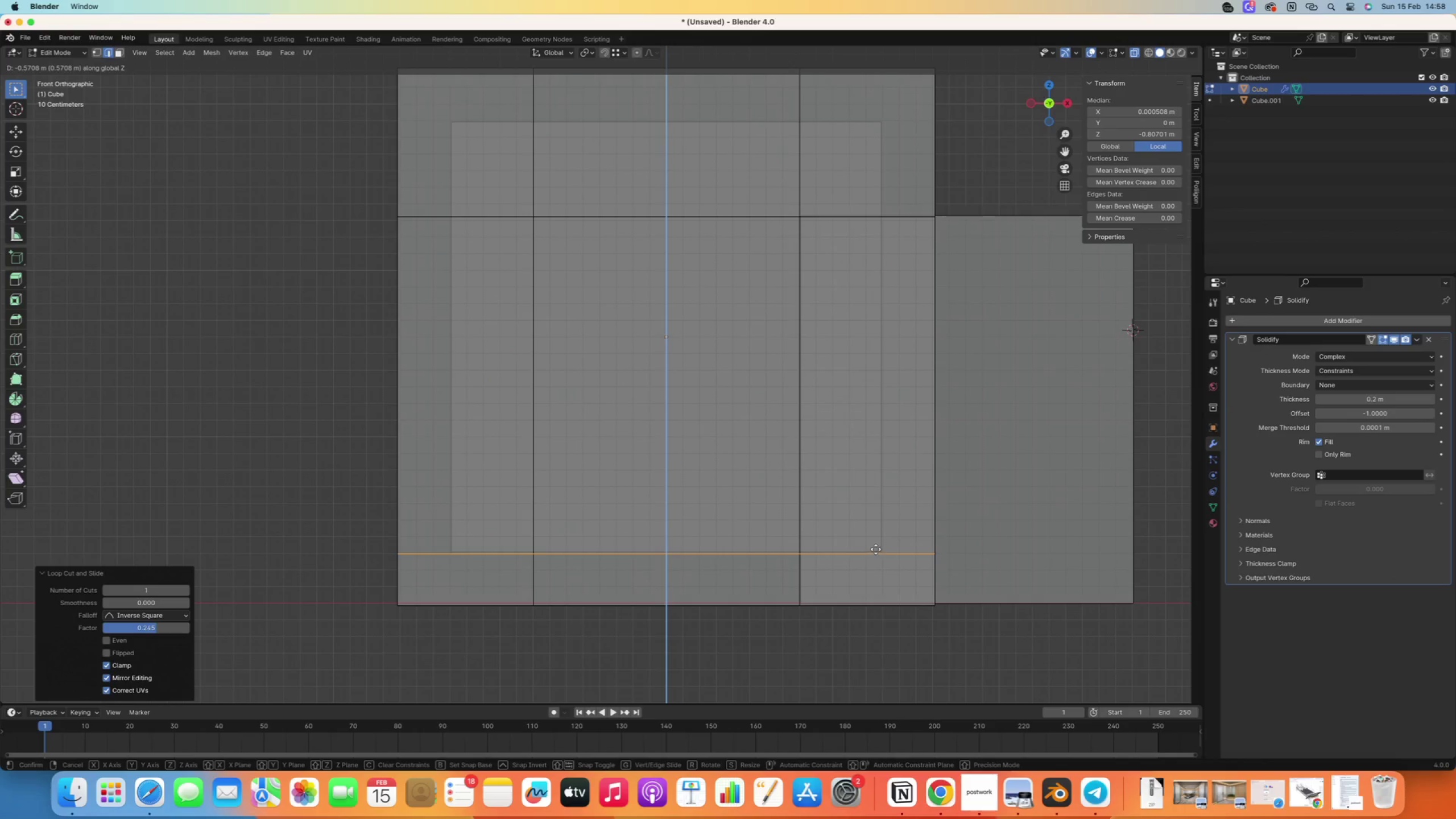 
left_click([875, 549])
 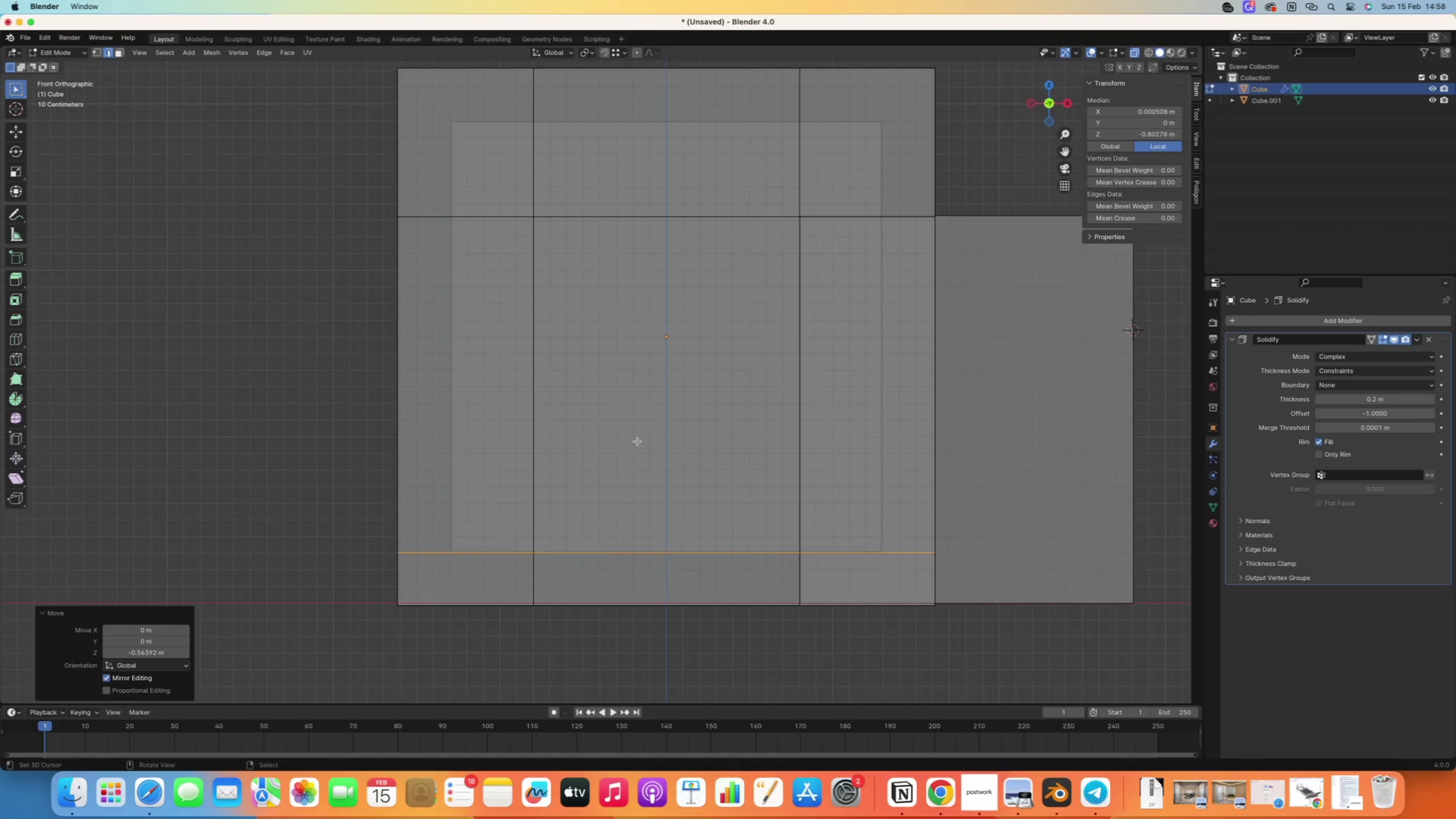 
right_click([625, 429])
 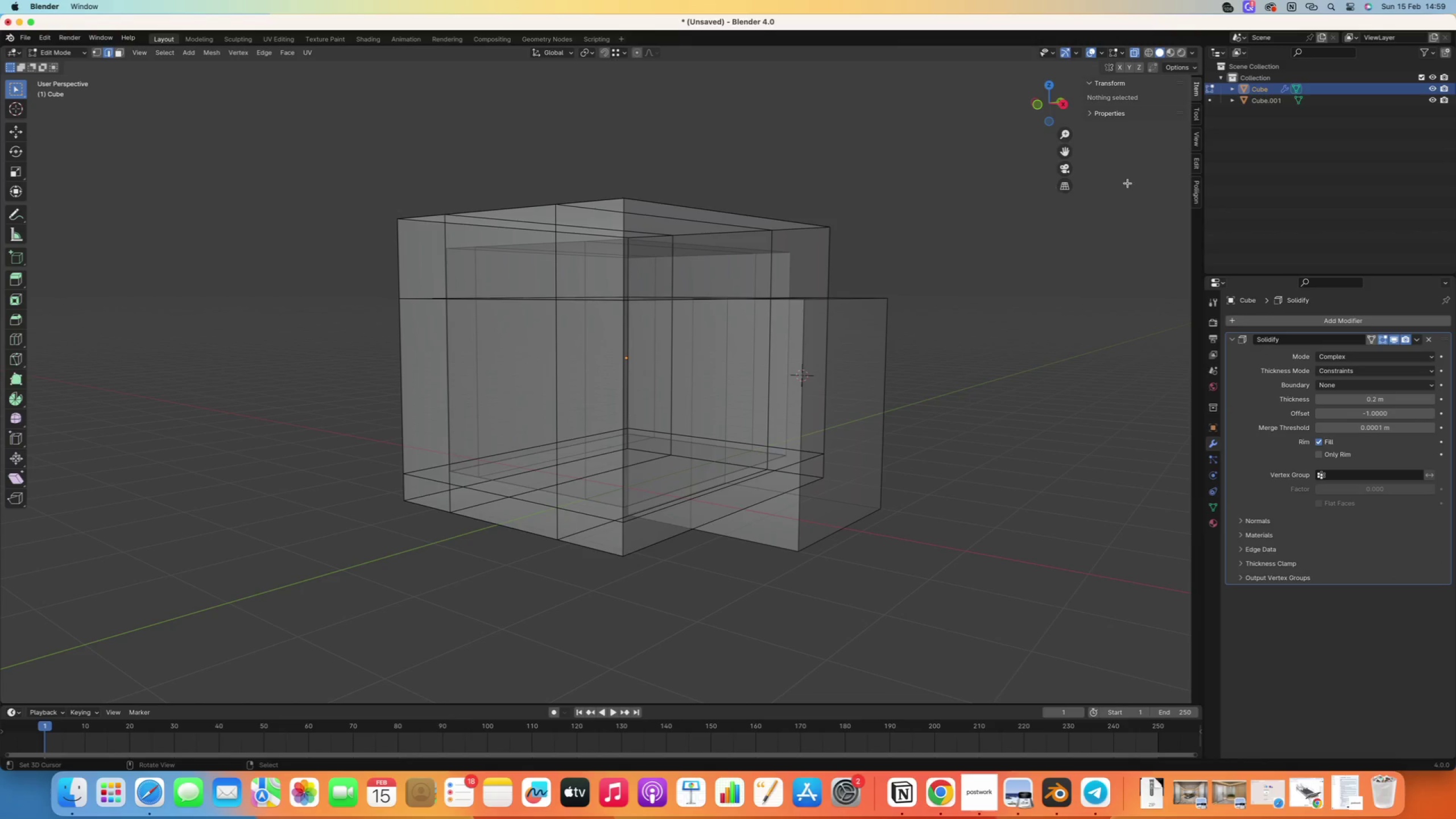 
scroll: coordinate [625, 429], scroll_direction: down, amount: 17.0
 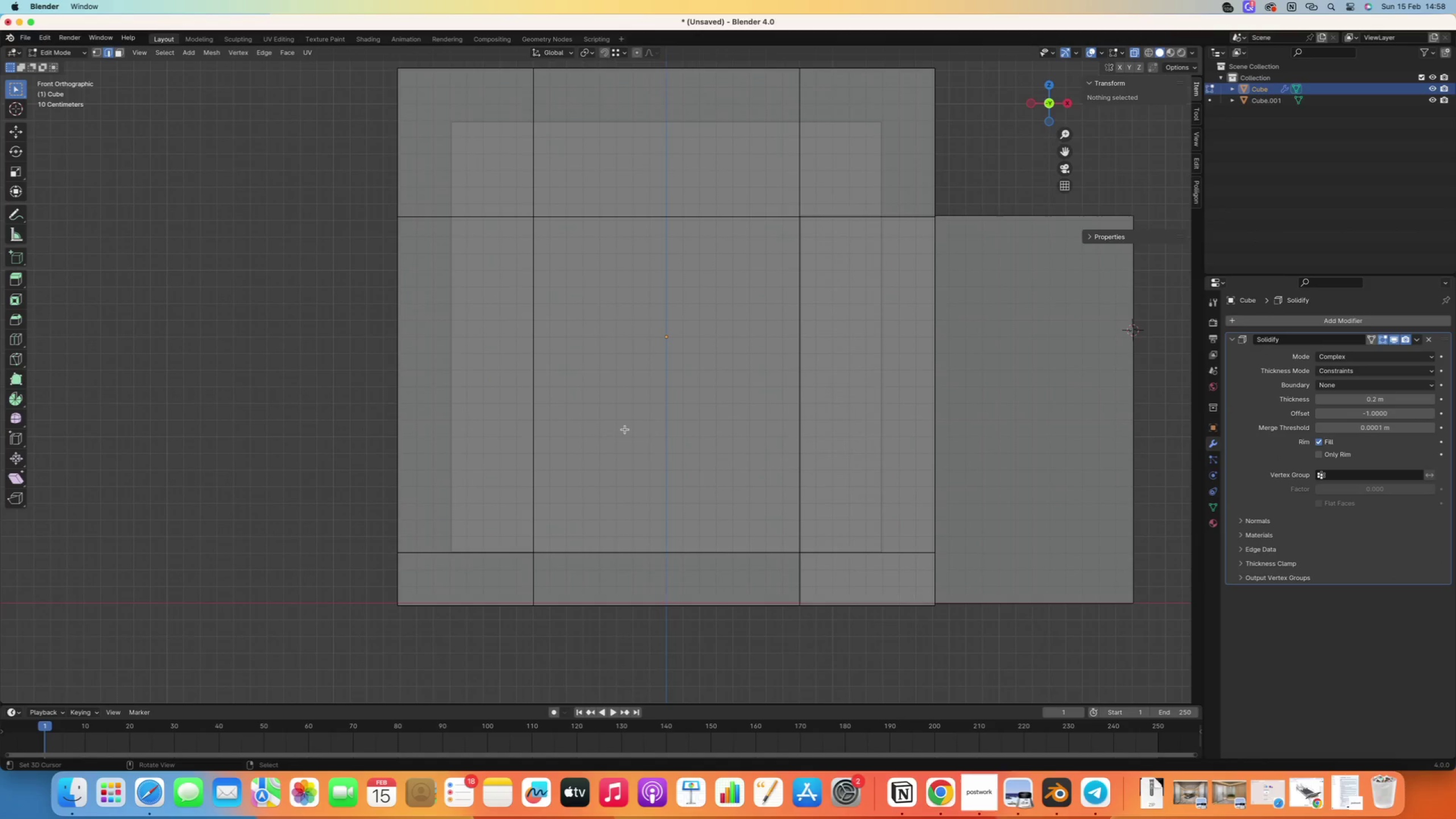 
left_click([1139, 53])
 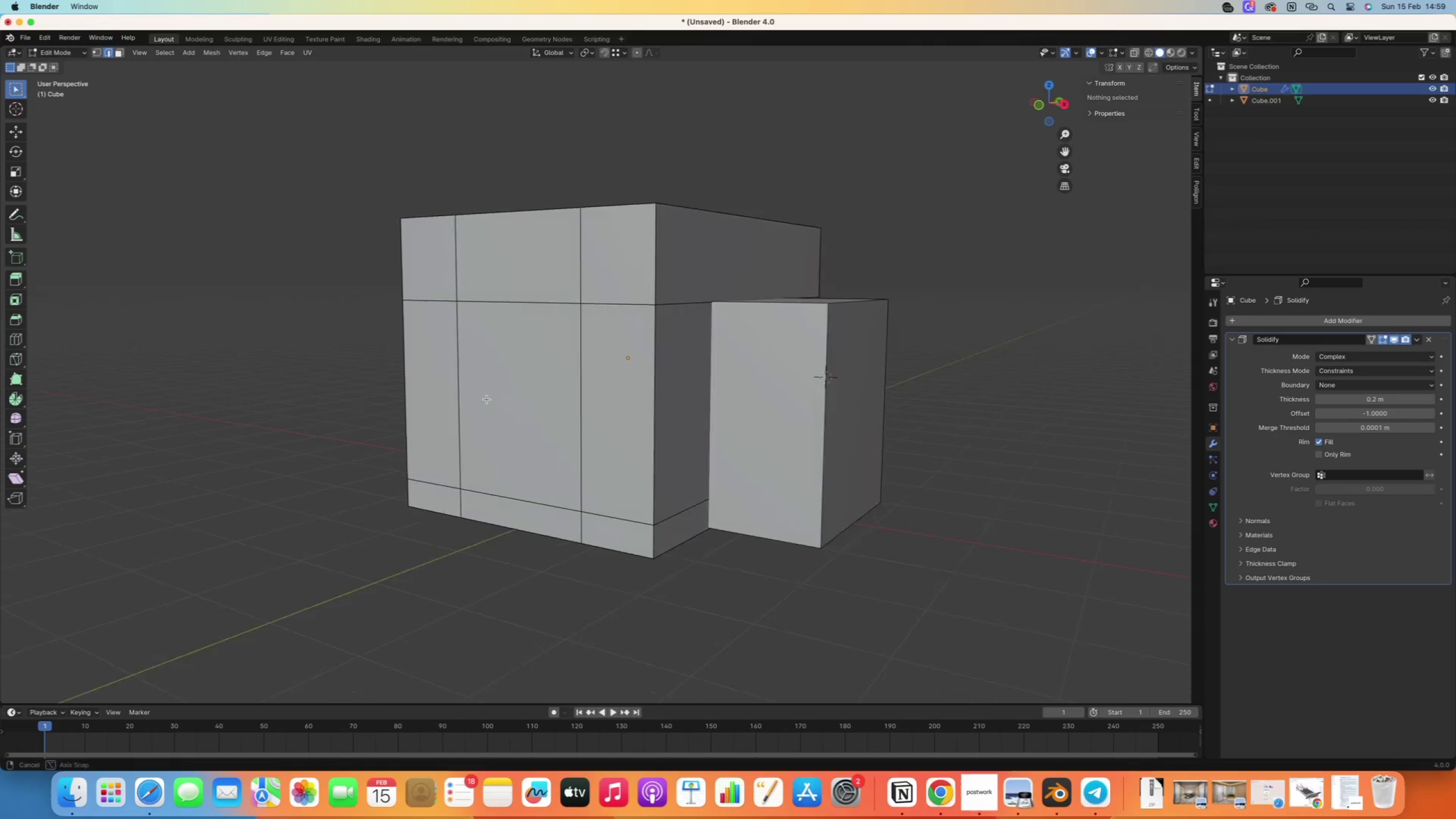 
key(3)
 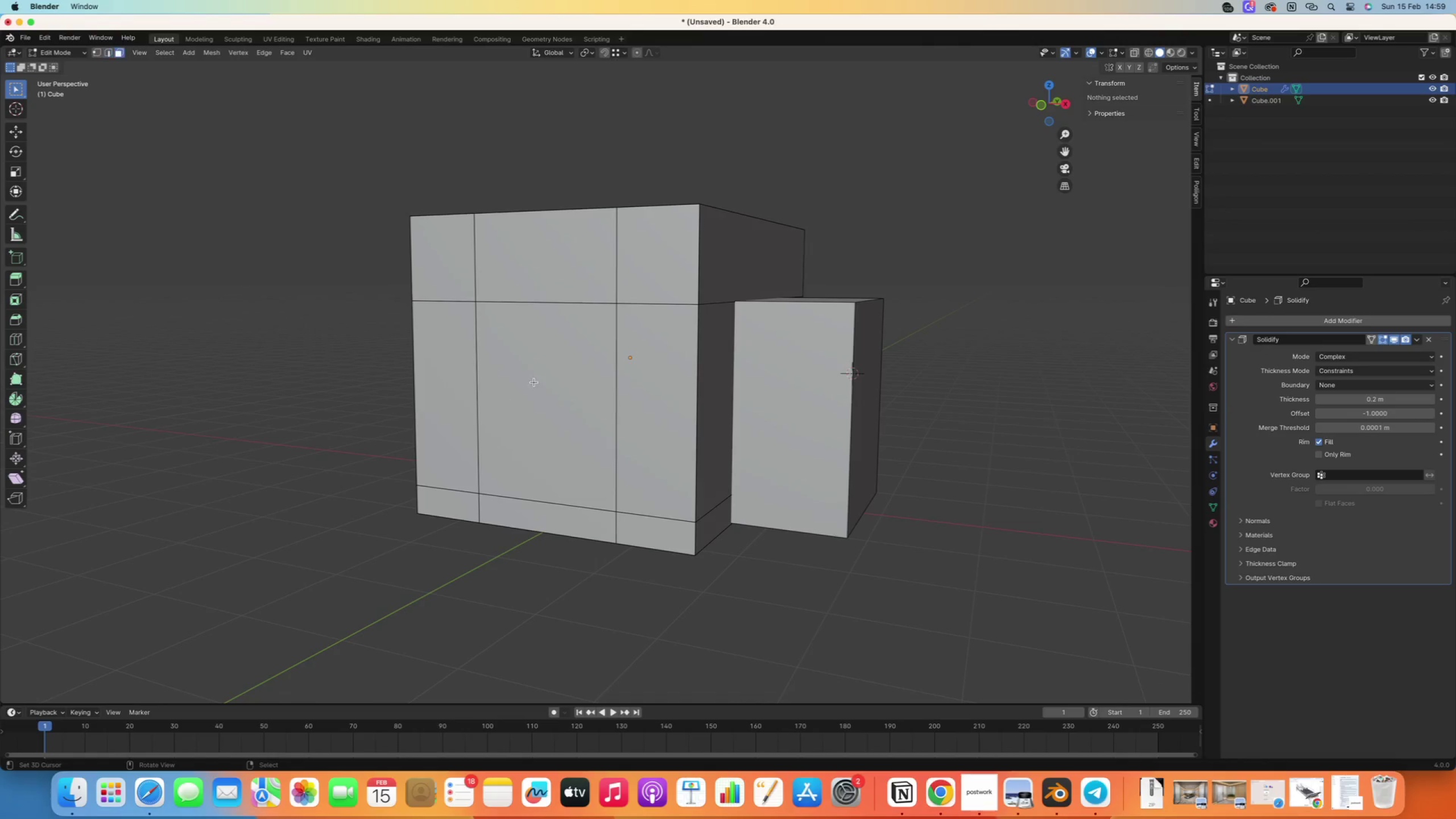 
right_click([535, 379])
 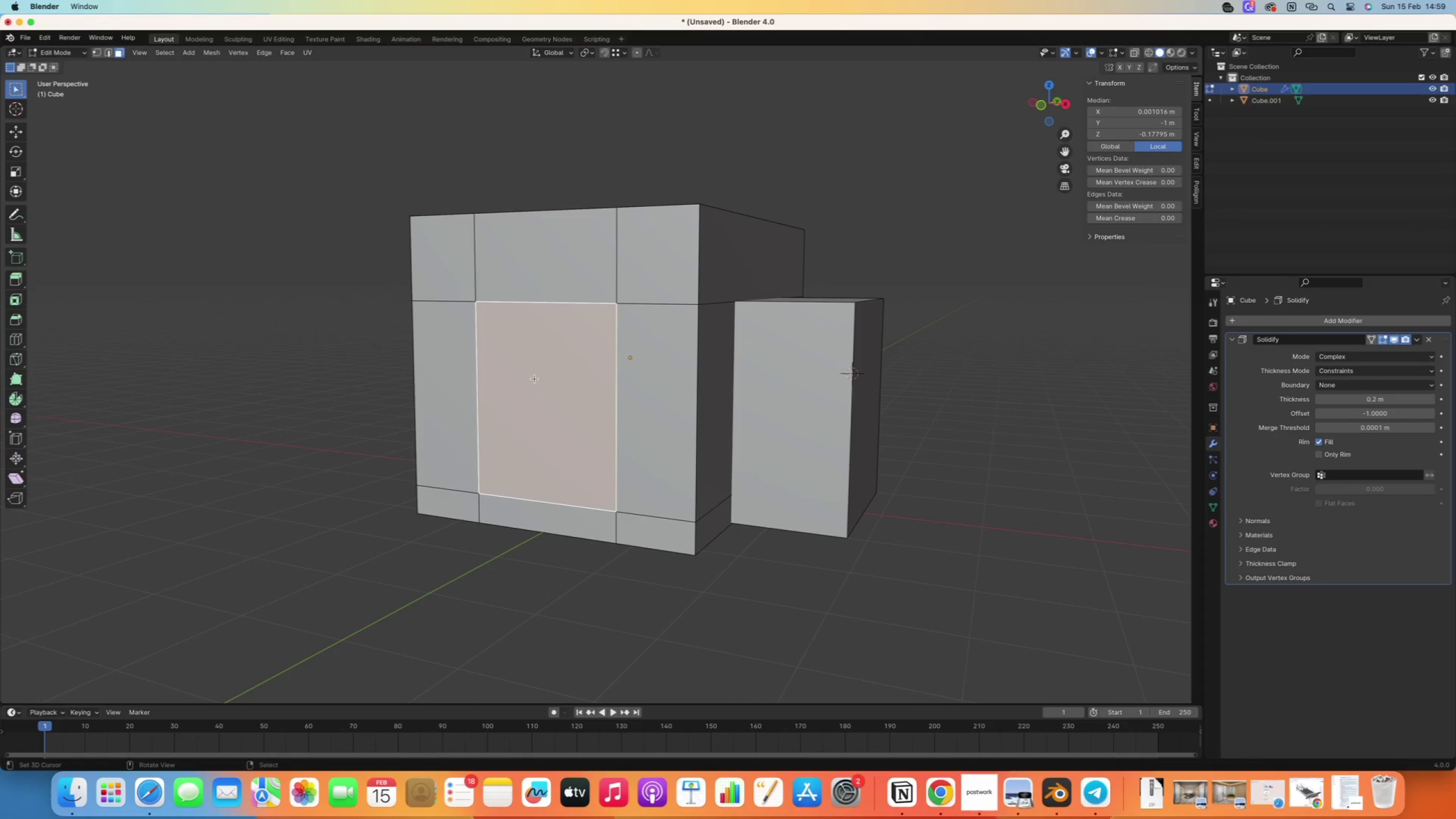 
key(Delete)
 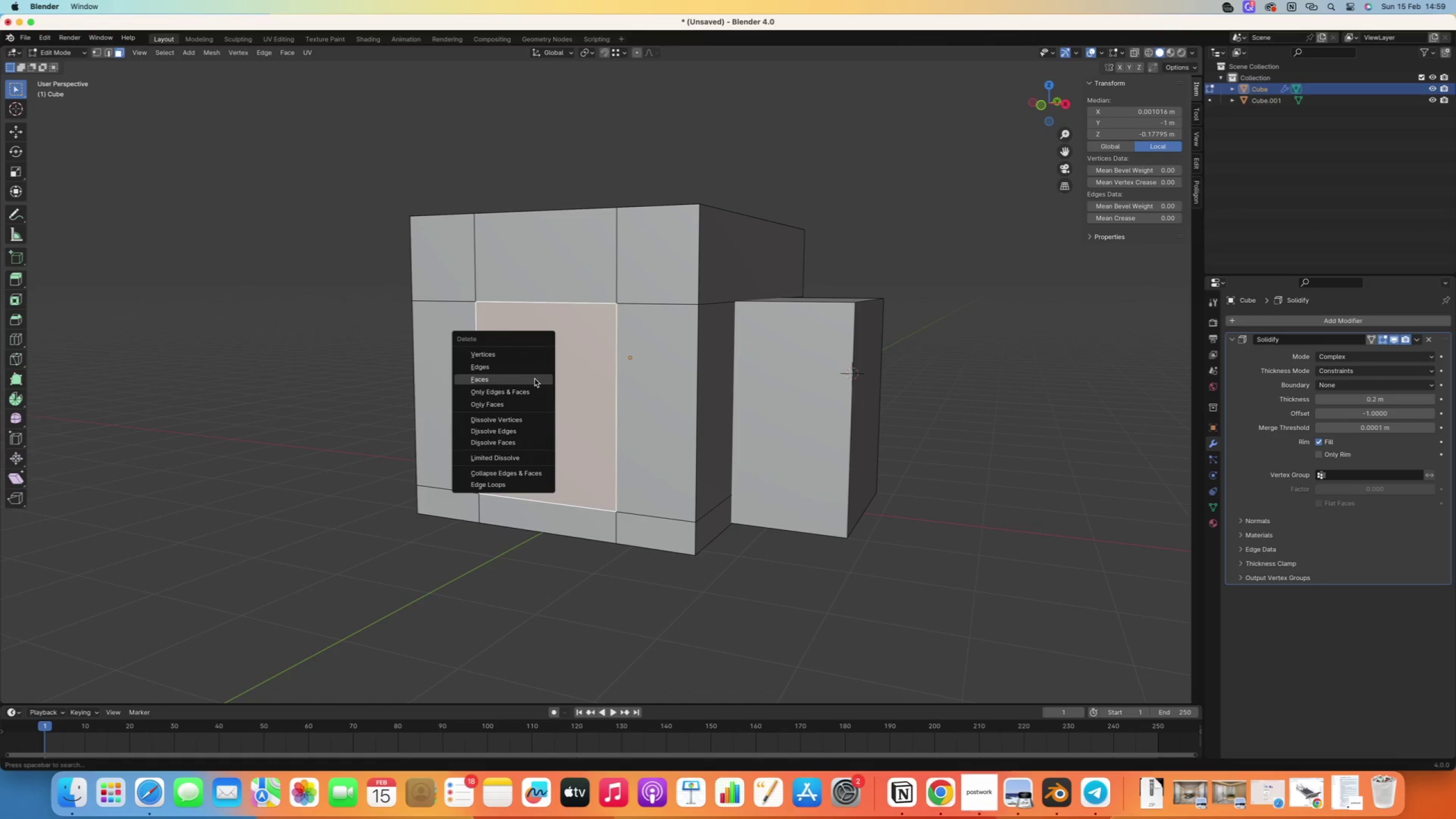 
left_click([535, 379])
 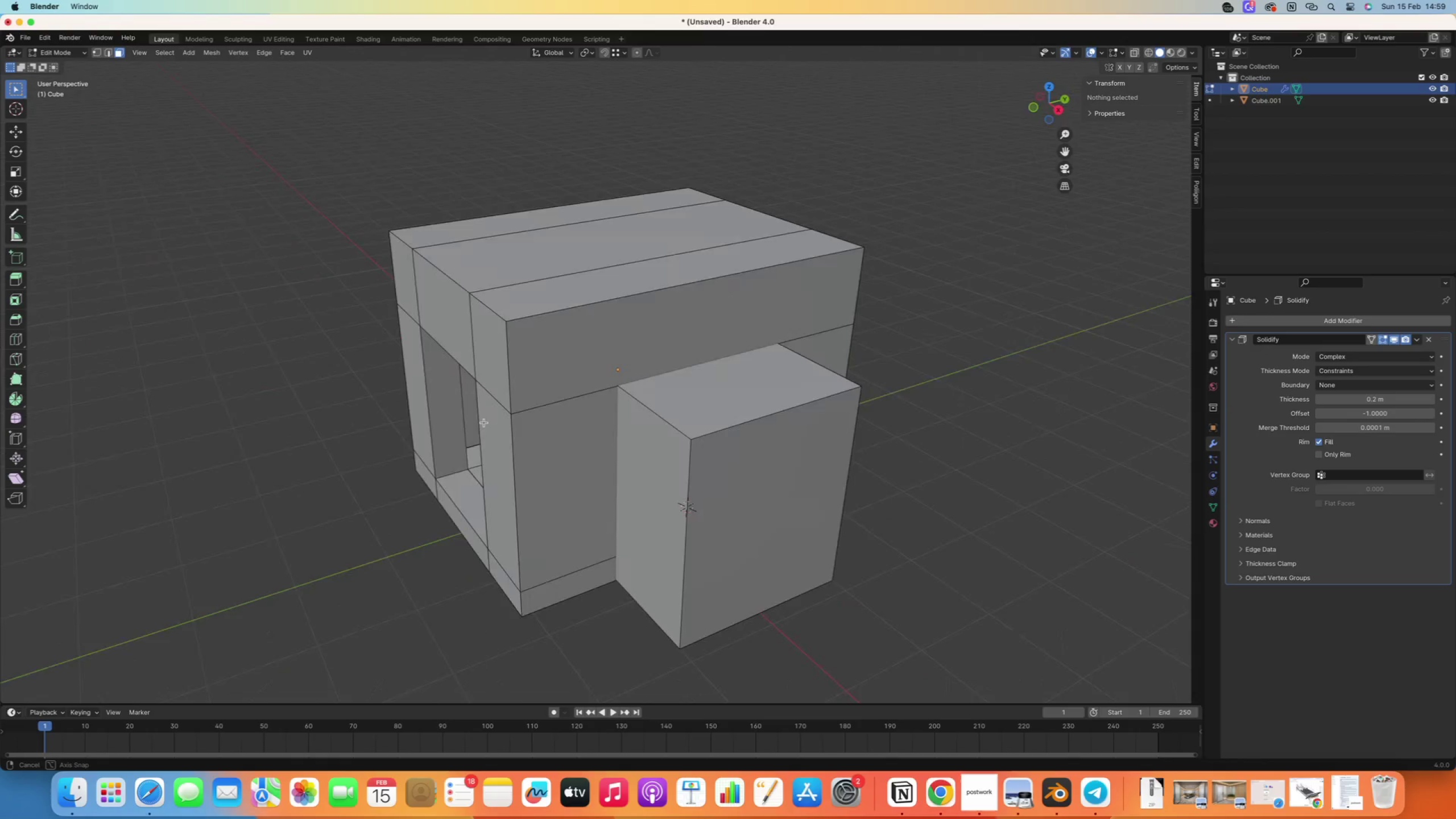 
scroll: coordinate [456, 488], scroll_direction: up, amount: 8.0
 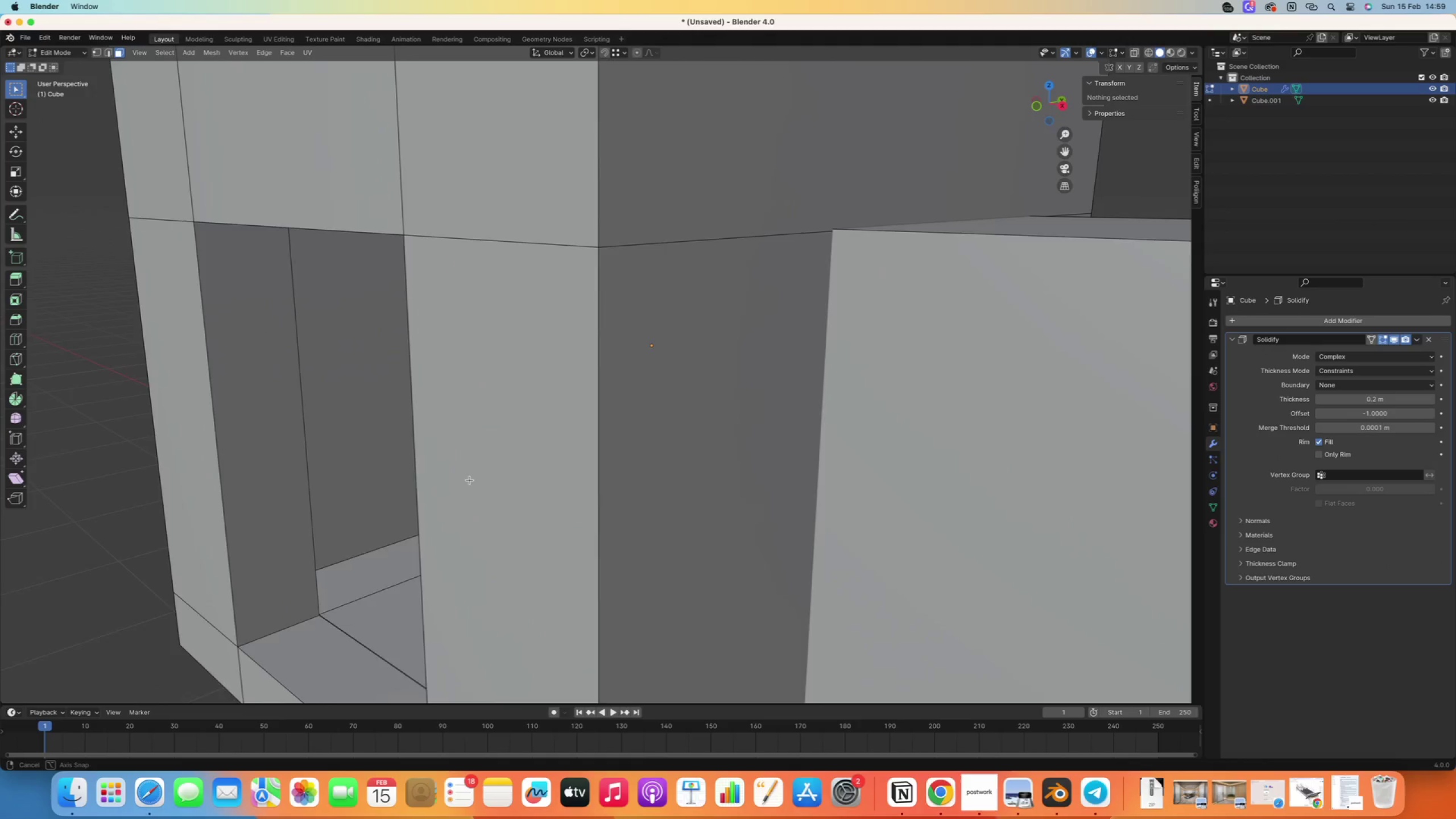 
scroll: coordinate [485, 470], scroll_direction: down, amount: 3.0
 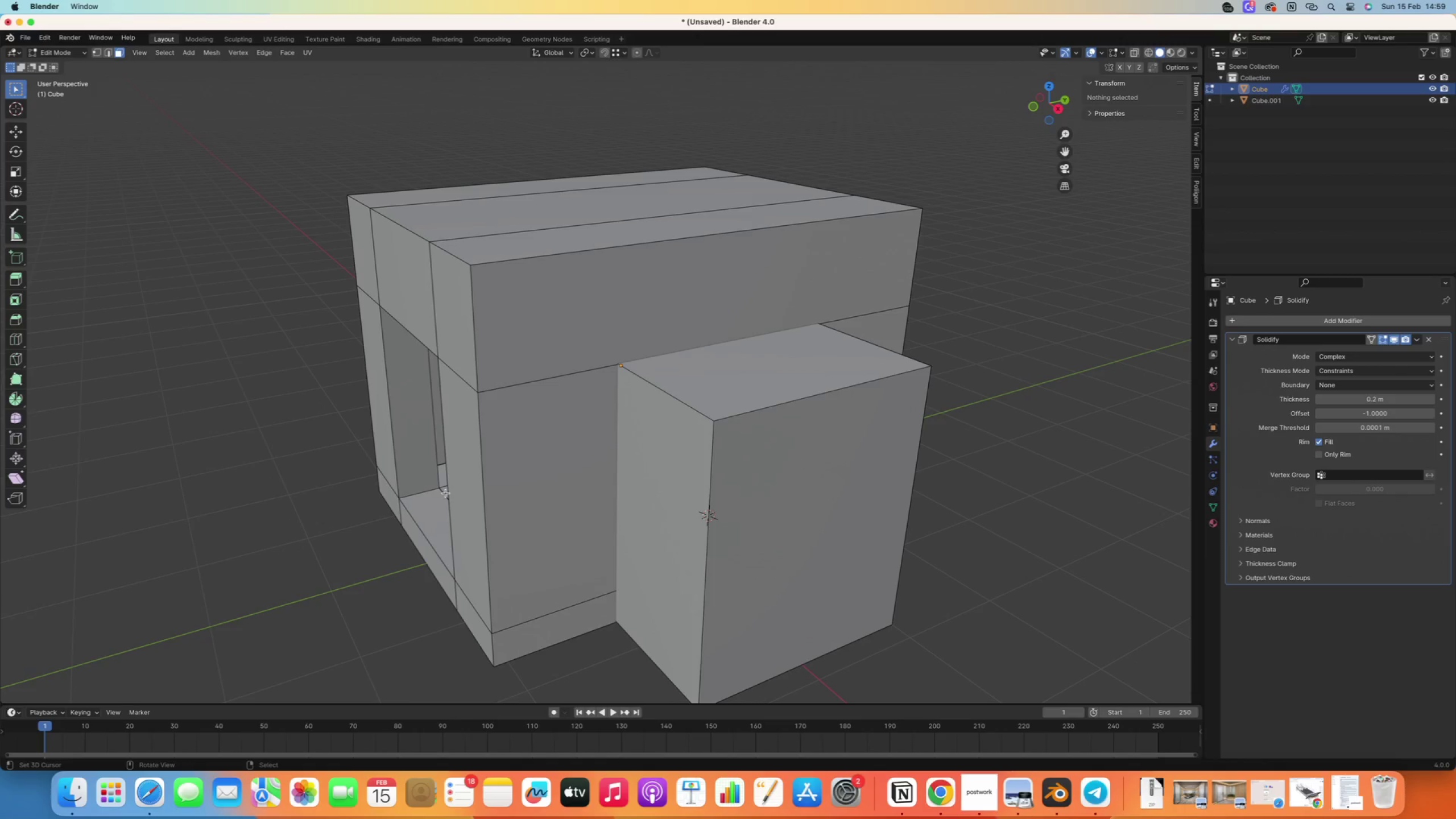 
wait(10.53)
 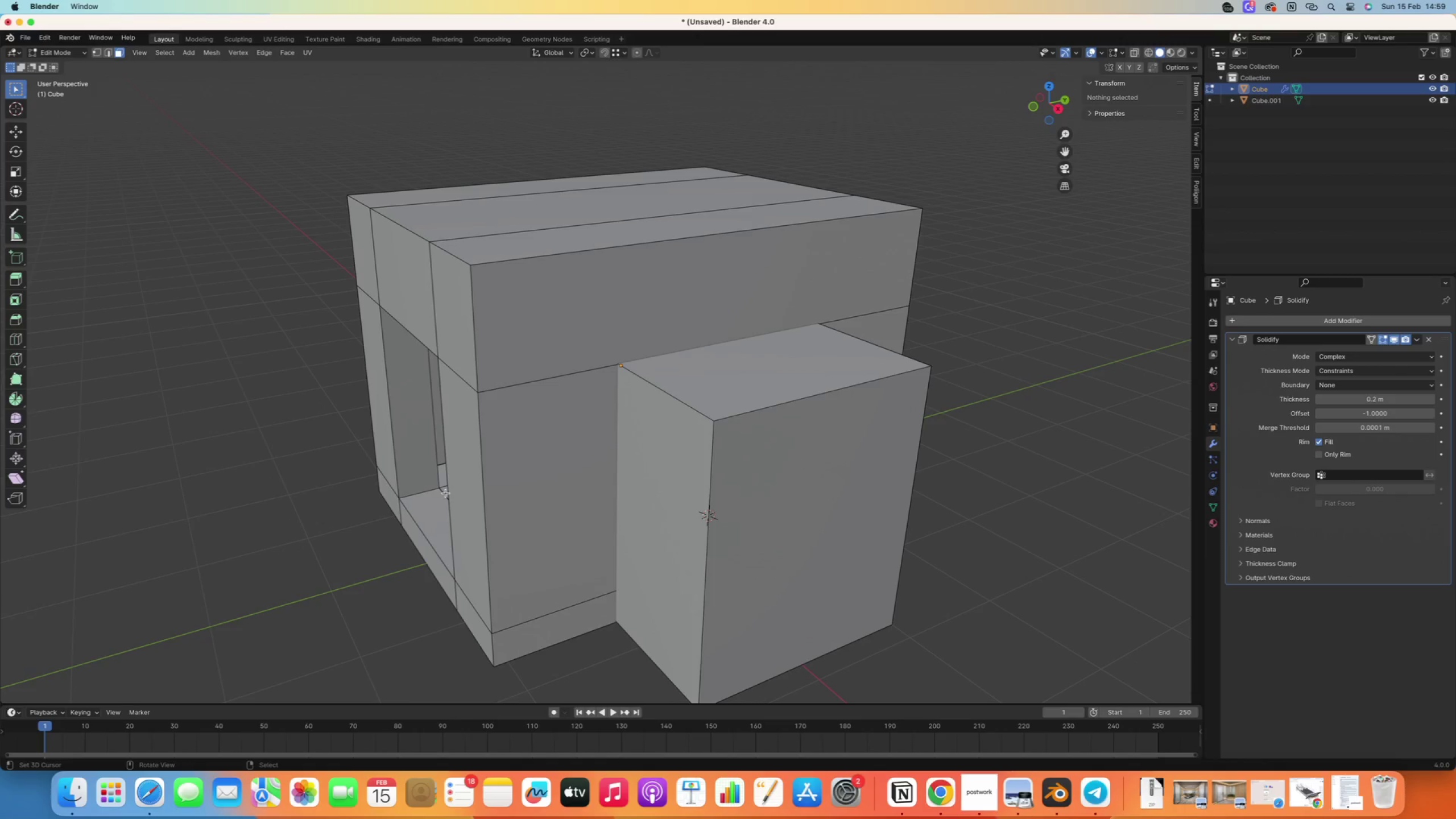 
scroll: coordinate [585, 454], scroll_direction: down, amount: 1.0
 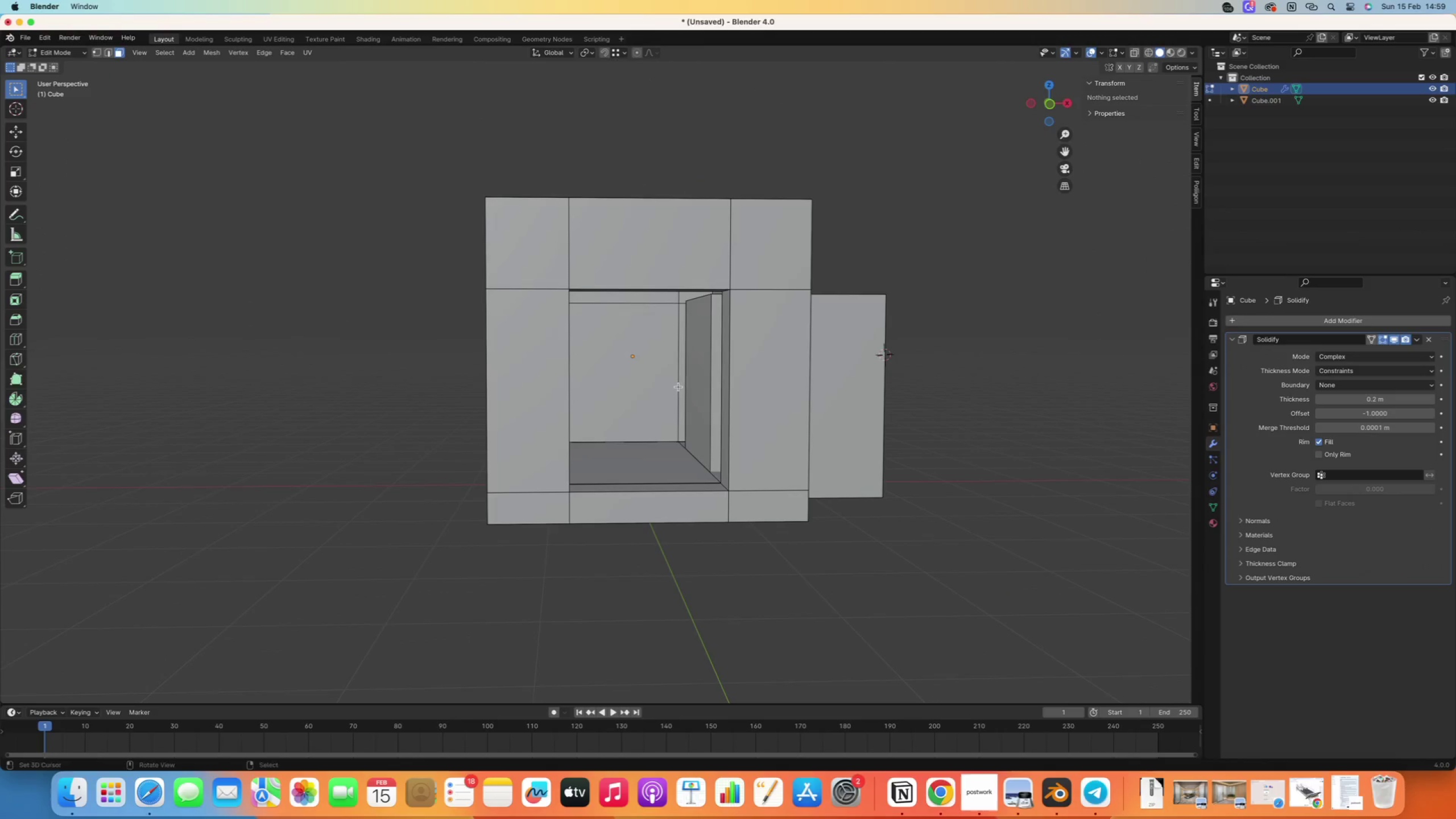 
key(Tab)
 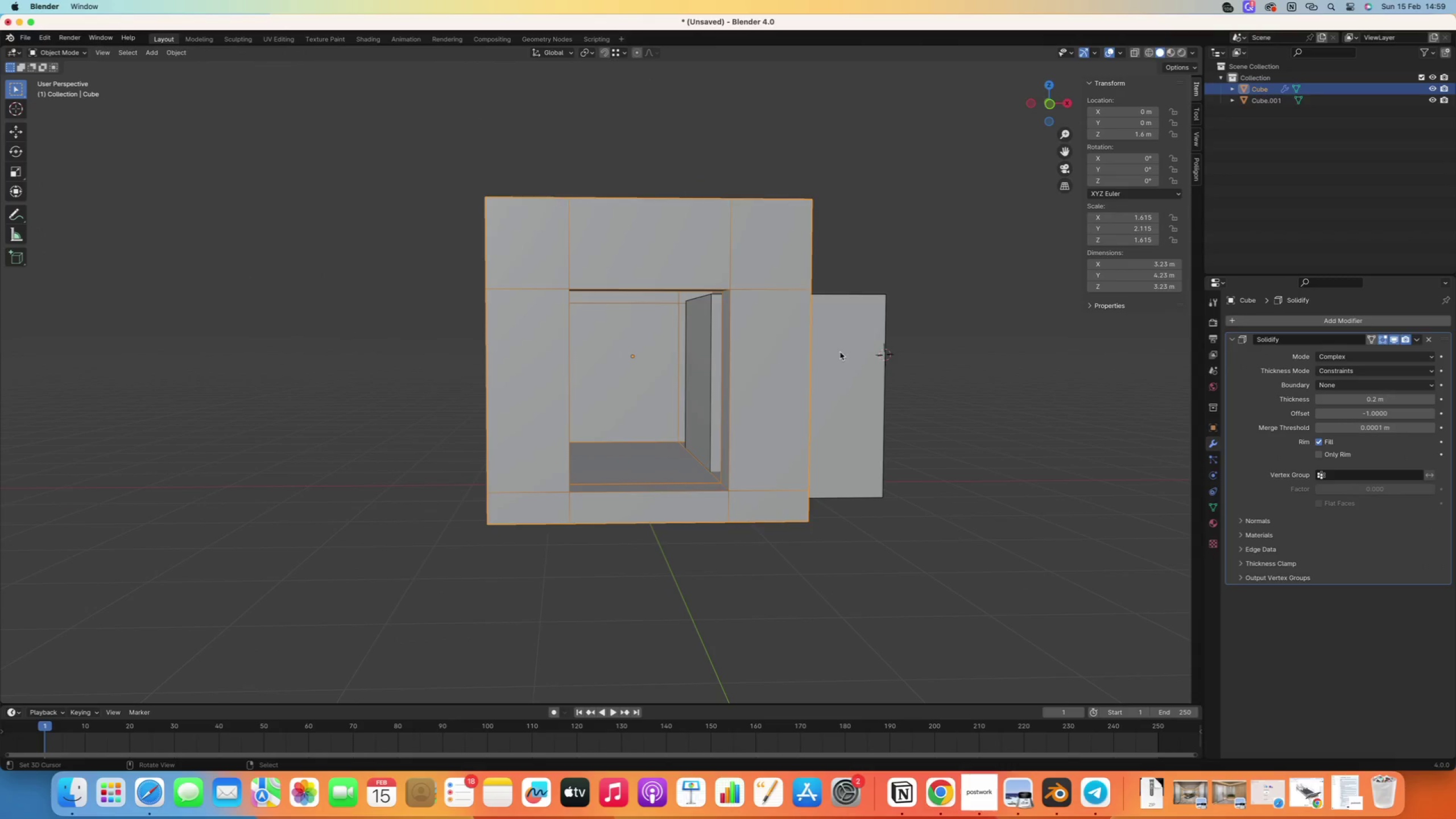 
right_click([840, 352])
 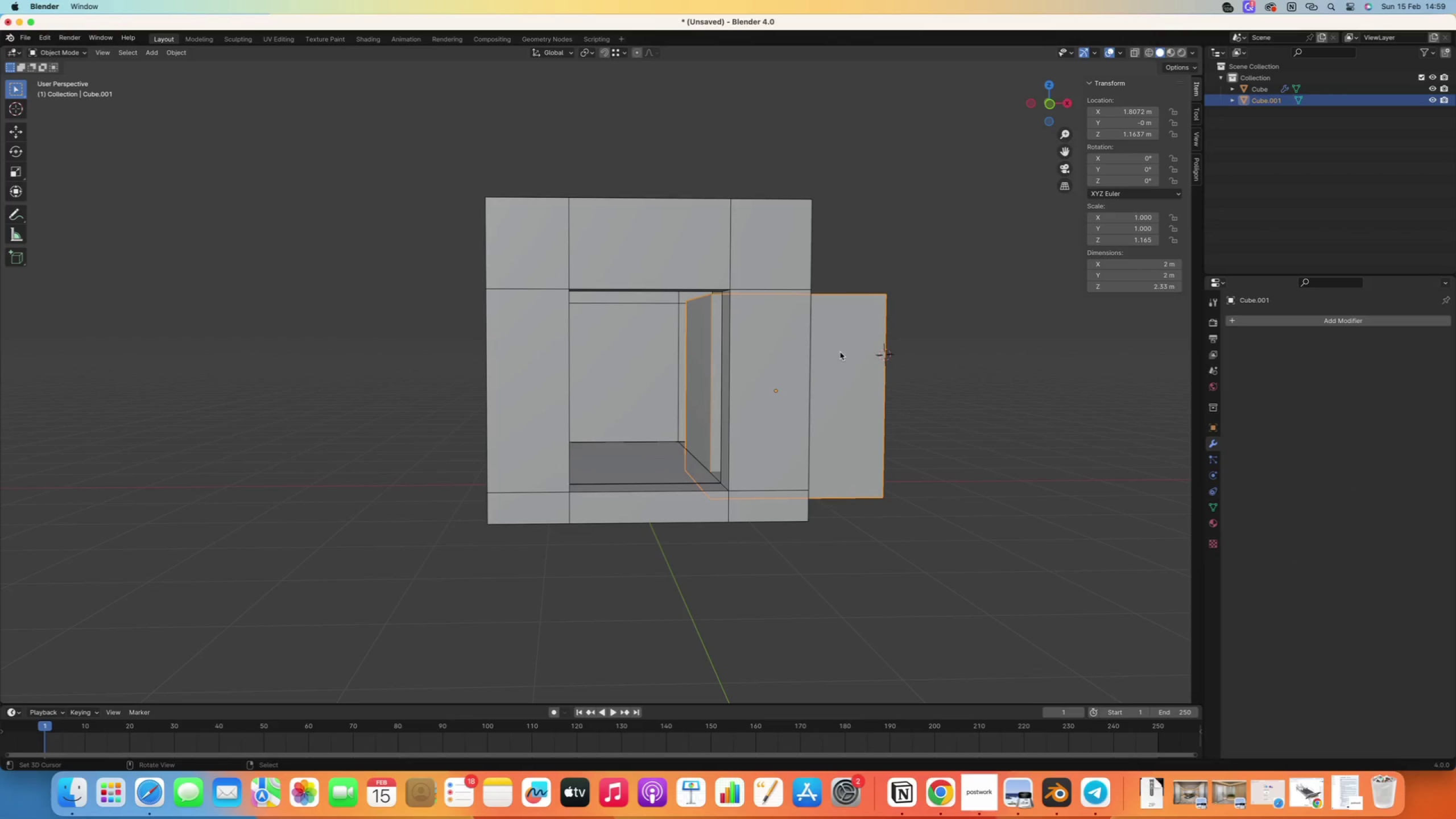 
key(Delete)
 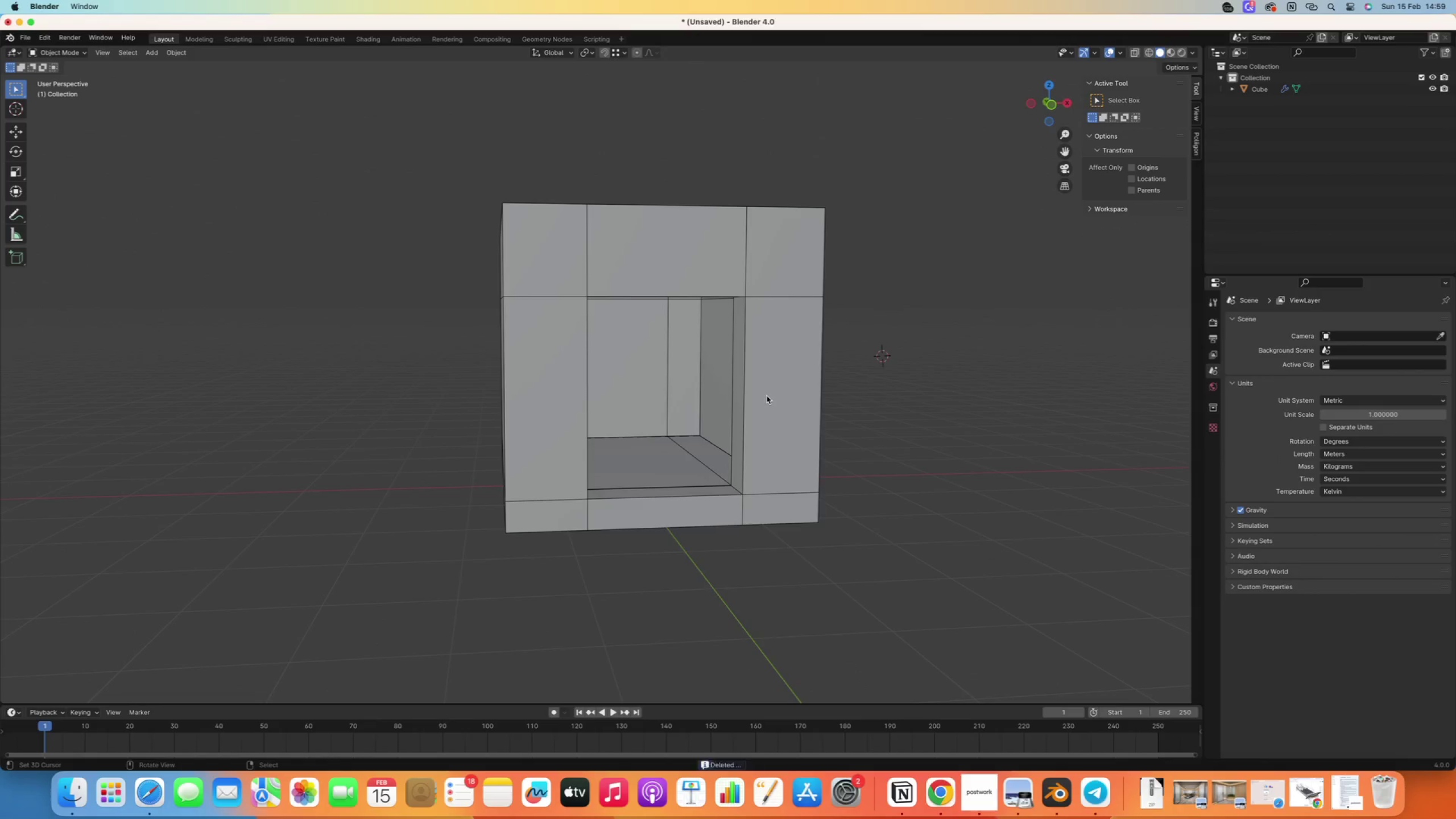 
wait(6.54)
 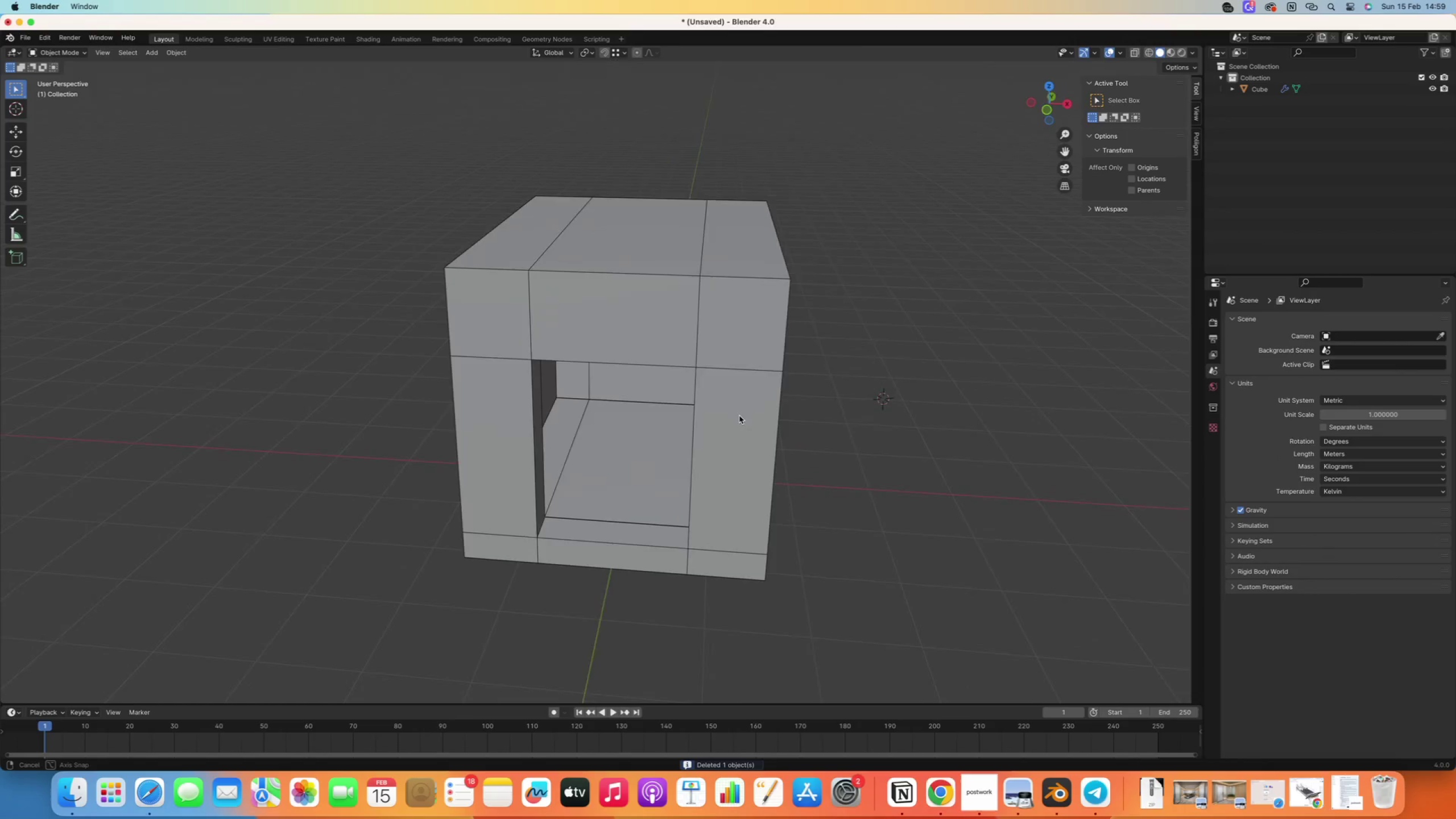 
right_click([698, 350])
 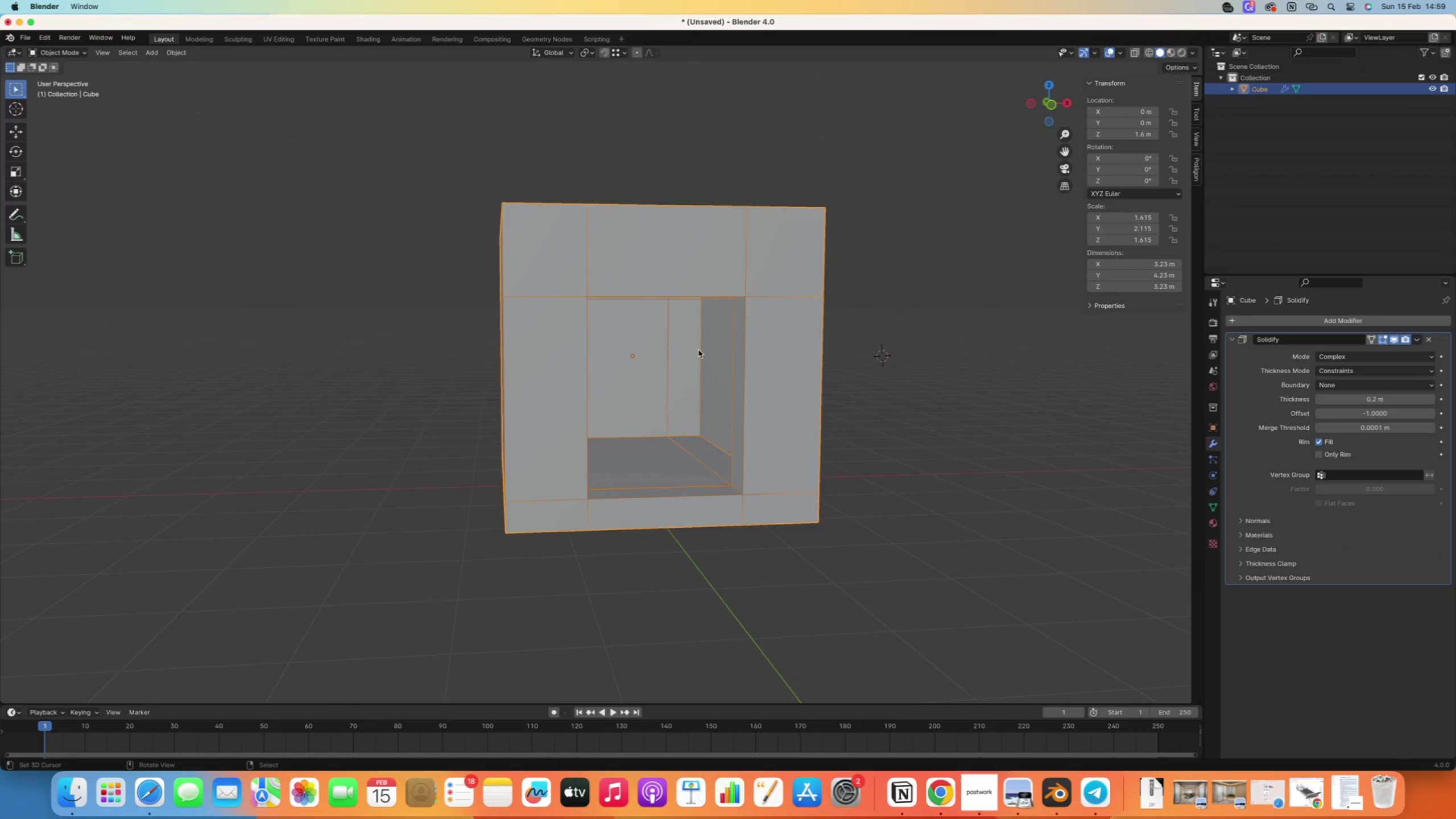 
key(Tab)
 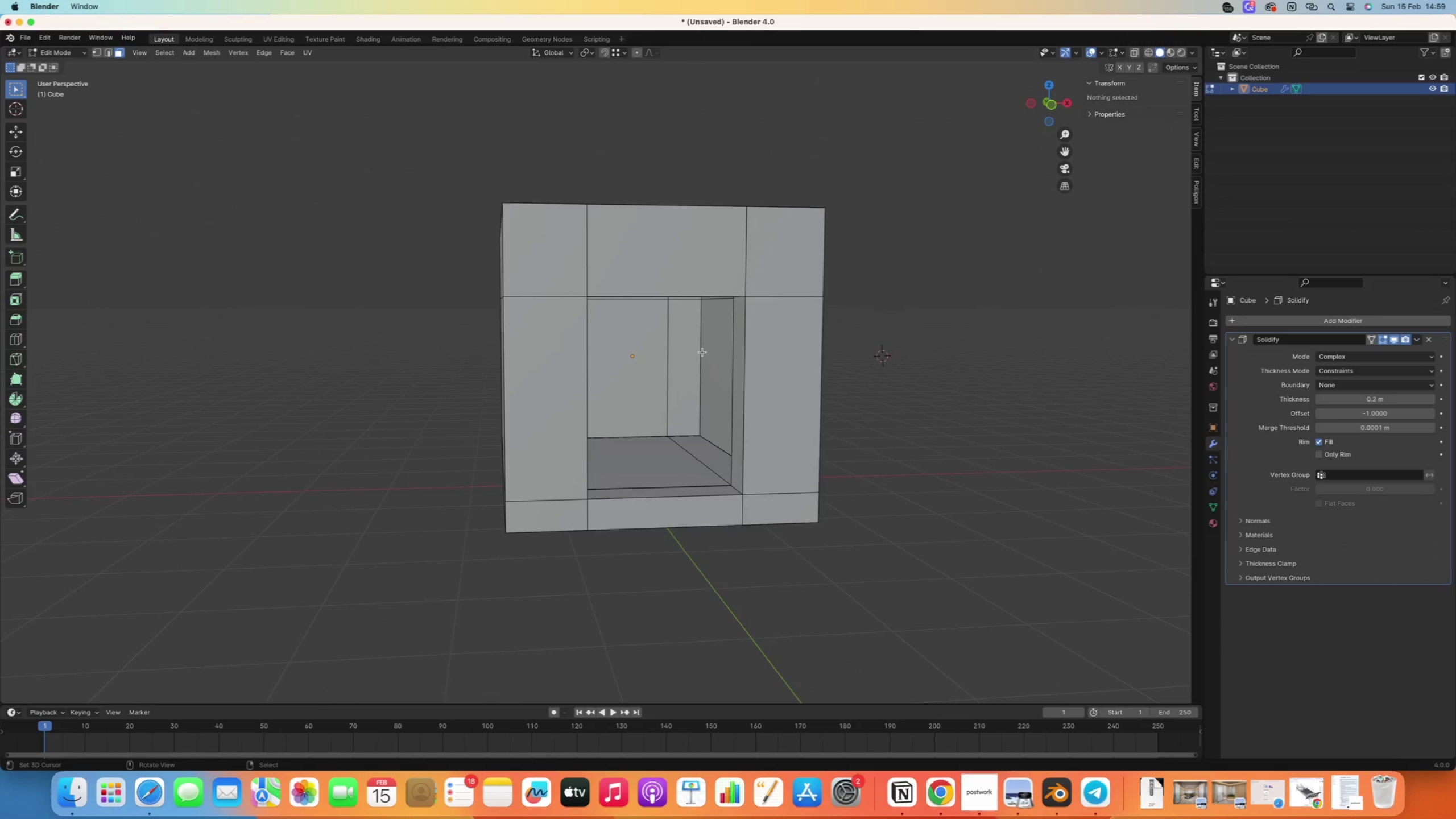 
right_click([702, 352])
 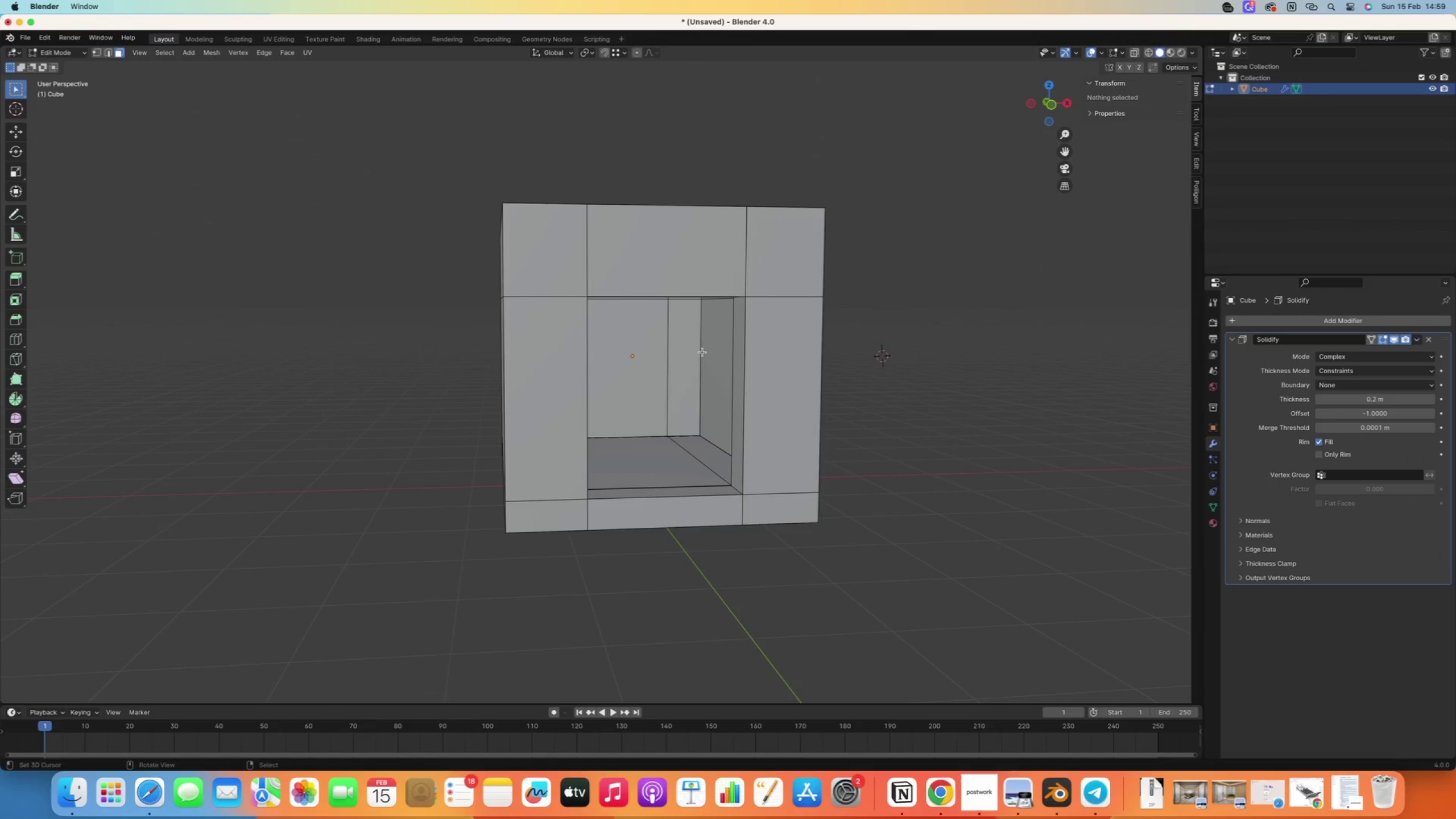 
scroll: coordinate [694, 365], scroll_direction: up, amount: 5.0
 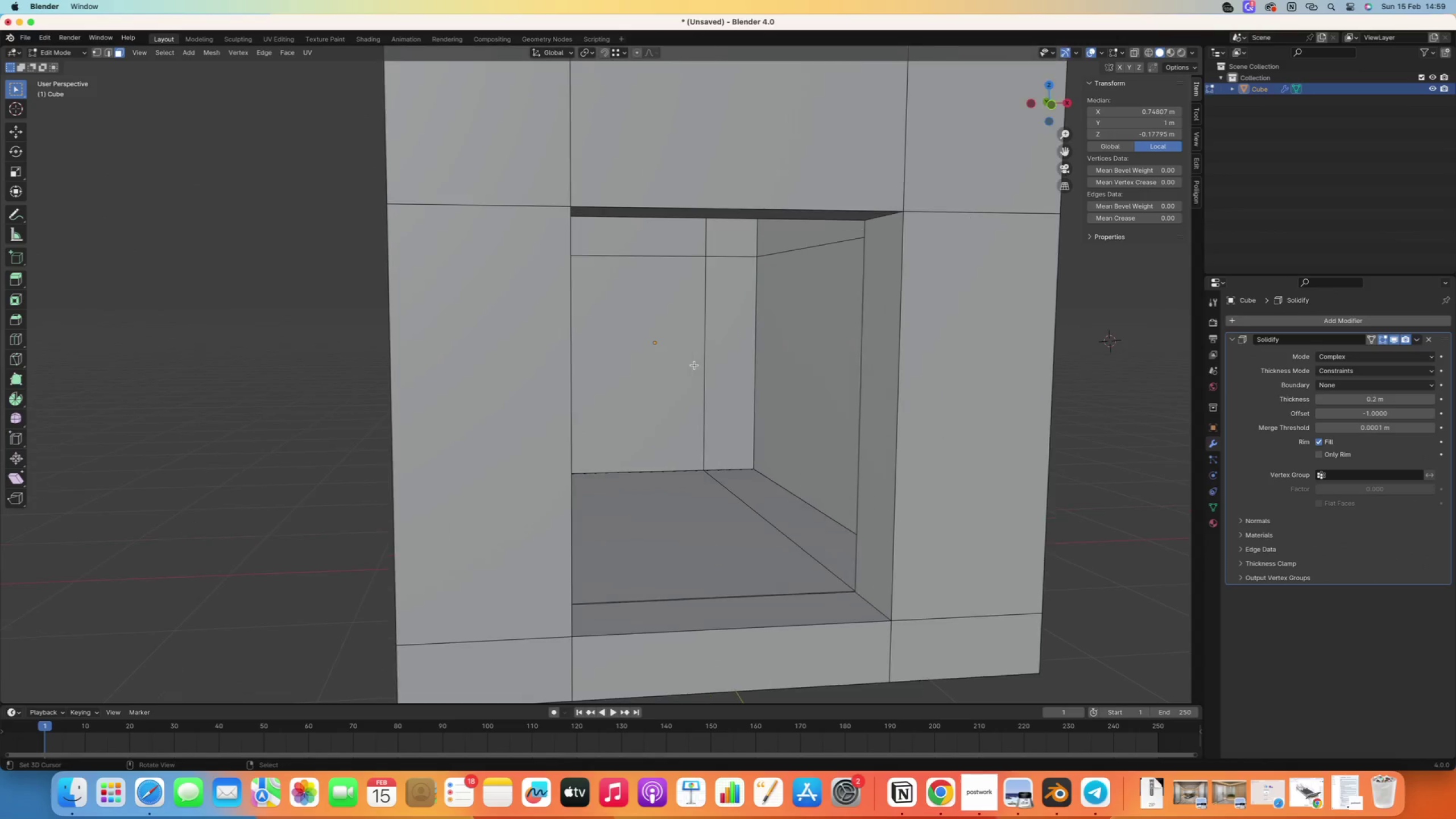 
key(2)
 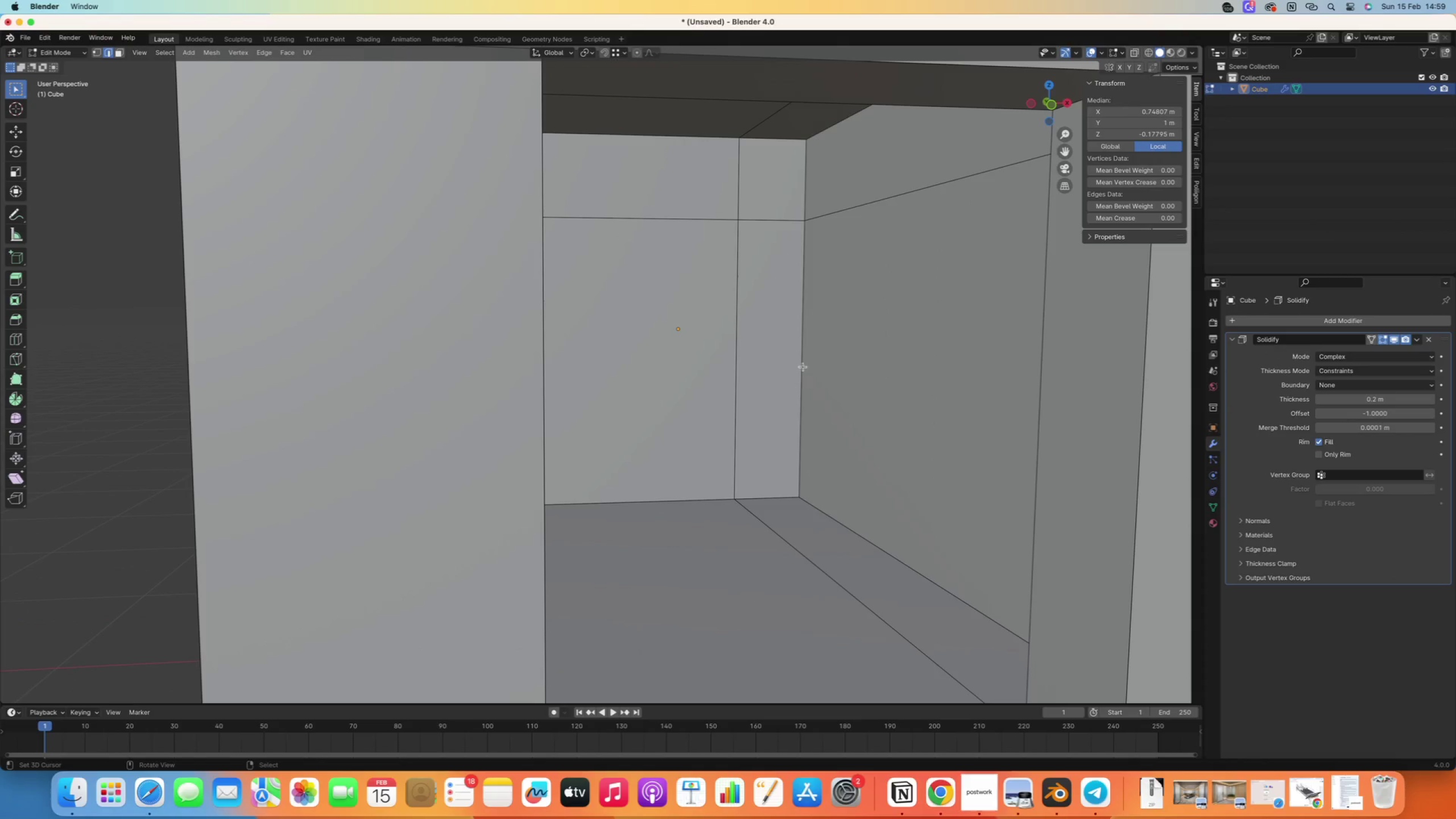 
scroll: coordinate [766, 373], scroll_direction: up, amount: 2.0
 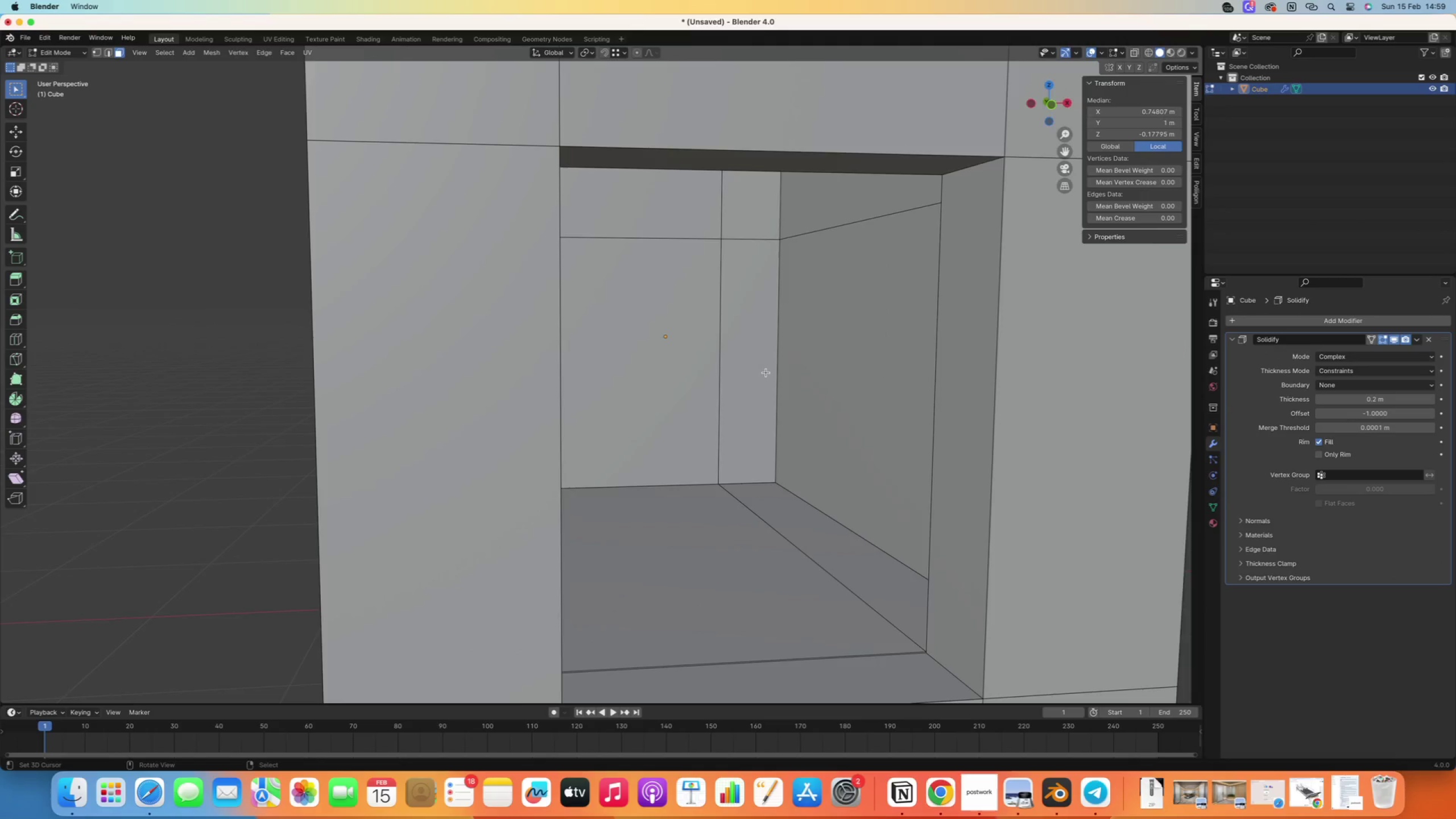 
right_click([805, 358])
 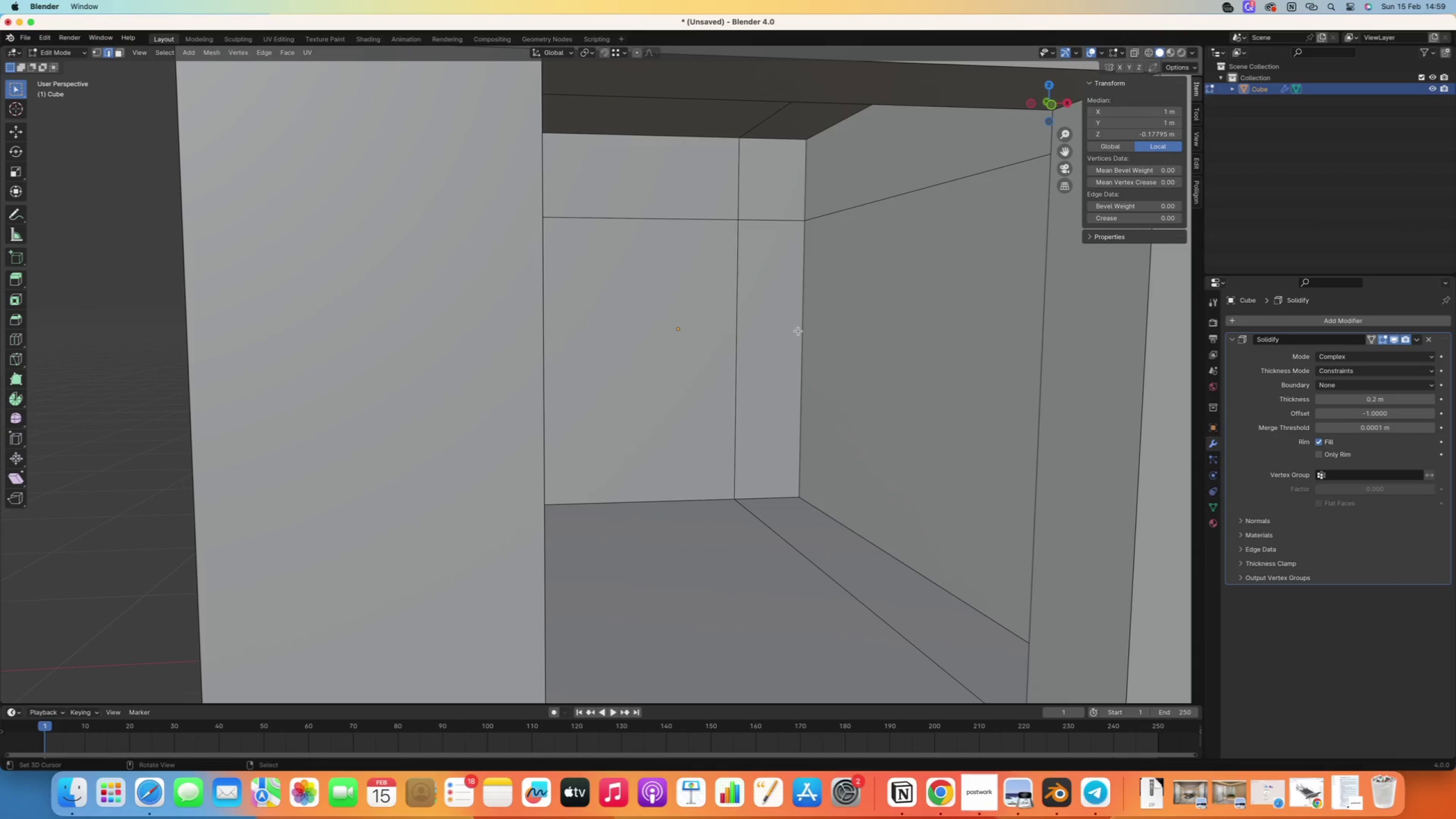 
right_click([801, 323])
 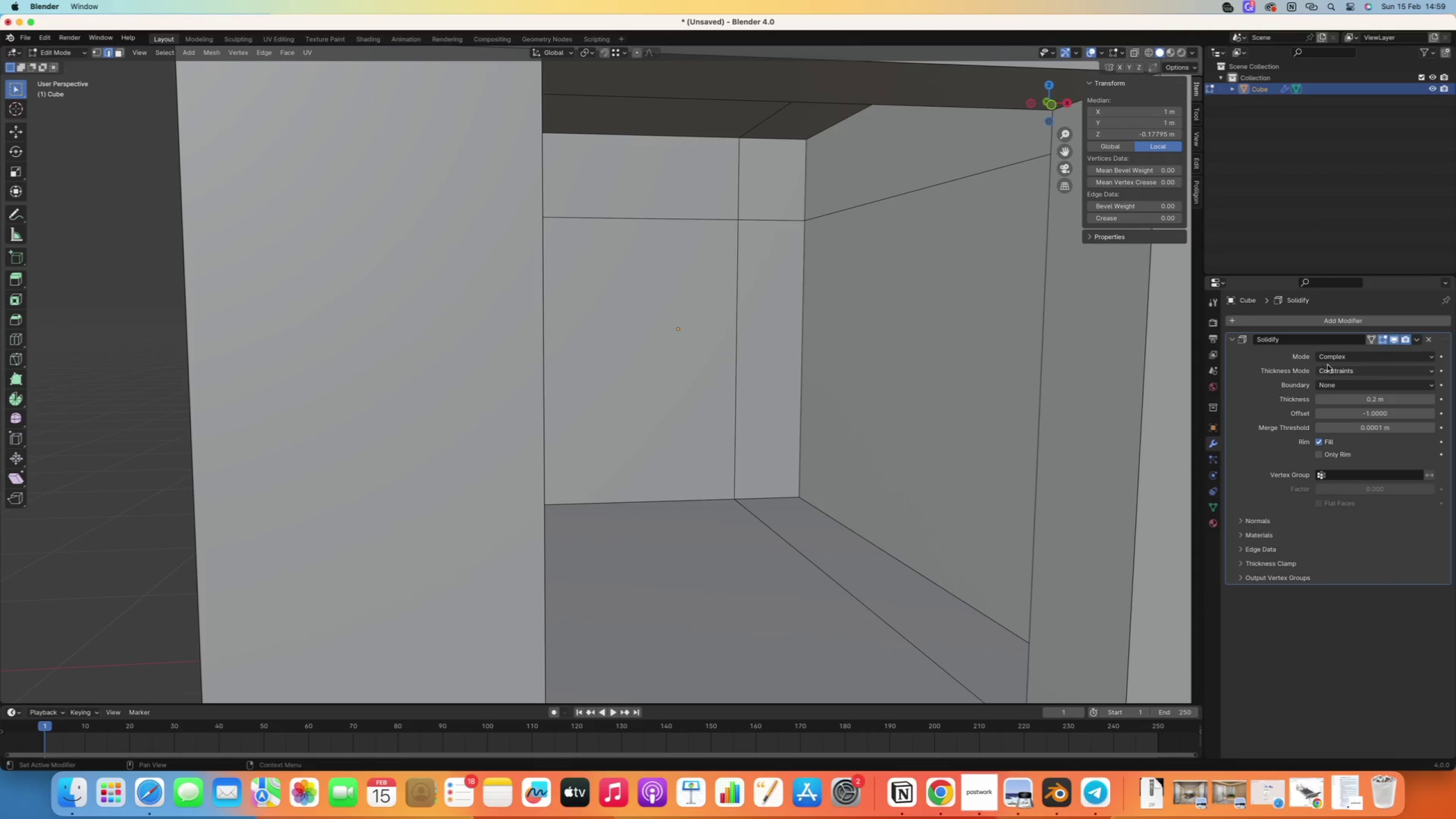 
left_click([1416, 341])
 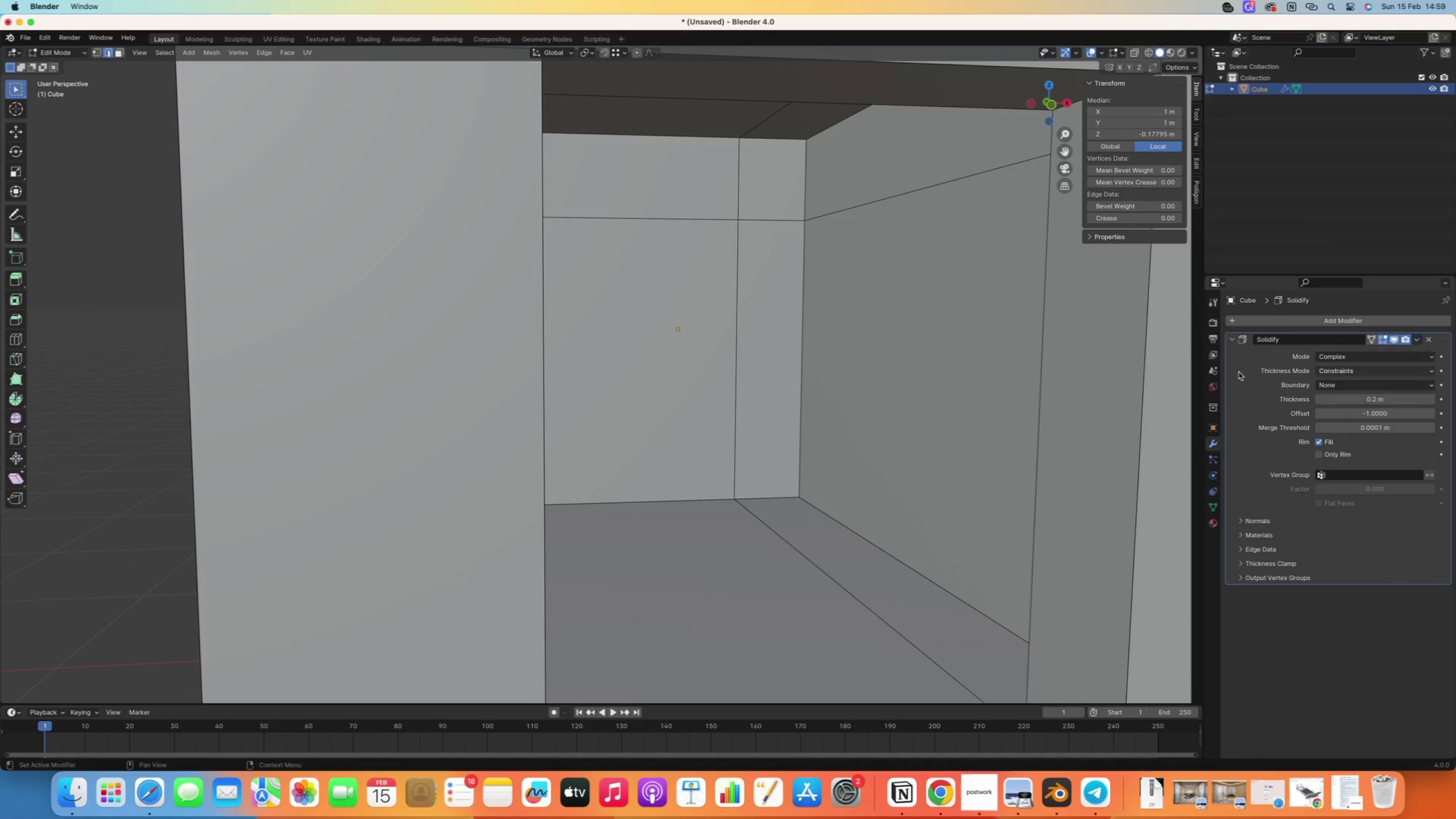 
left_click([884, 373])
 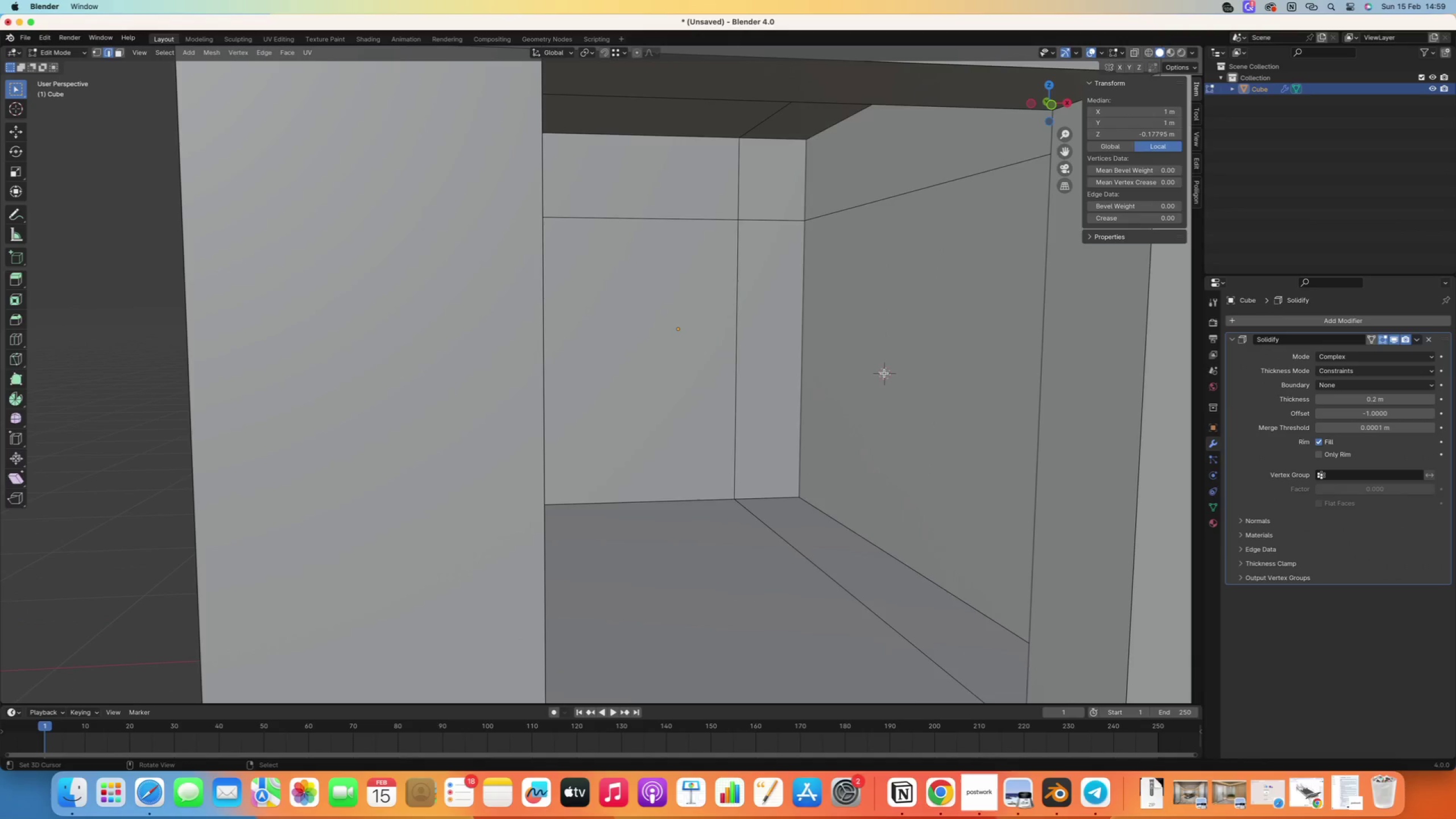 
key(Tab)
 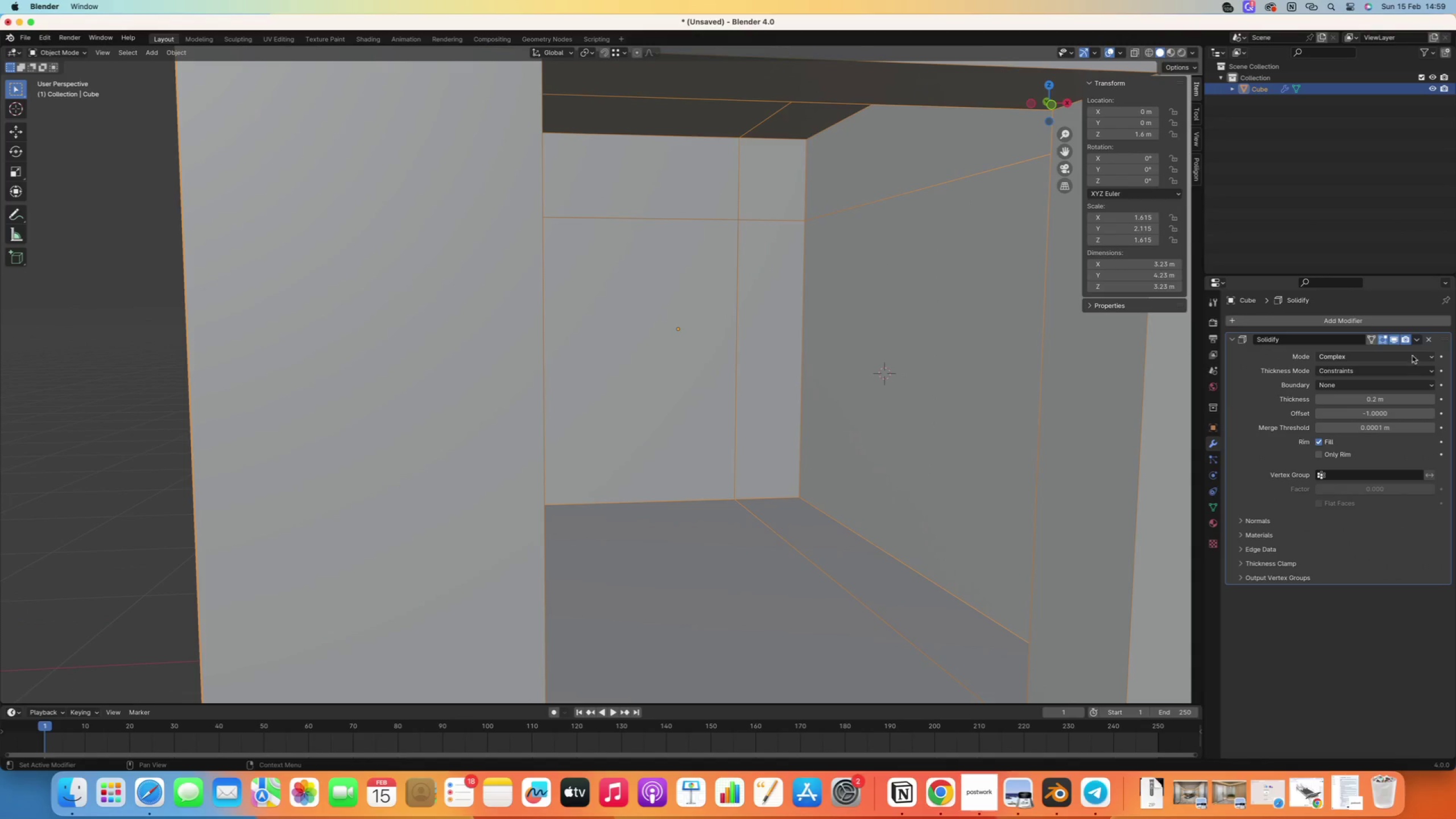 
left_click([1418, 341])
 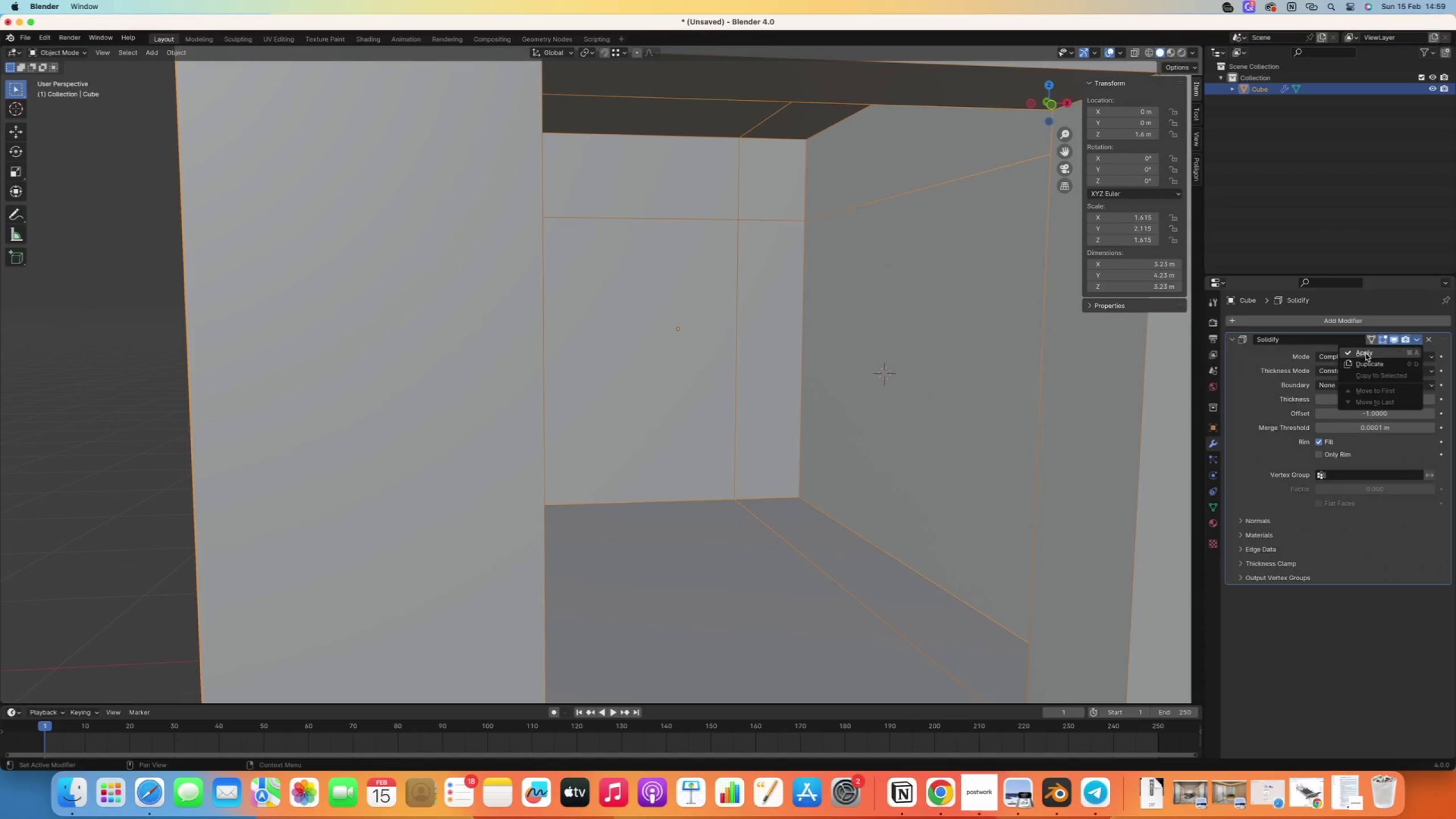 
left_click([1366, 350])
 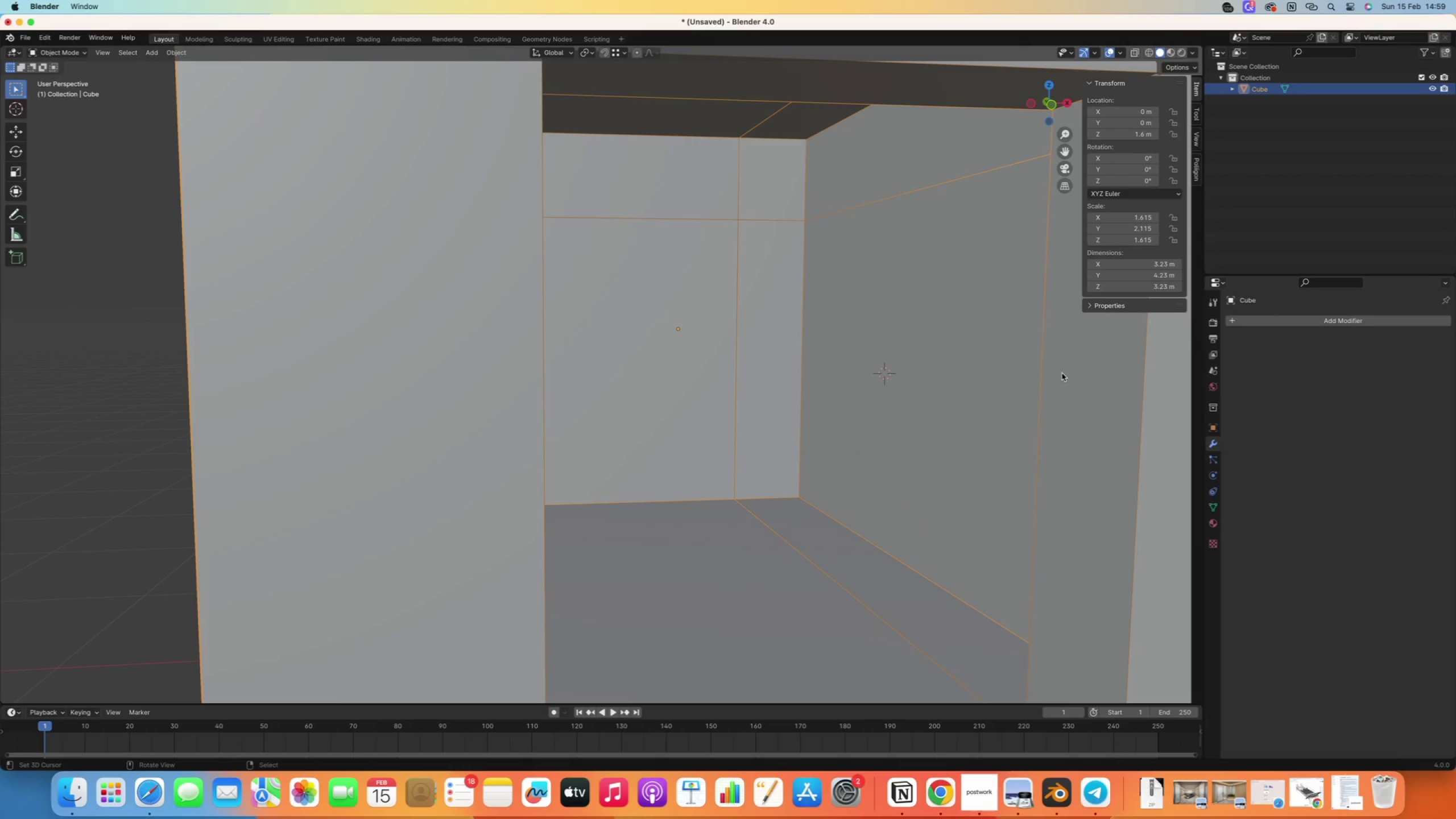 
key(Tab)
 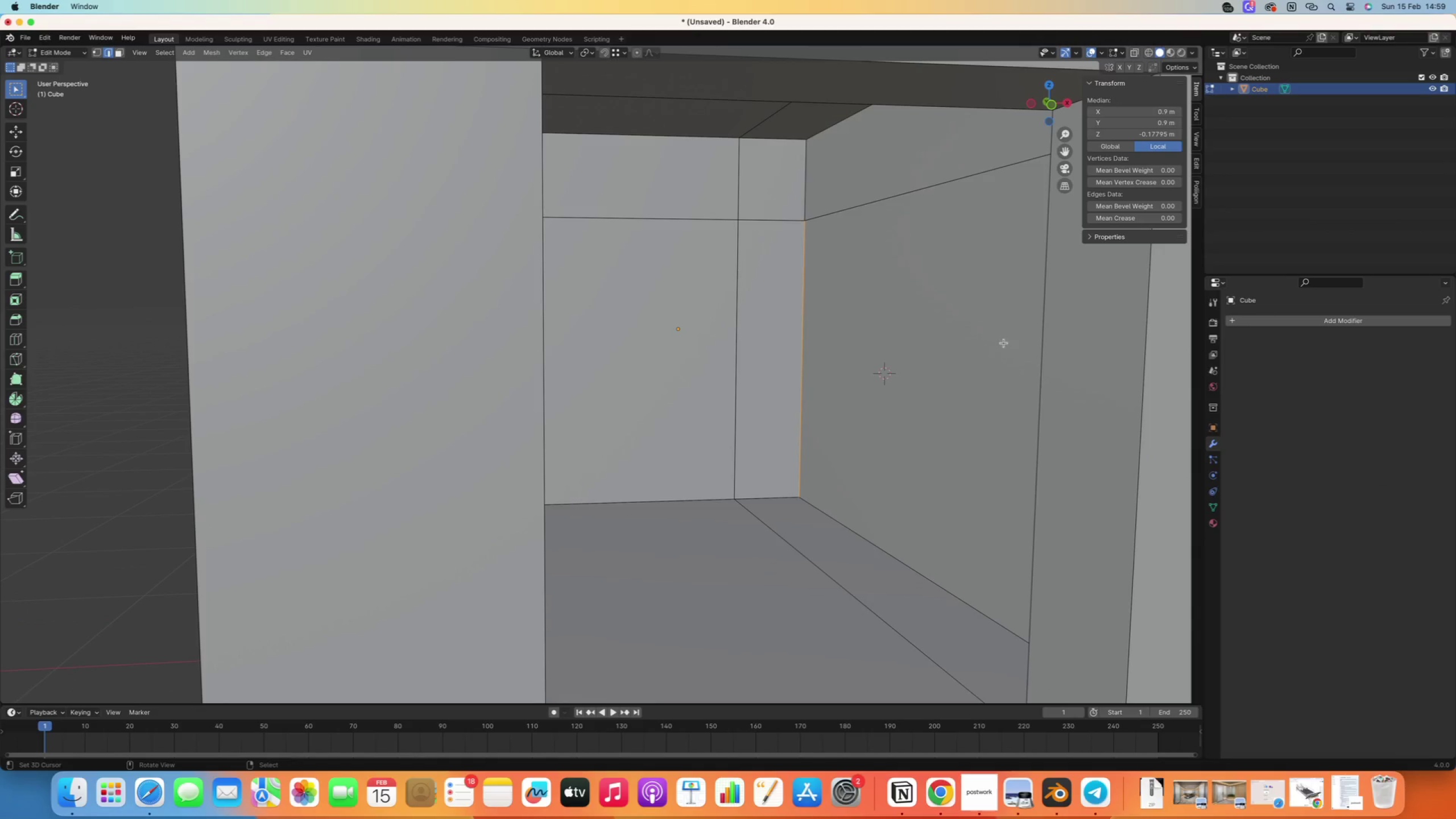 
hold_key(key=ShiftRight, duration=0.53)
right_click([814, 179])
 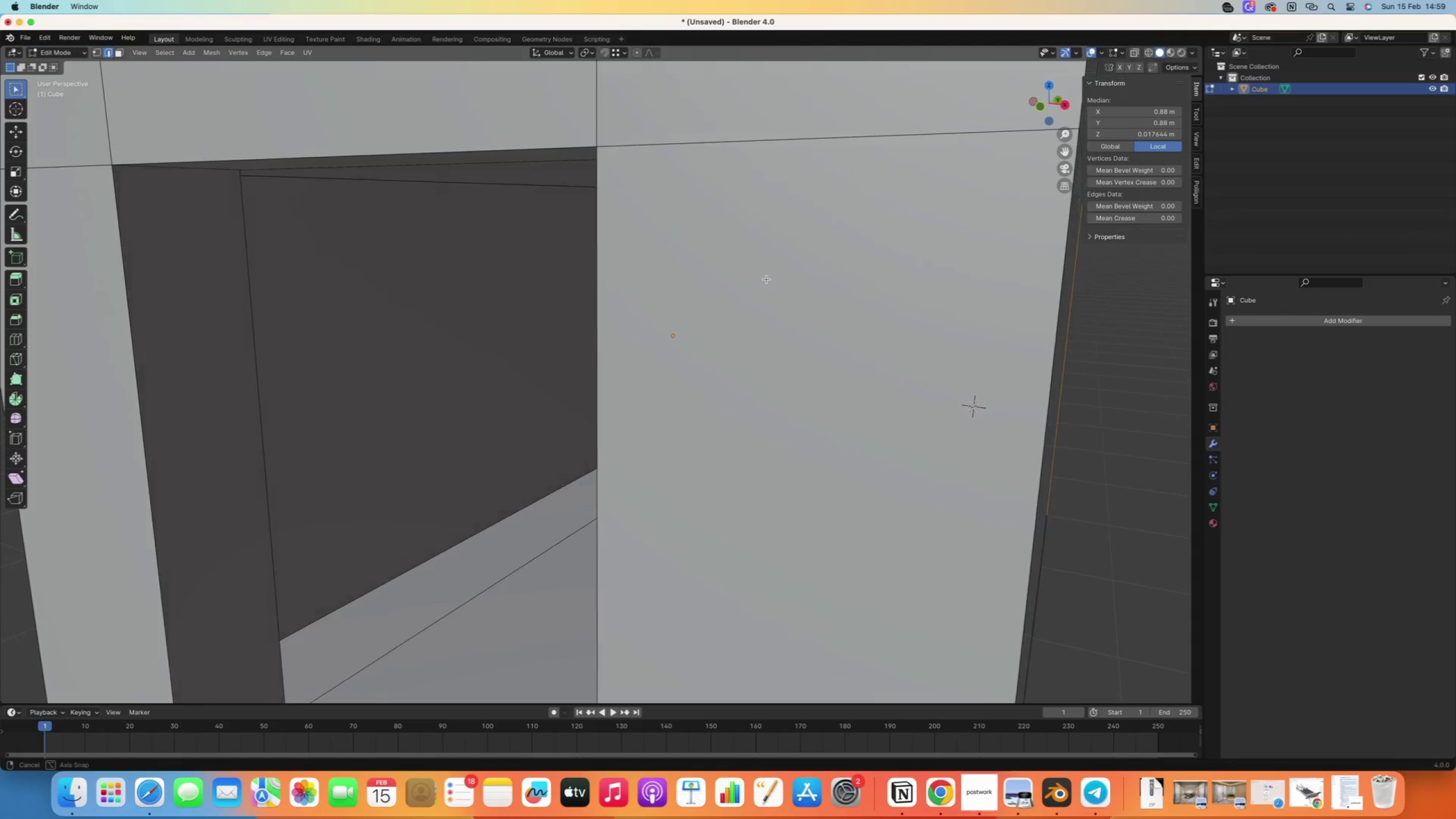 
wait(5.2)
 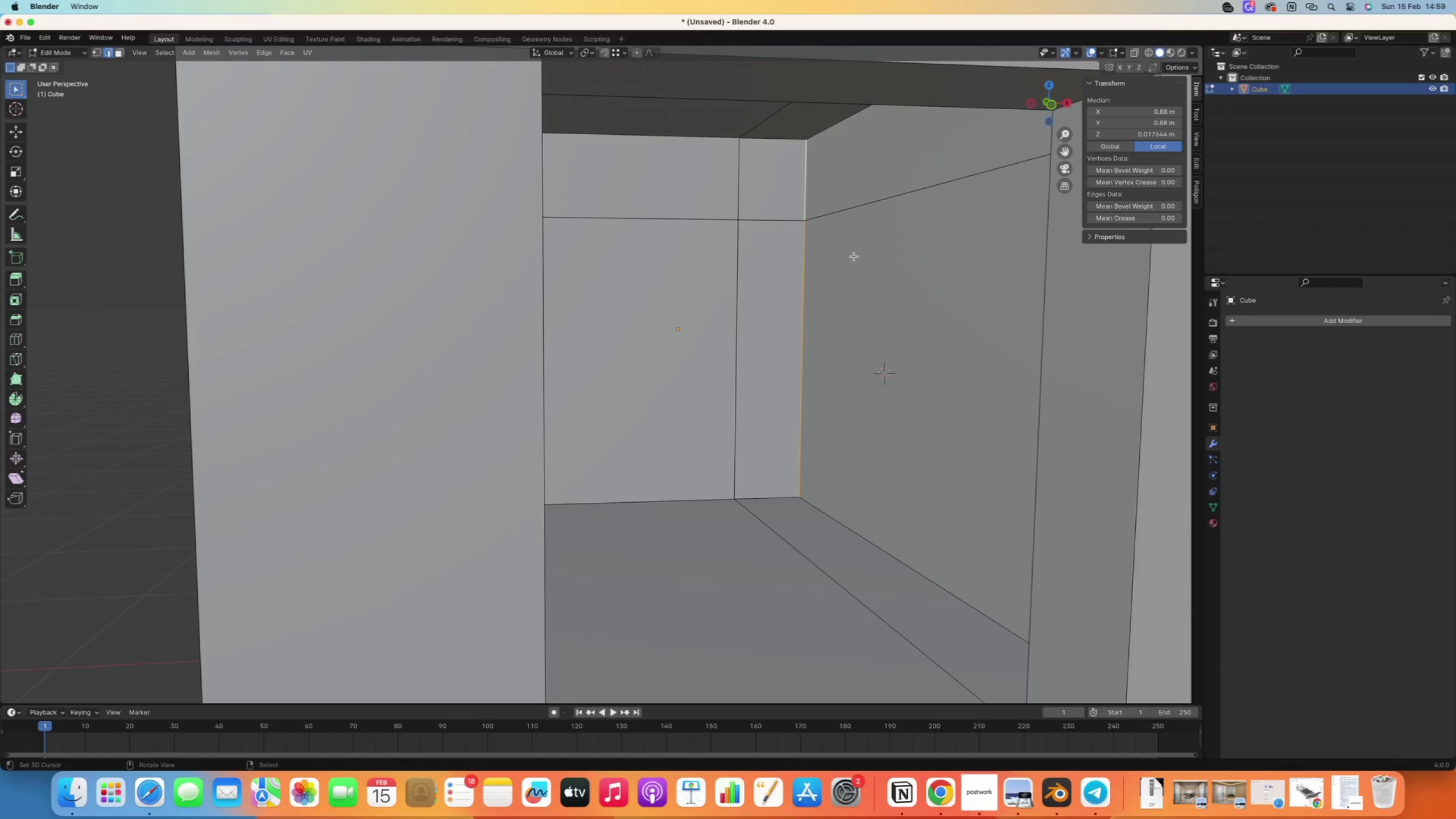 
hold_key(key=ShiftRight, duration=2.11)
right_click([560, 310])
 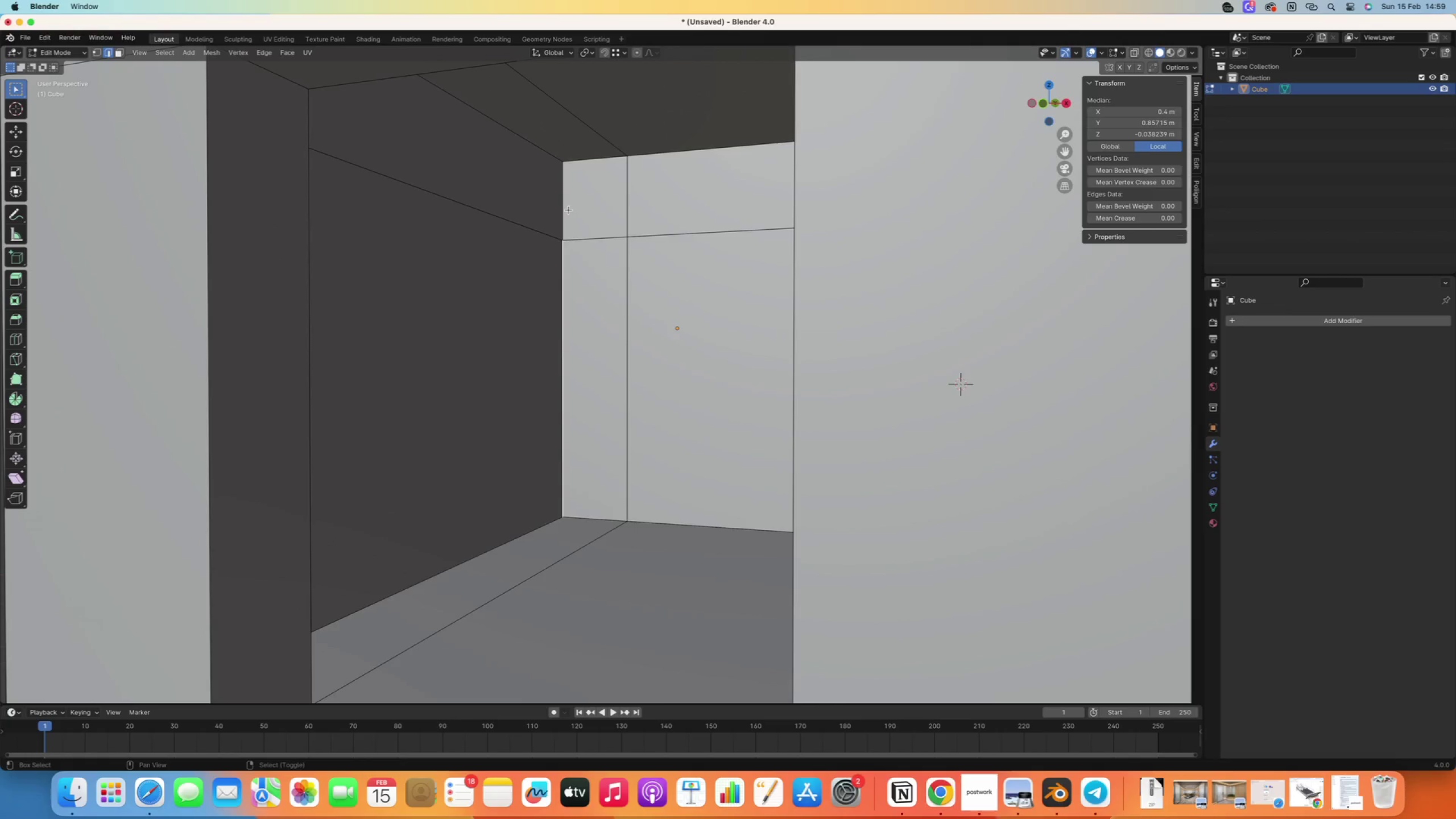 
right_click([568, 208])
 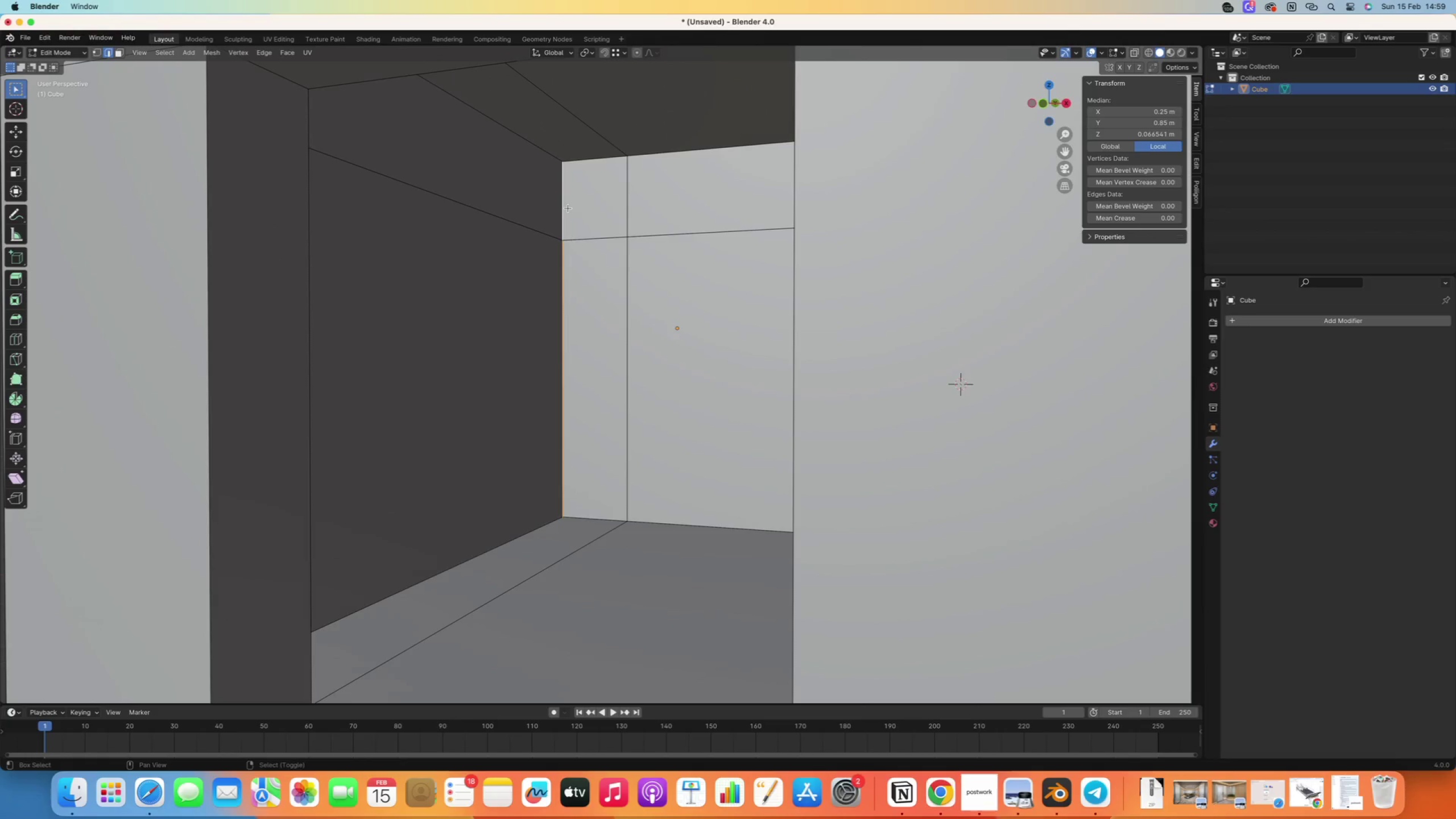 
scroll: coordinate [601, 330], scroll_direction: down, amount: 2.0
 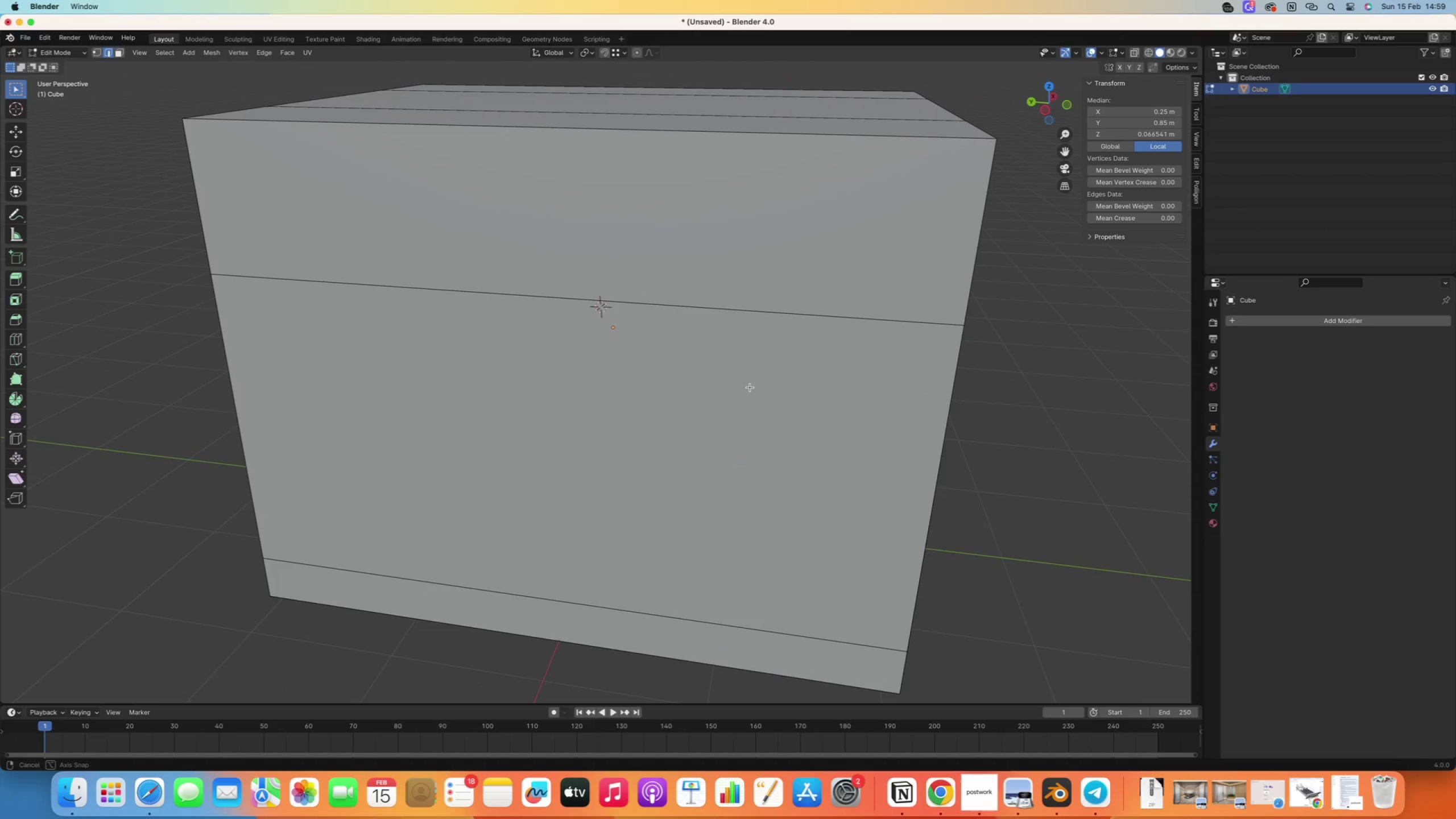 
hold_key(key=ControlRight, duration=0.66)
 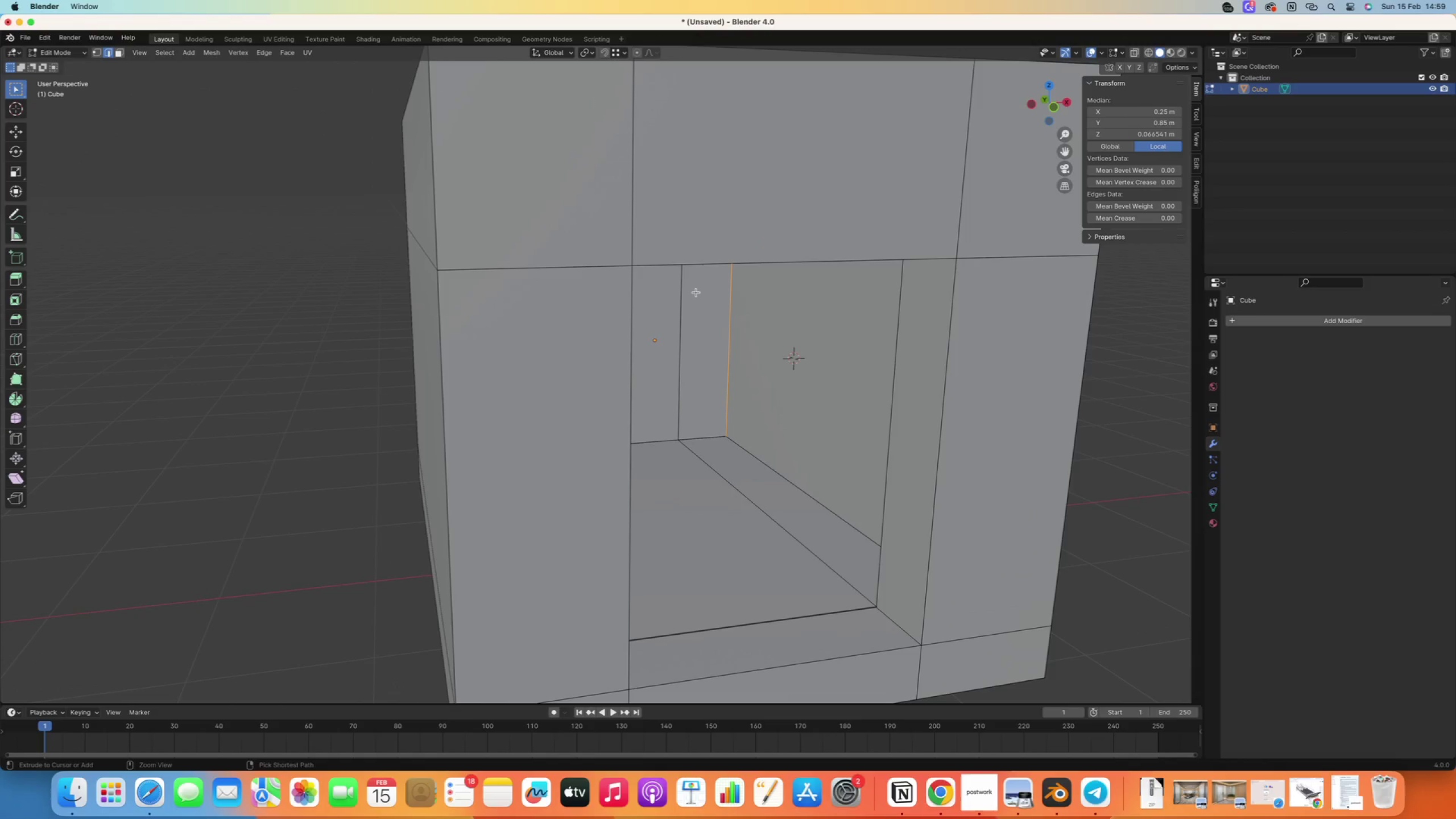 
hold_key(key=ControlRight, duration=1.14)
 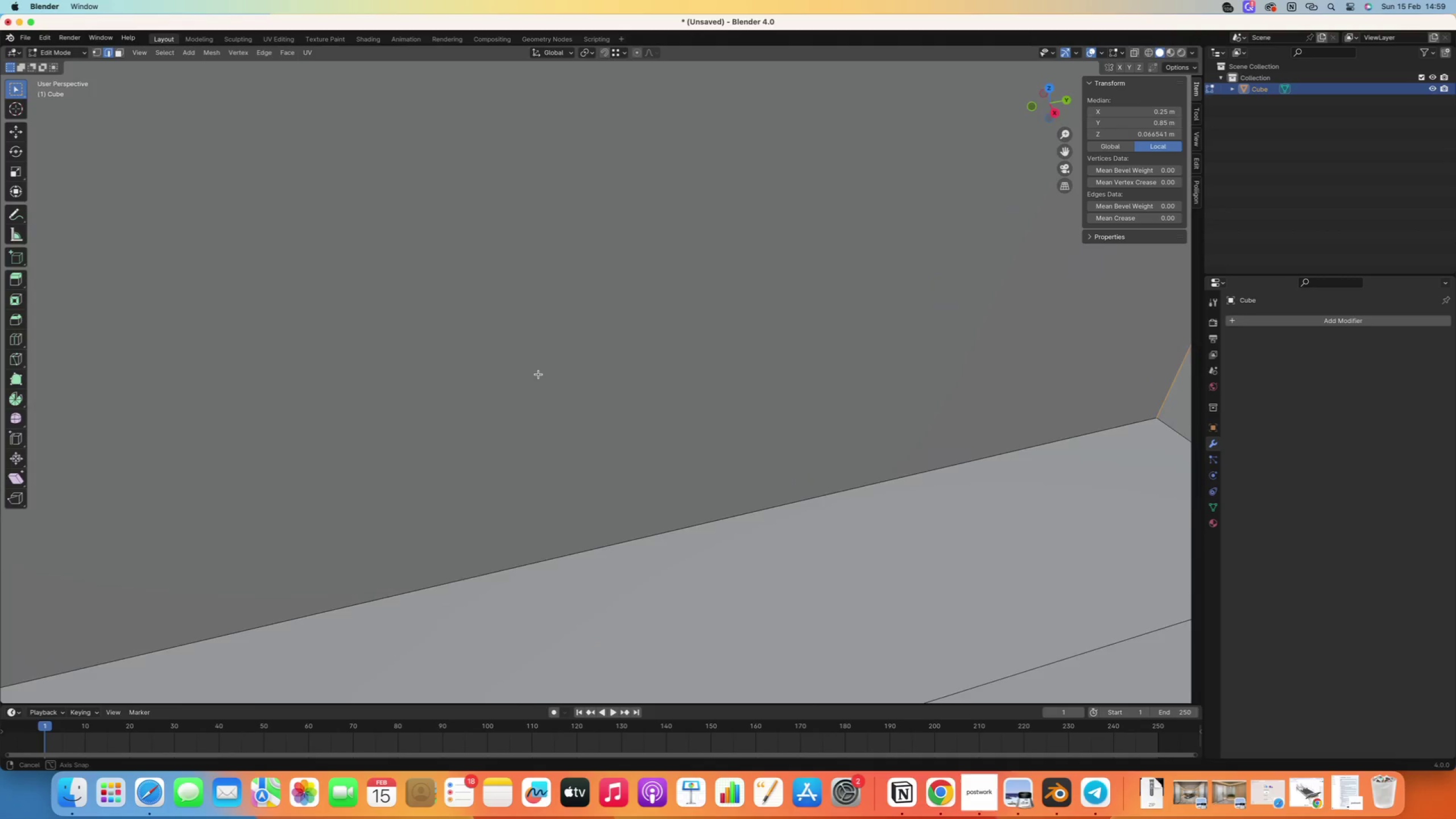 
hold_key(key=ShiftRight, duration=0.58)
right_click([521, 274])
 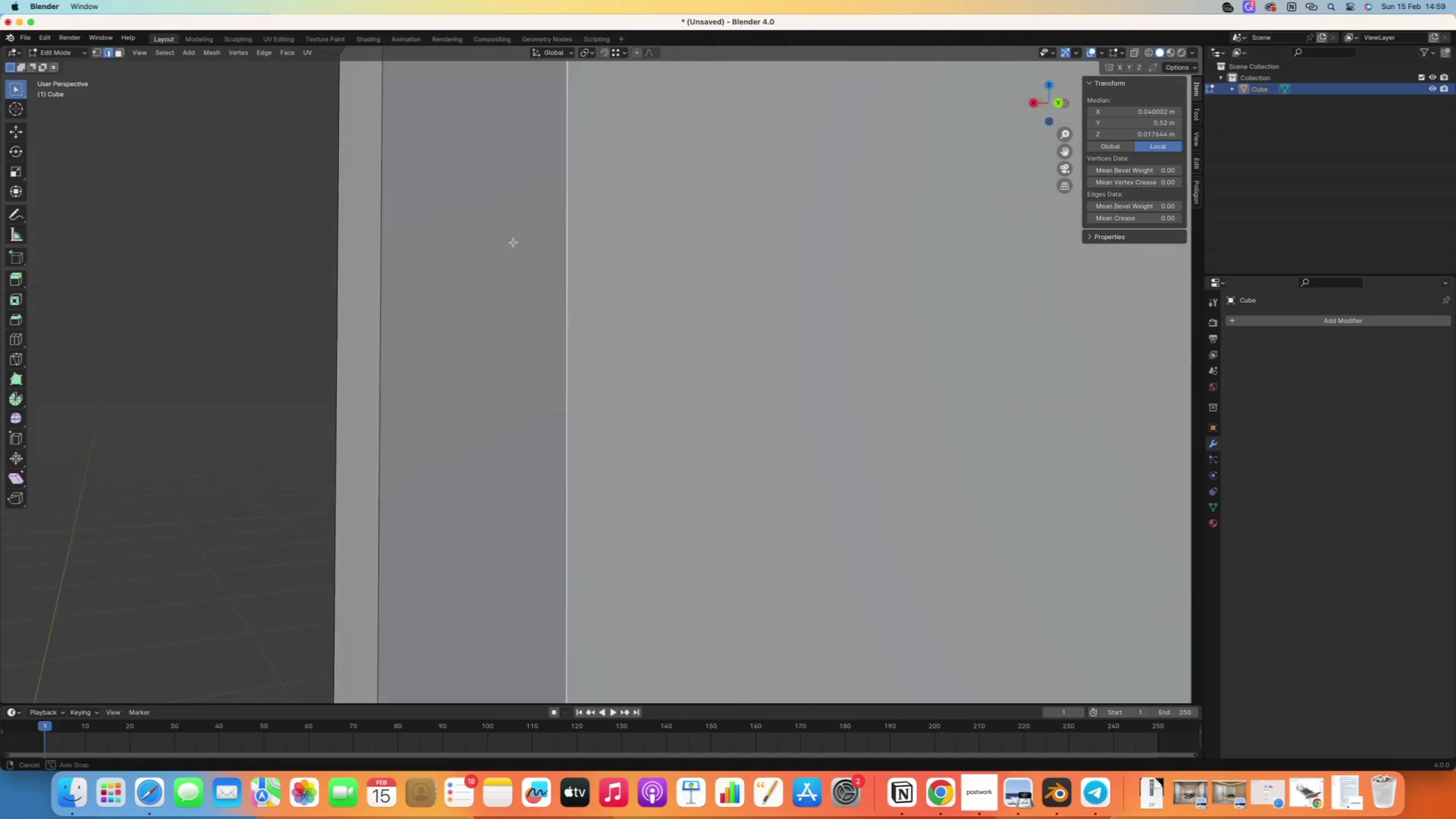 
hold_key(key=ShiftRight, duration=0.53)
right_click([616, 214])
 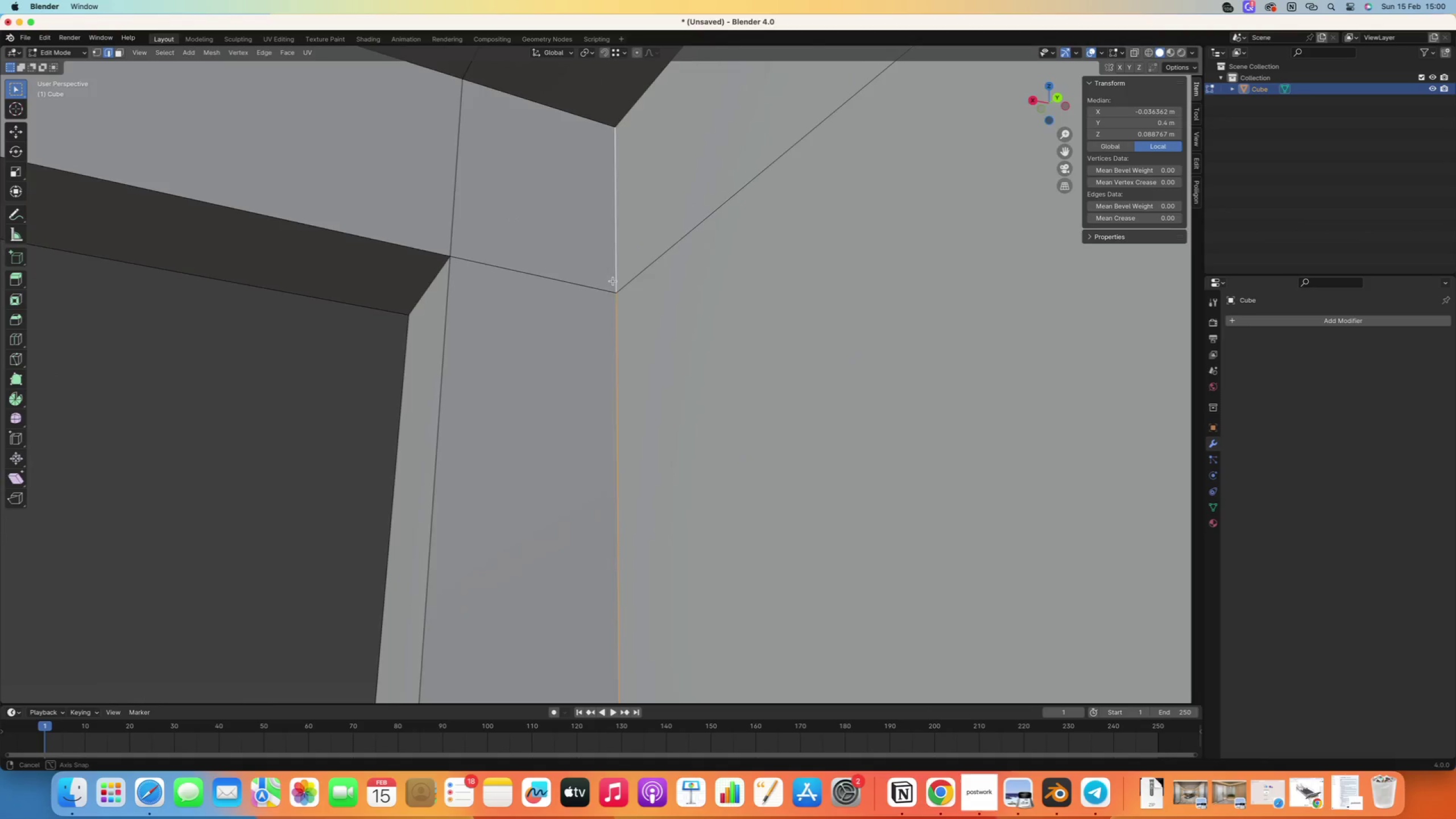 
scroll: coordinate [471, 300], scroll_direction: down, amount: 1.0
 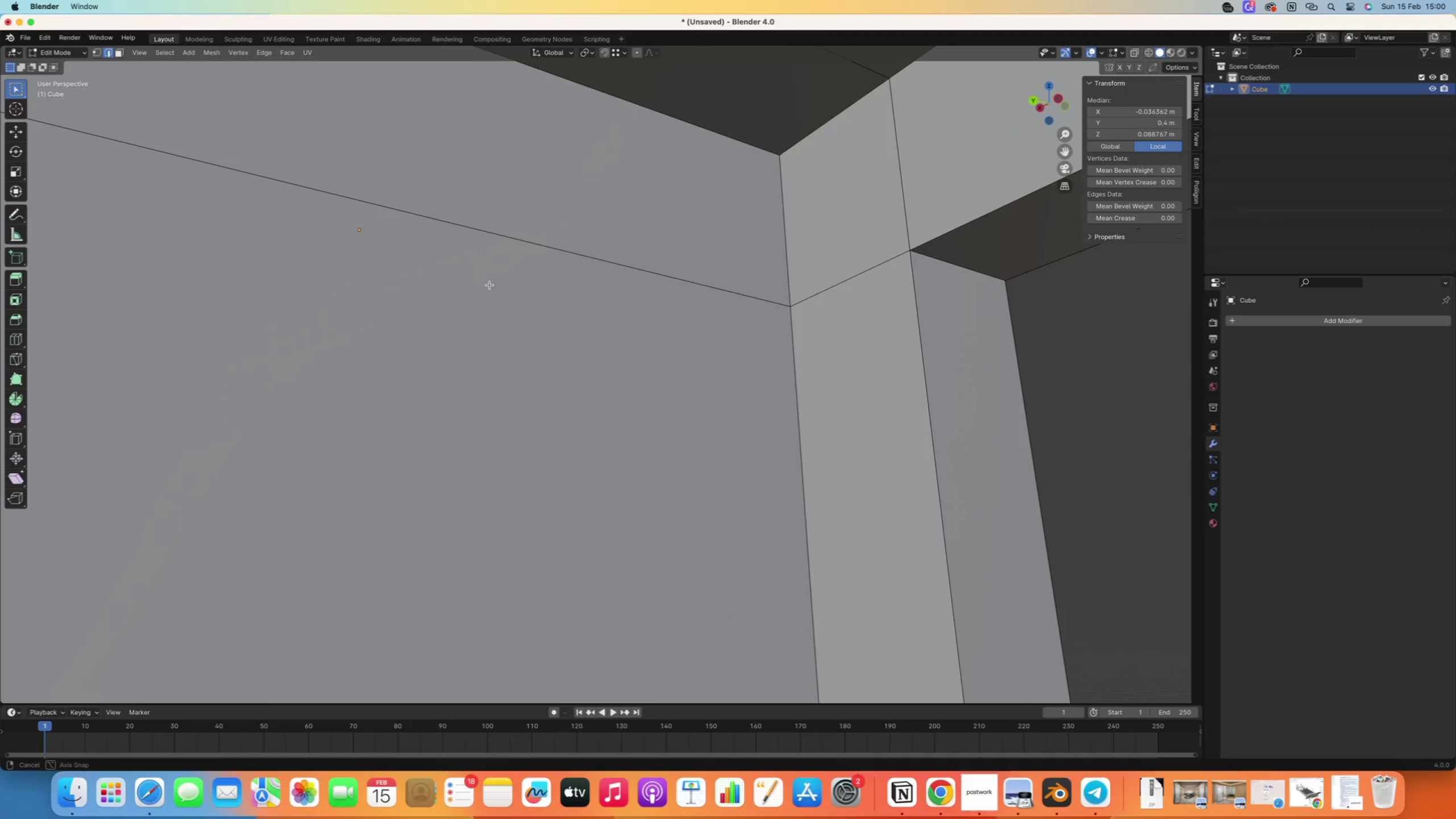 
hold_key(key=ShiftRight, duration=1.24)
double_click([766, 251])
 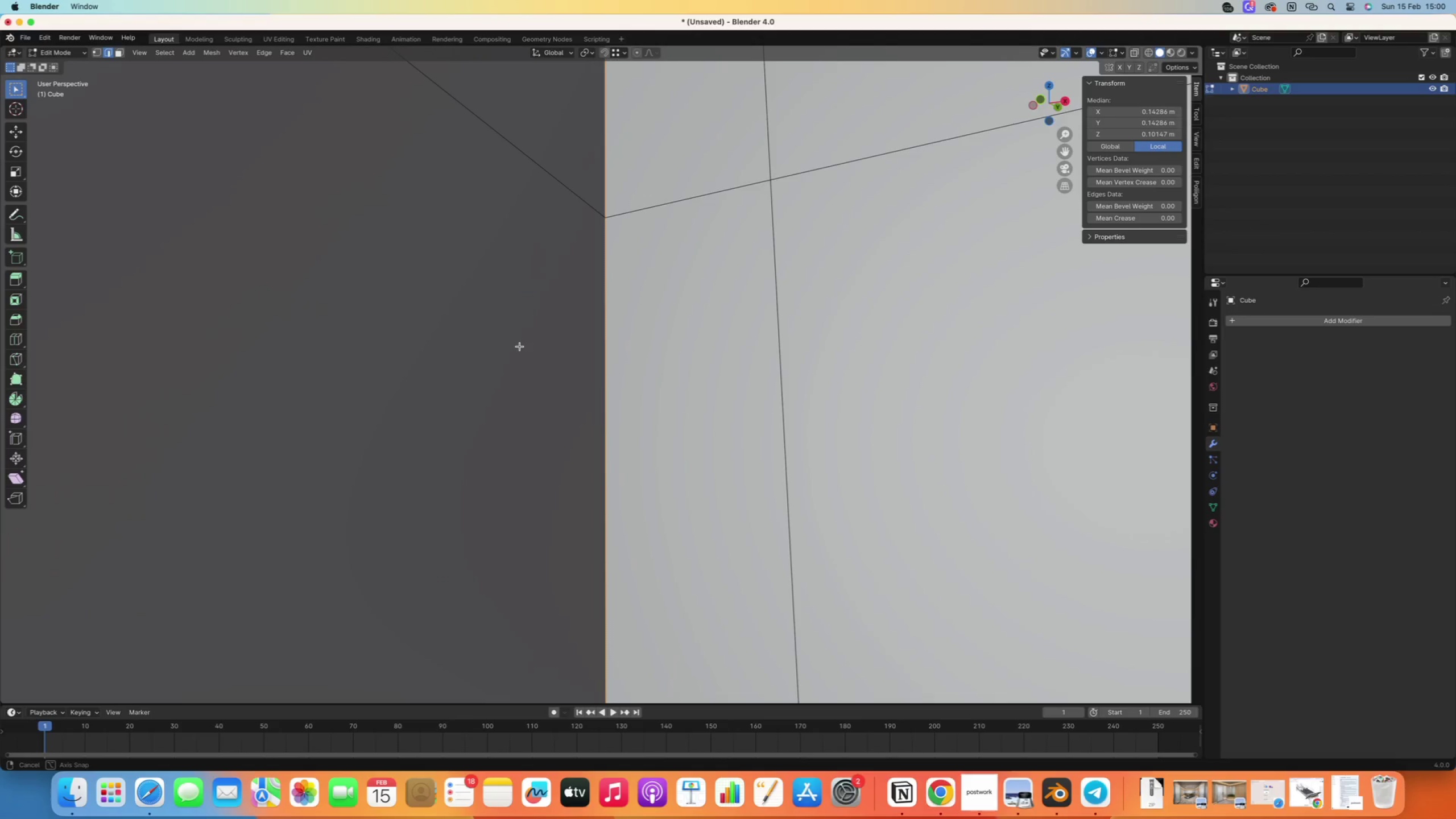 
scroll: coordinate [734, 341], scroll_direction: down, amount: 1.0
 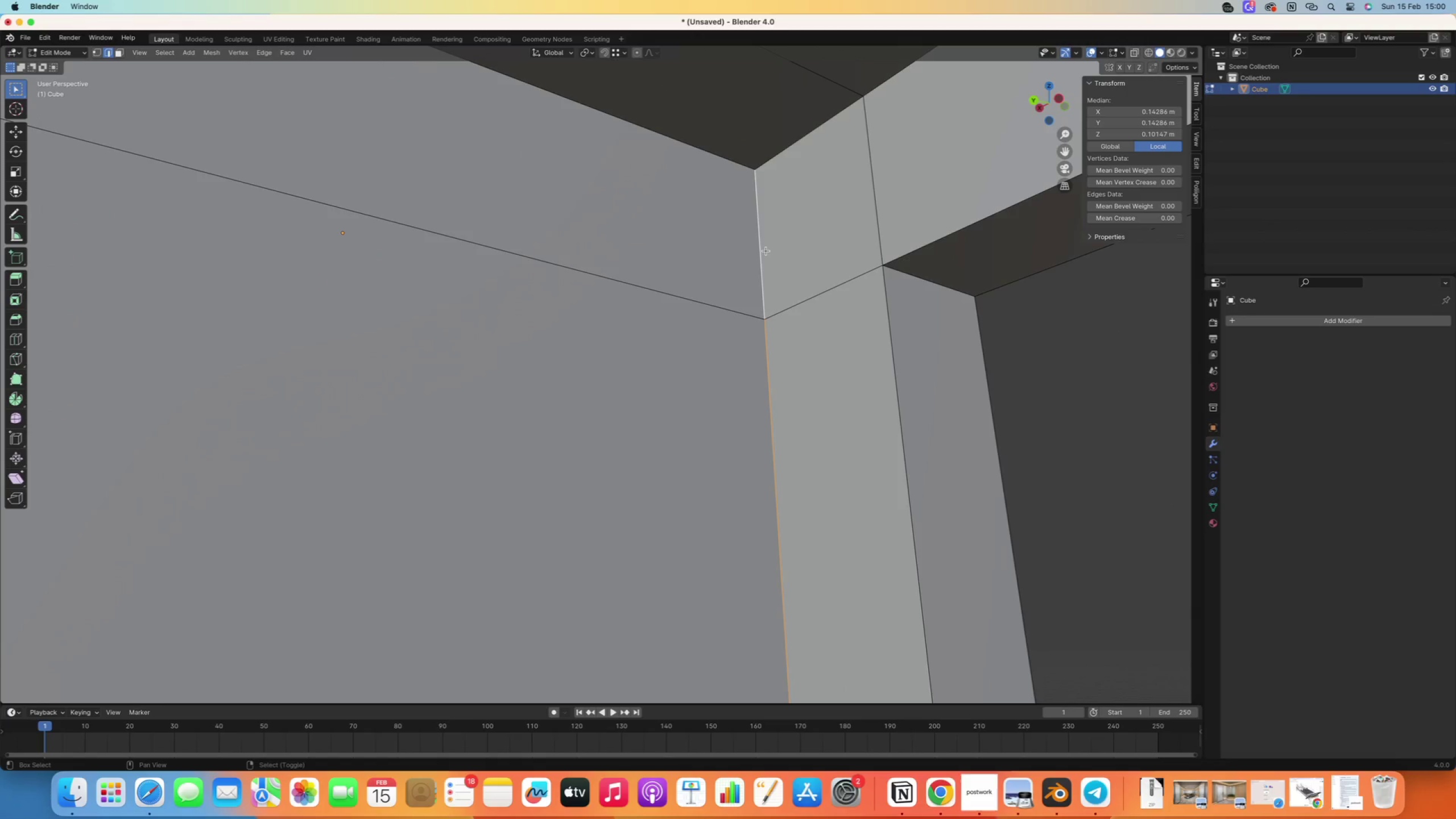 
key(Tab)
 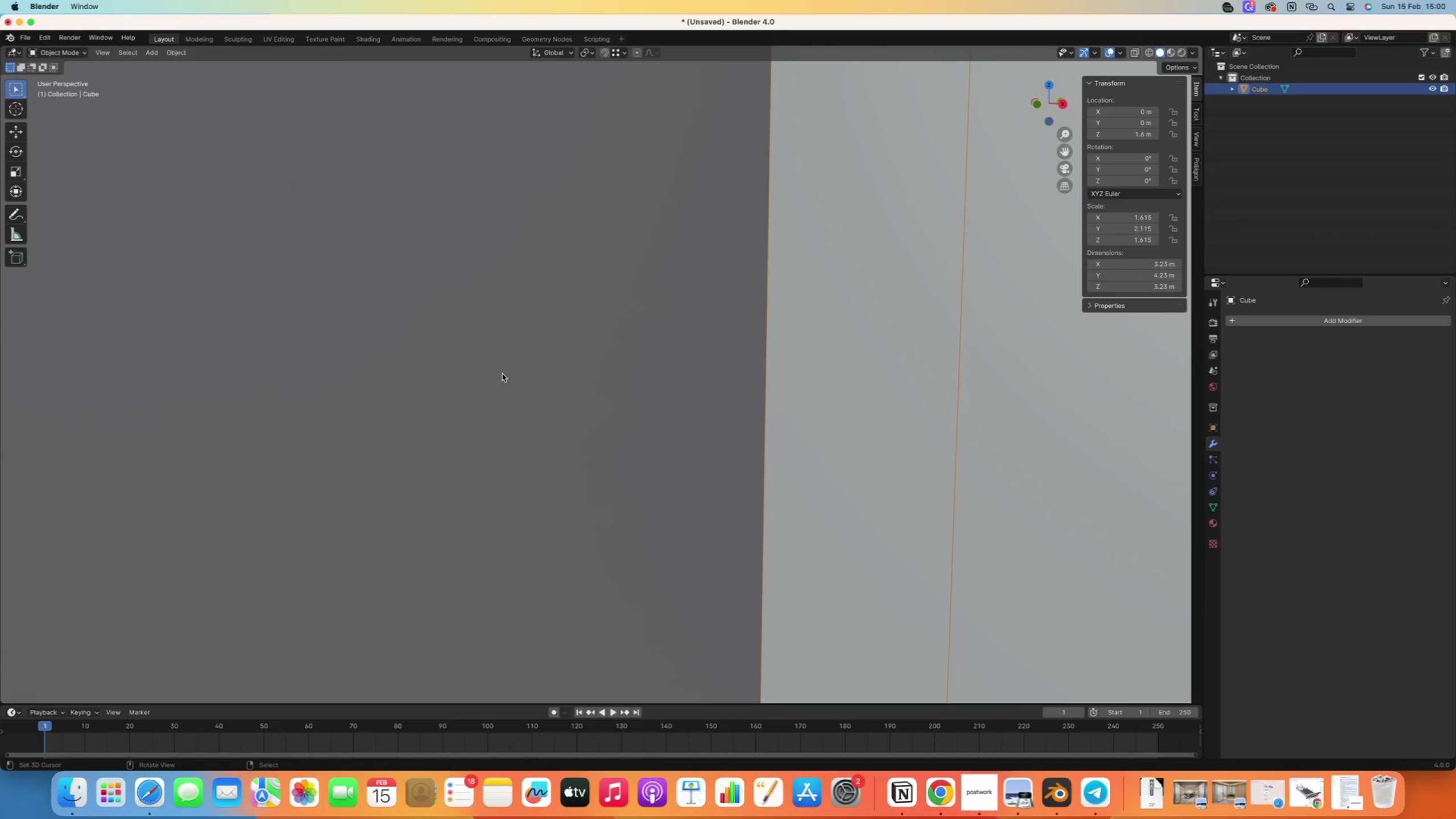 
key(Control+A)
 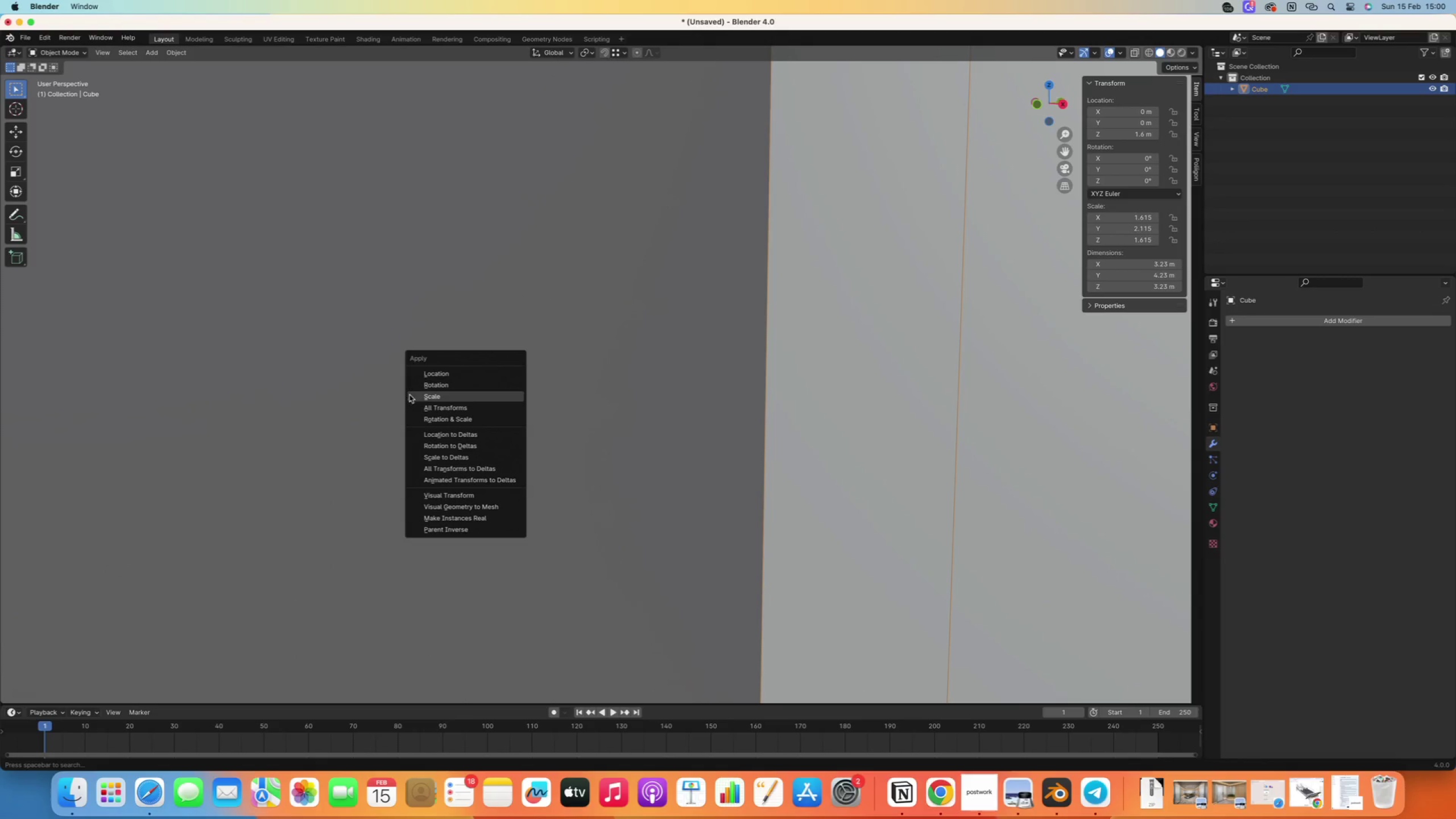 
left_click([417, 396])
 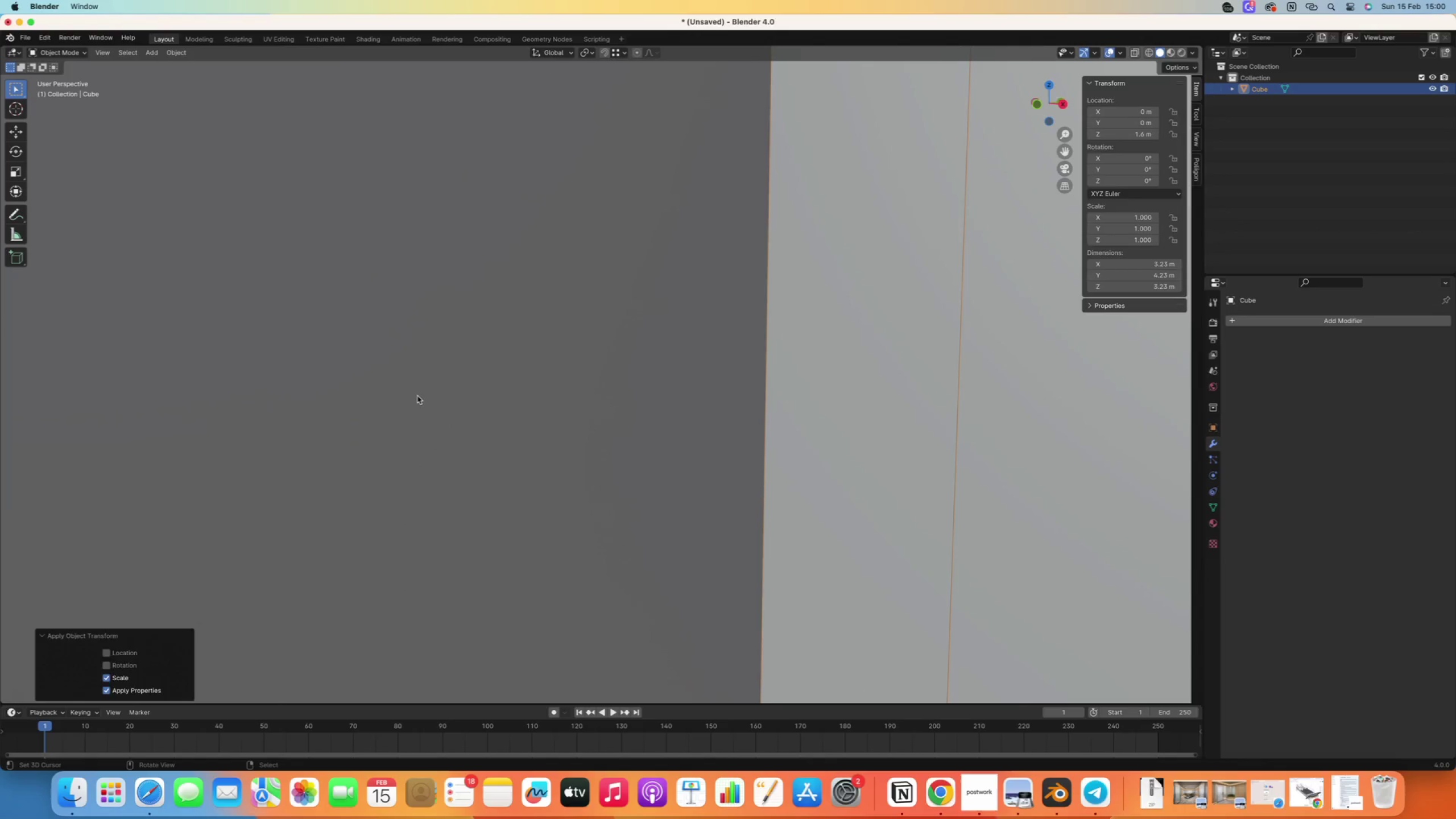 
key(Tab)
 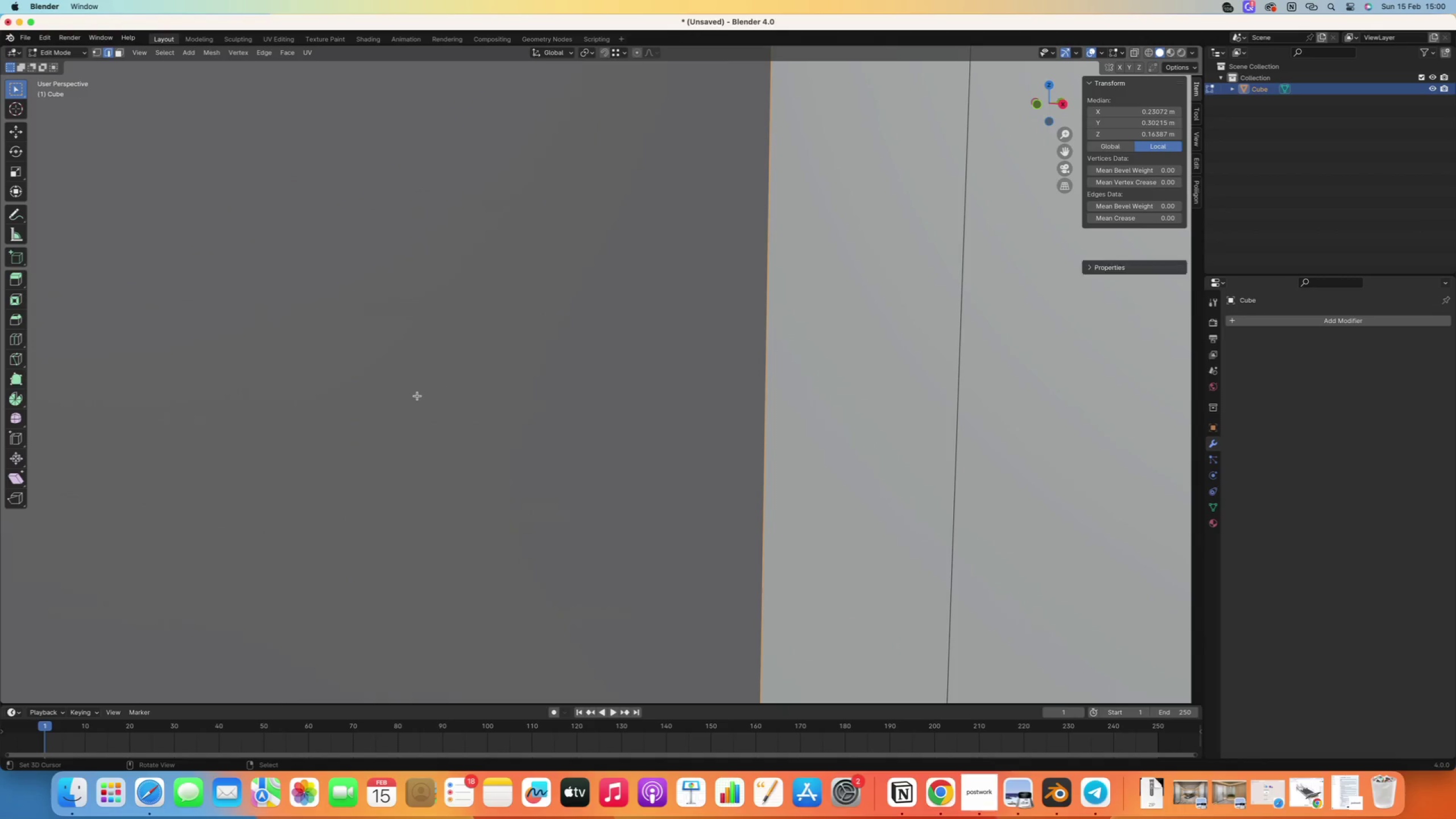 
scroll: coordinate [417, 396], scroll_direction: down, amount: 2.0
 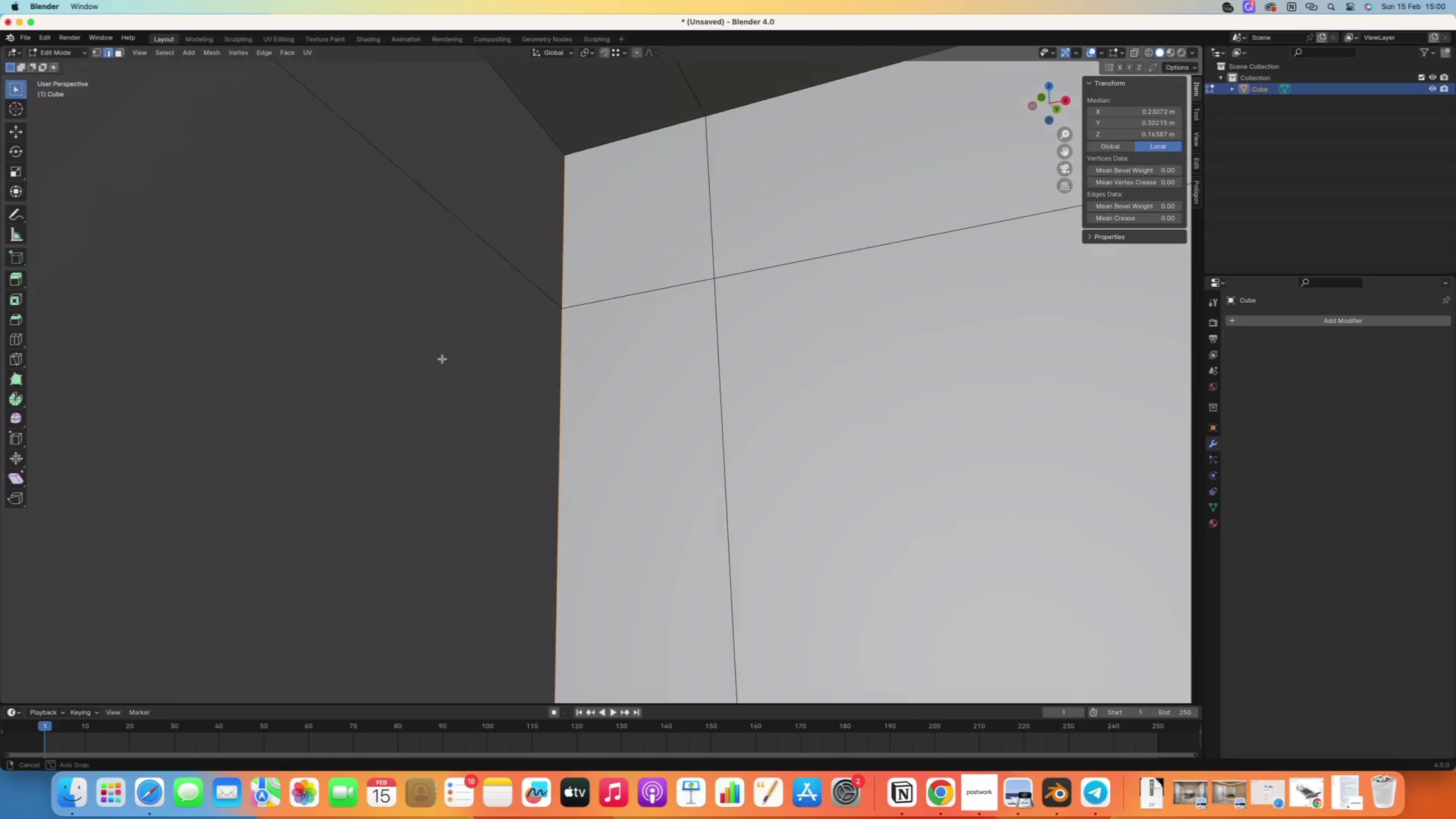 
hold_key(key=ControlRight, duration=1.13)
 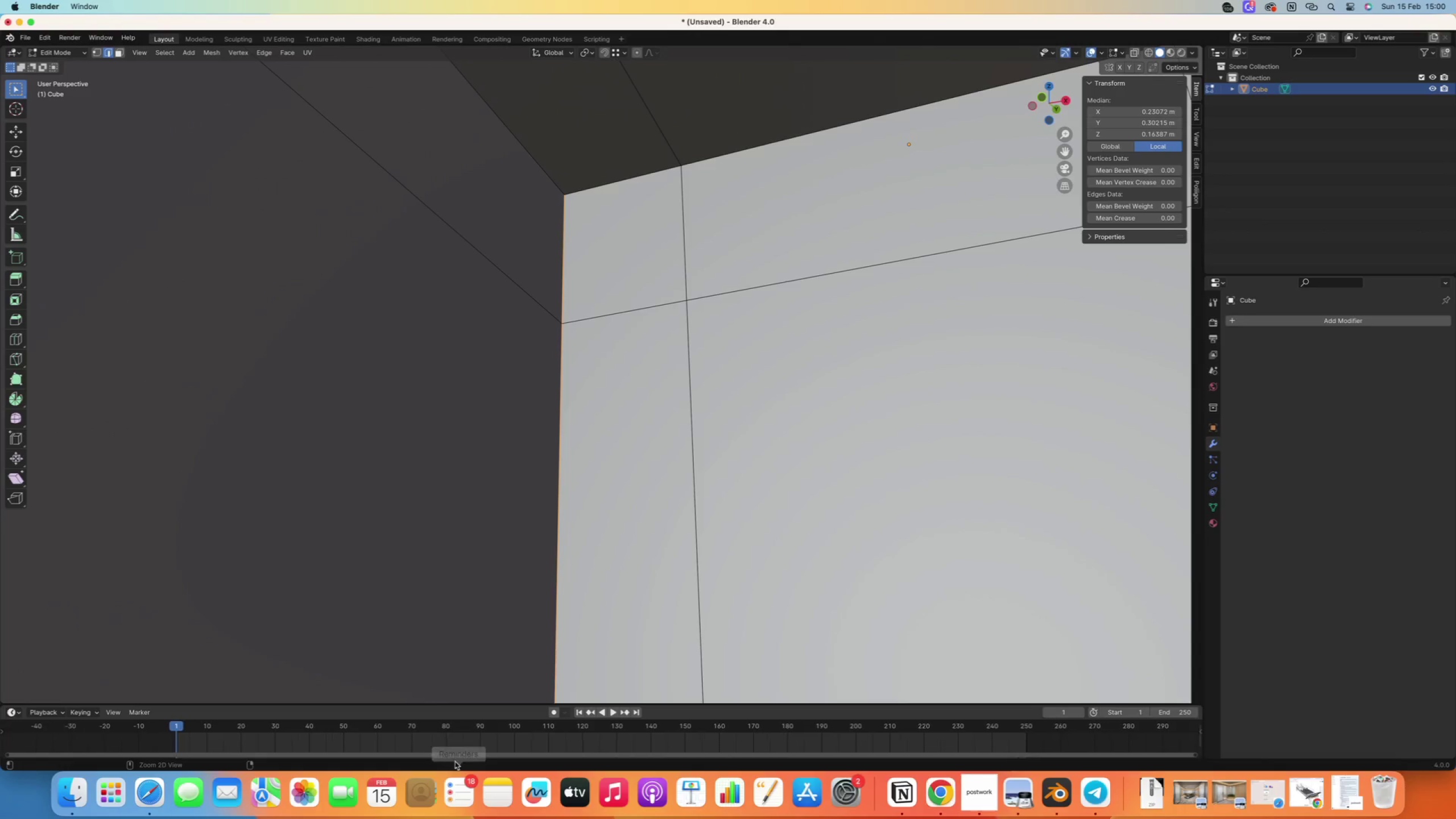 
hold_key(key=ControlRight, duration=1.78)
 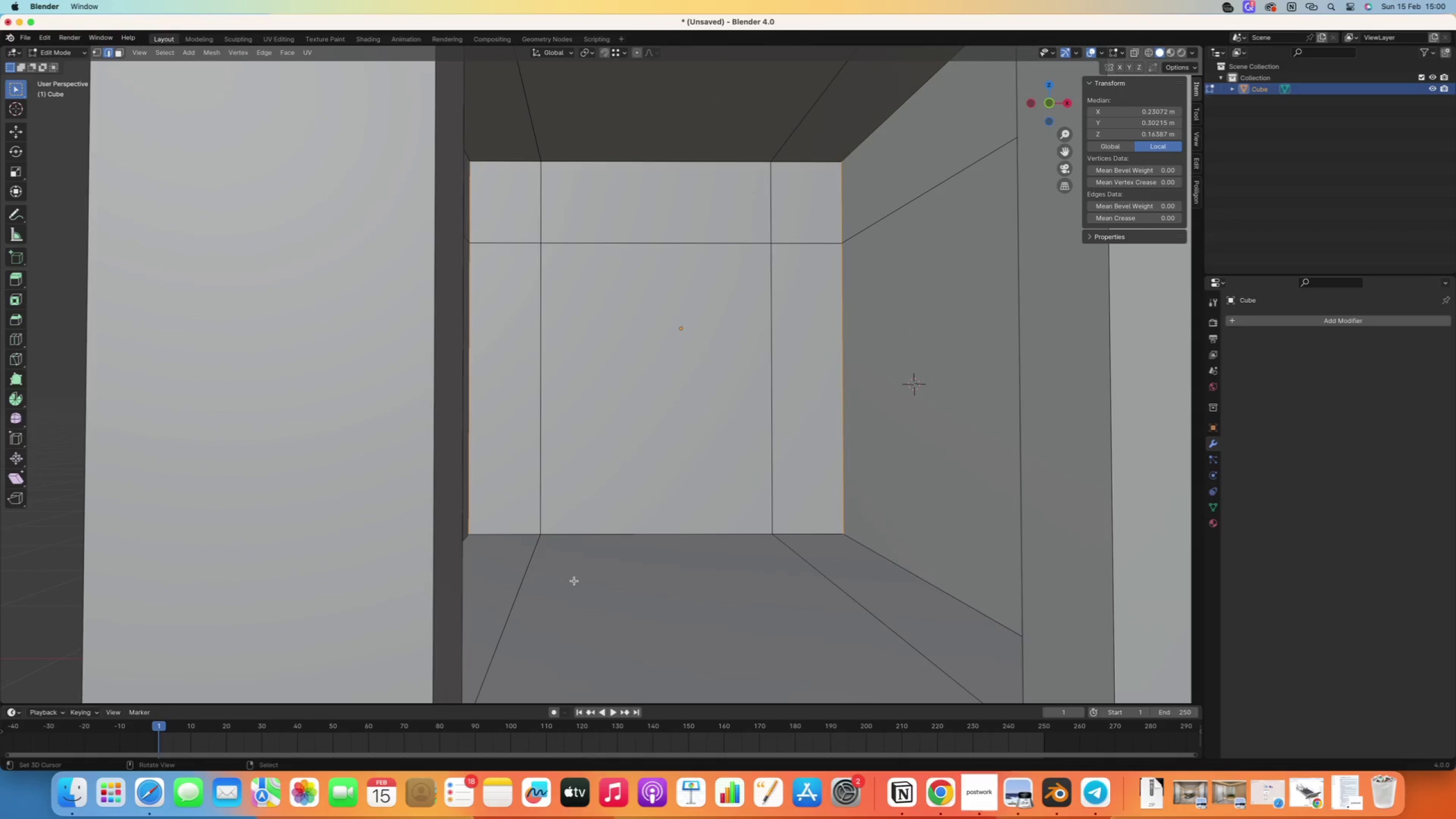 
key(Control+B)
 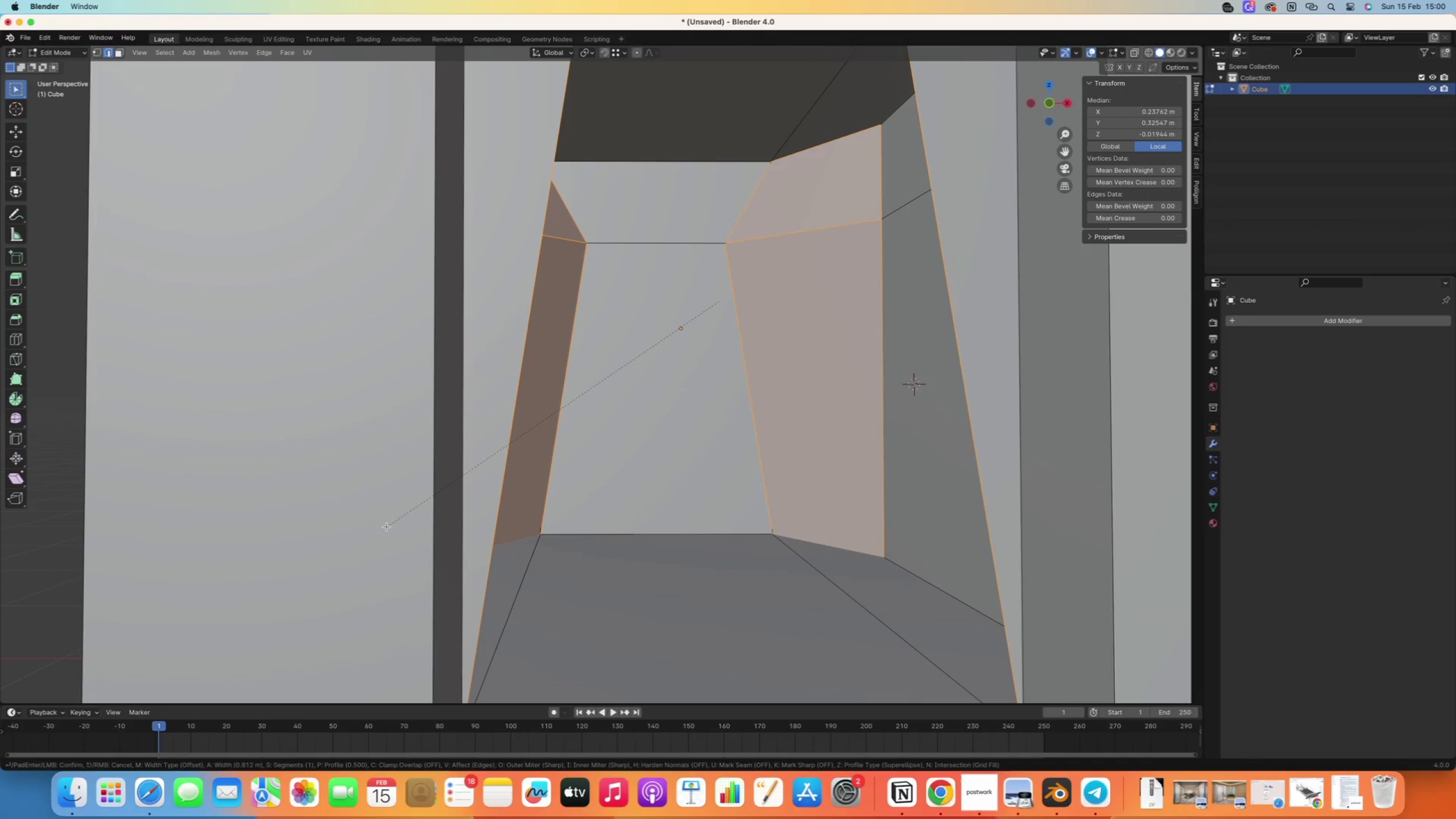 
scroll: coordinate [428, 512], scroll_direction: up, amount: 4.0
 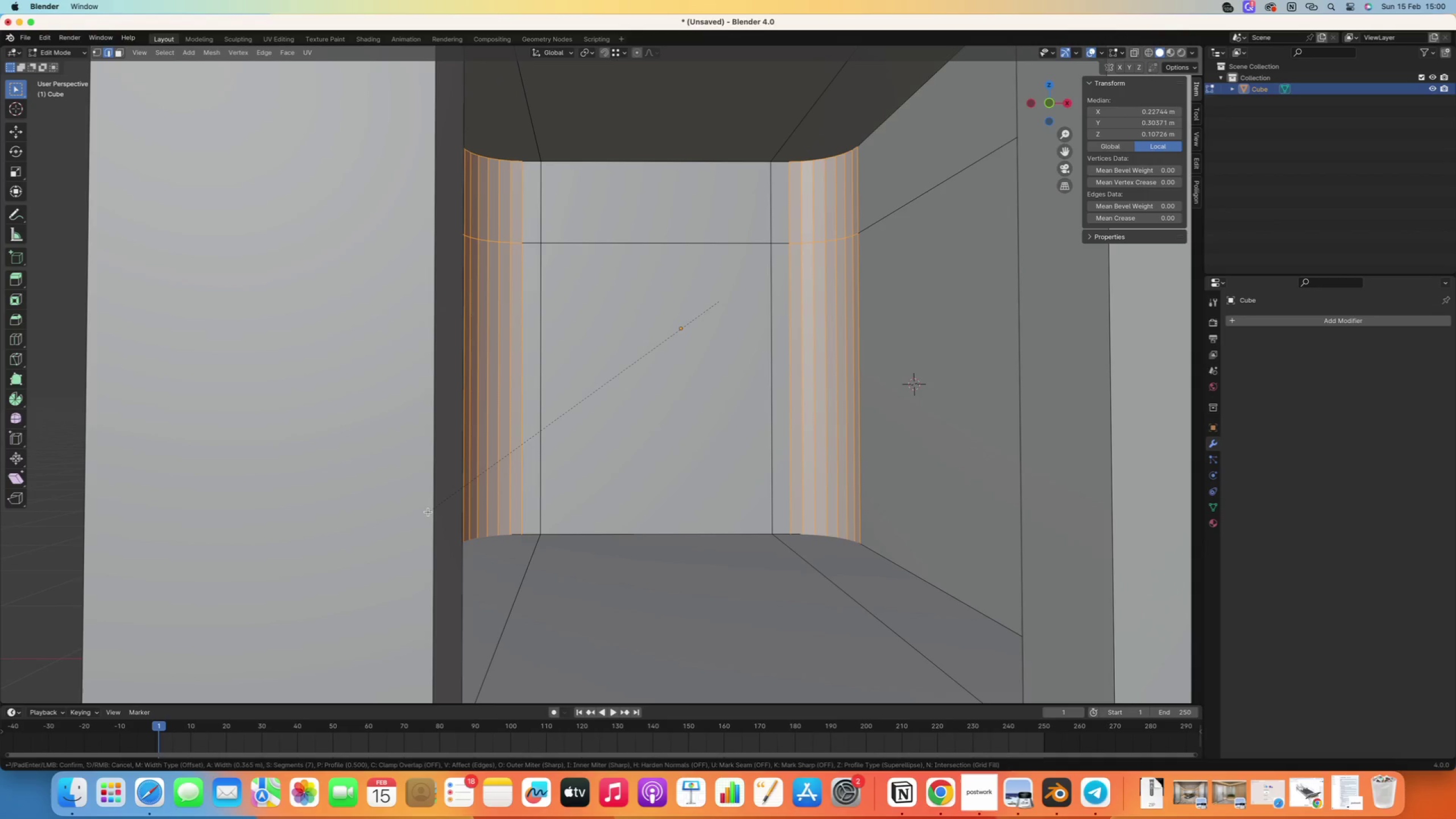 
left_click([428, 512])
 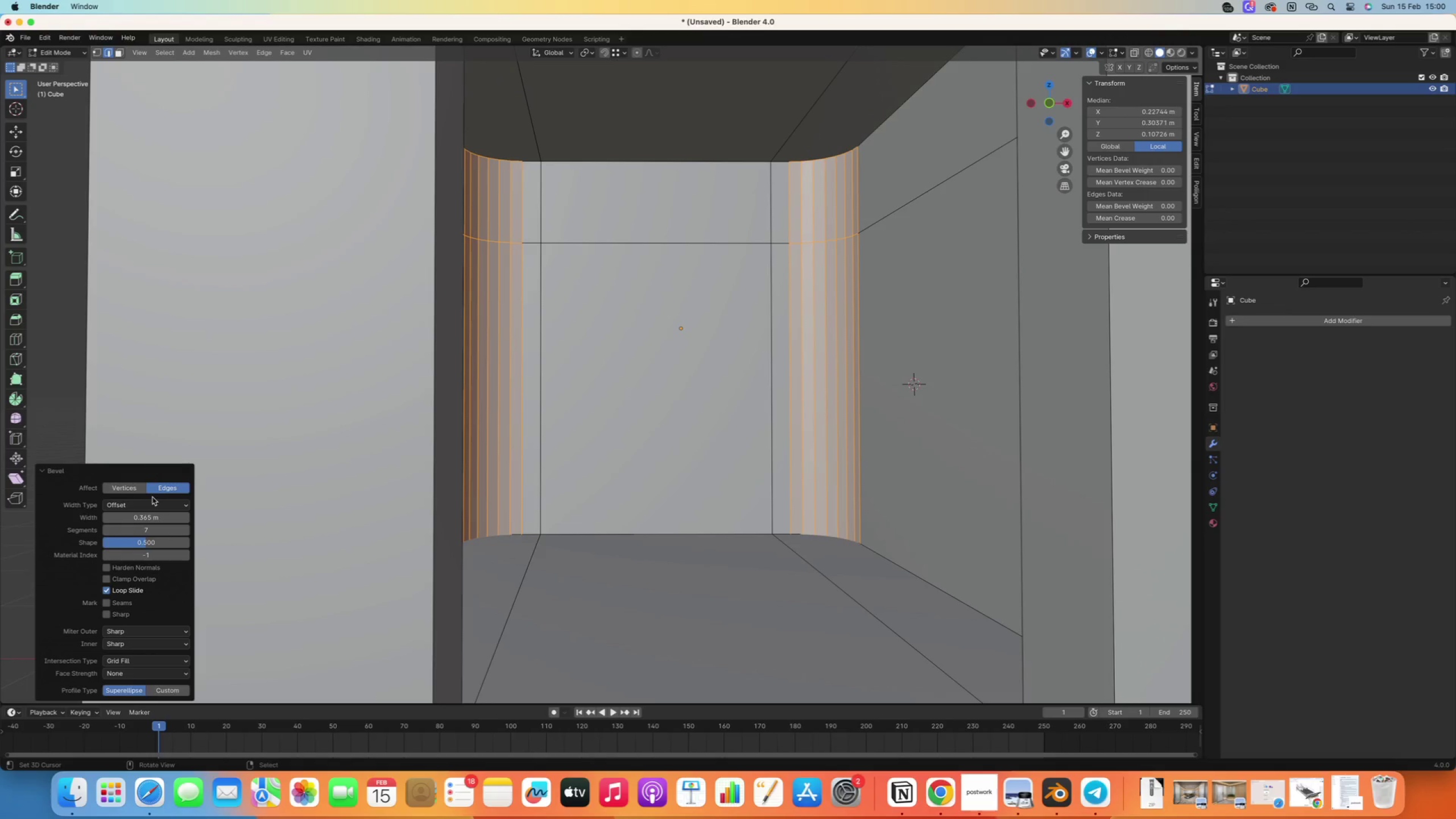 
left_click([143, 527])
 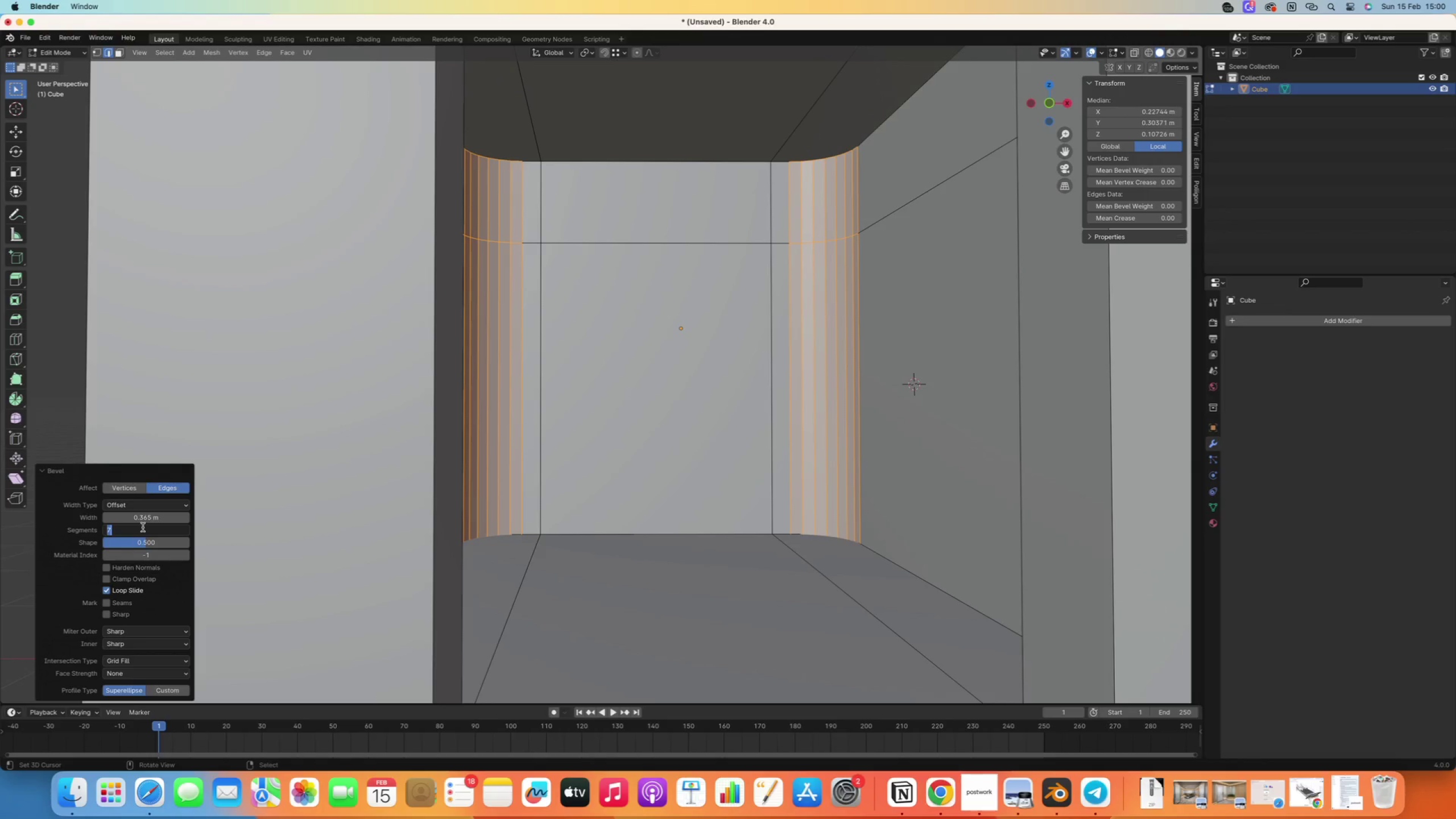 
key(6)
 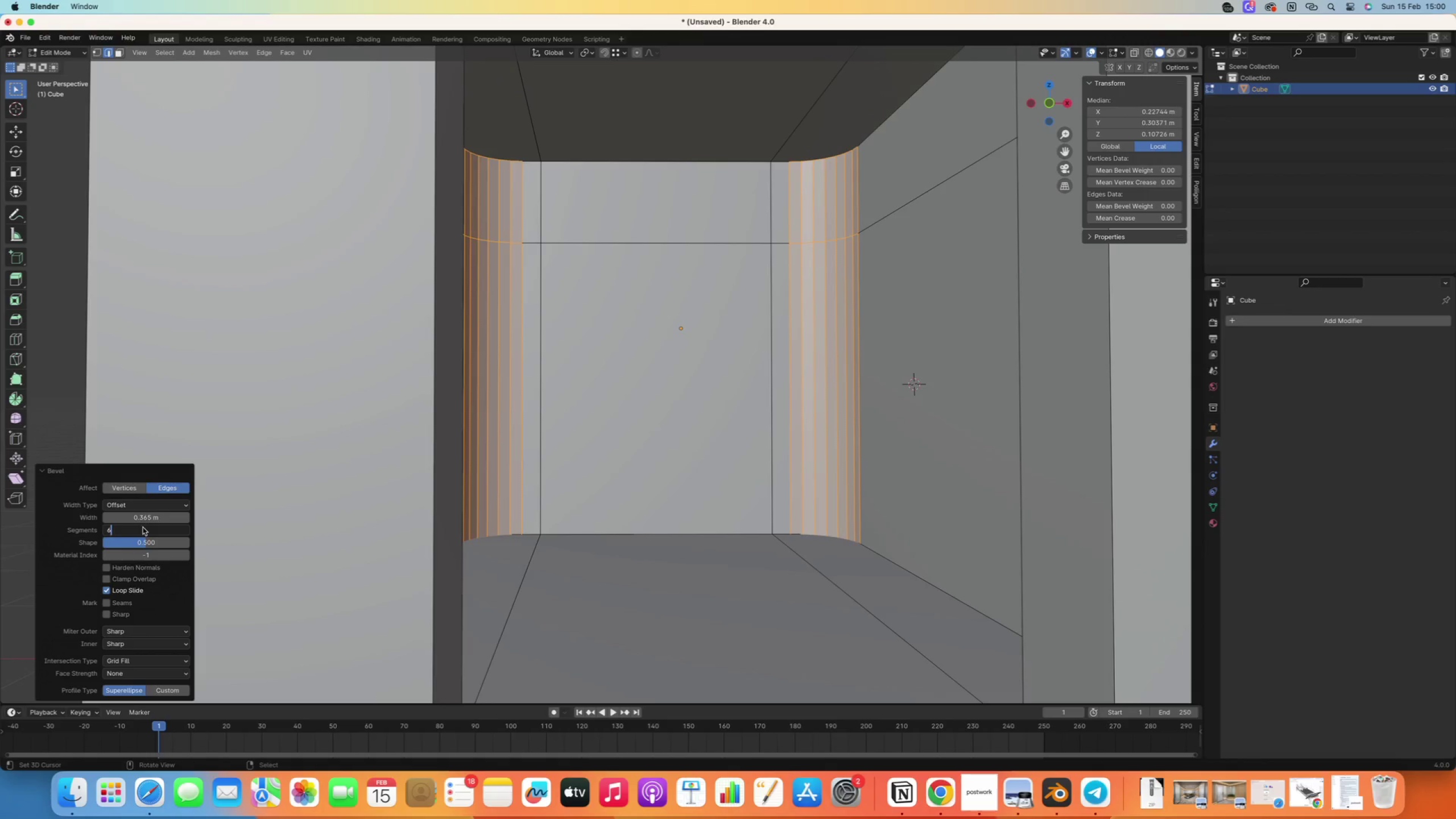 
key(Enter)
 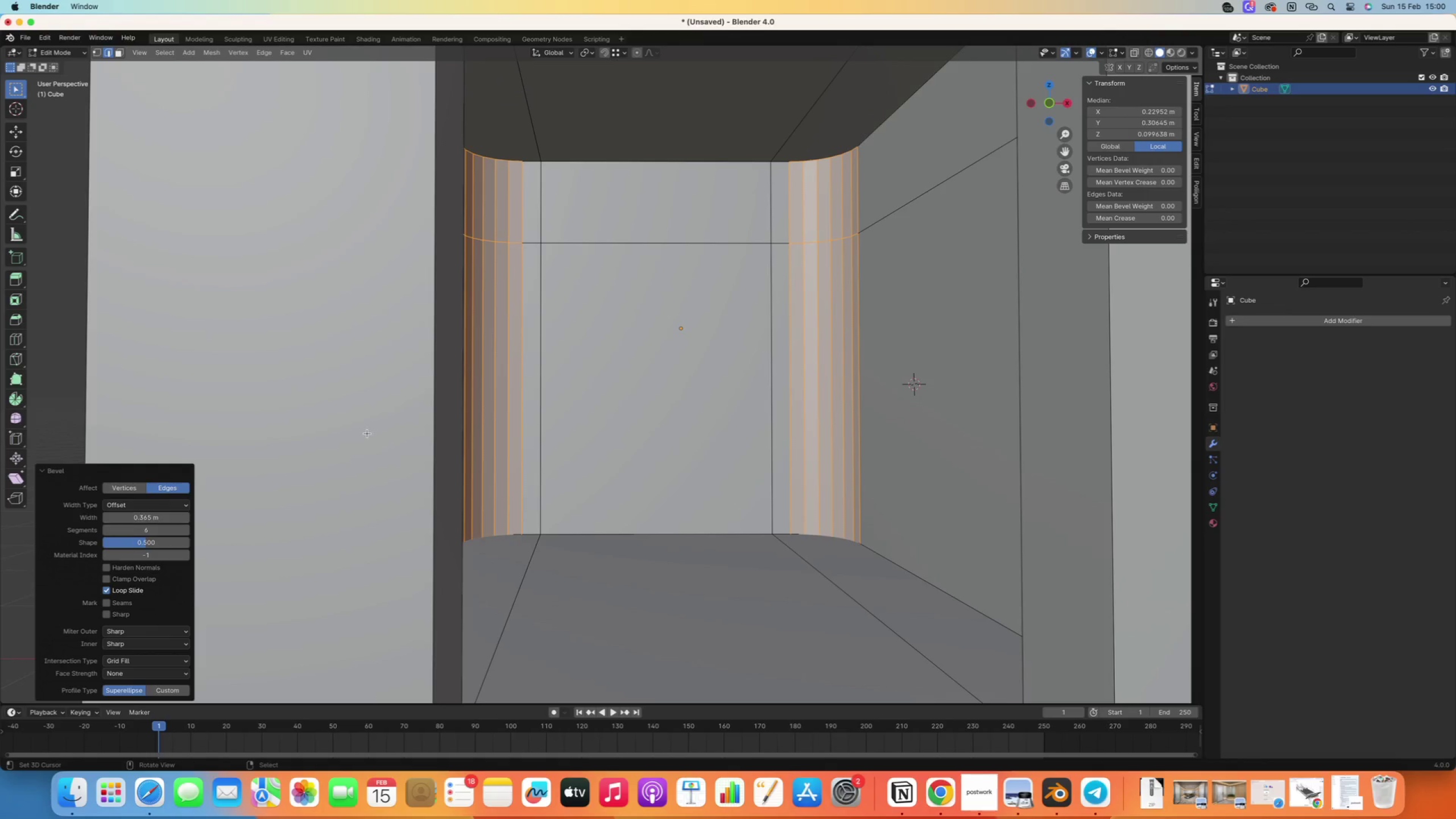 
scroll: coordinate [576, 499], scroll_direction: down, amount: 19.0
 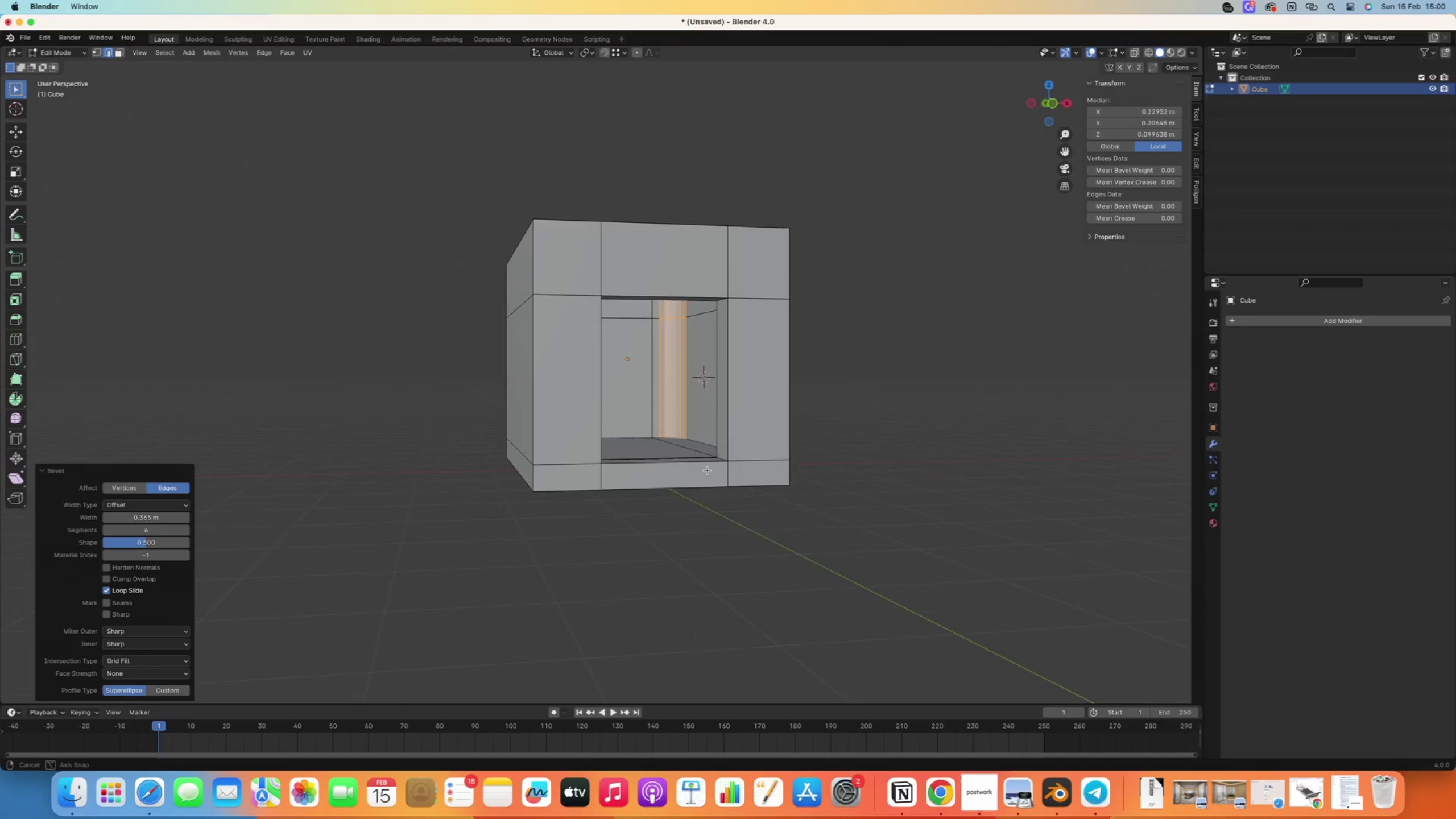 
scroll: coordinate [613, 369], scroll_direction: up, amount: 41.0
 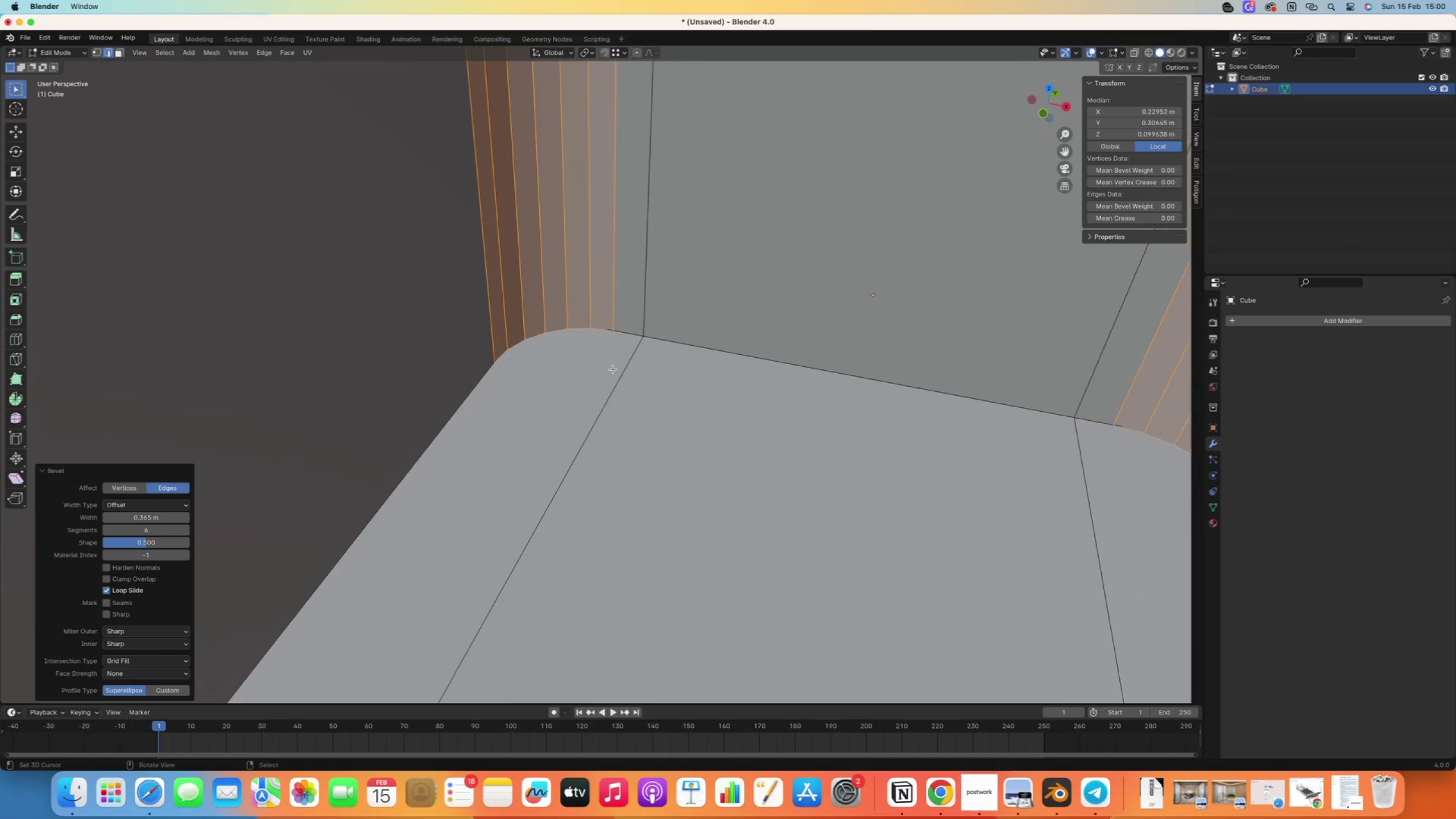 
scroll: coordinate [595, 385], scroll_direction: down, amount: 11.0
 